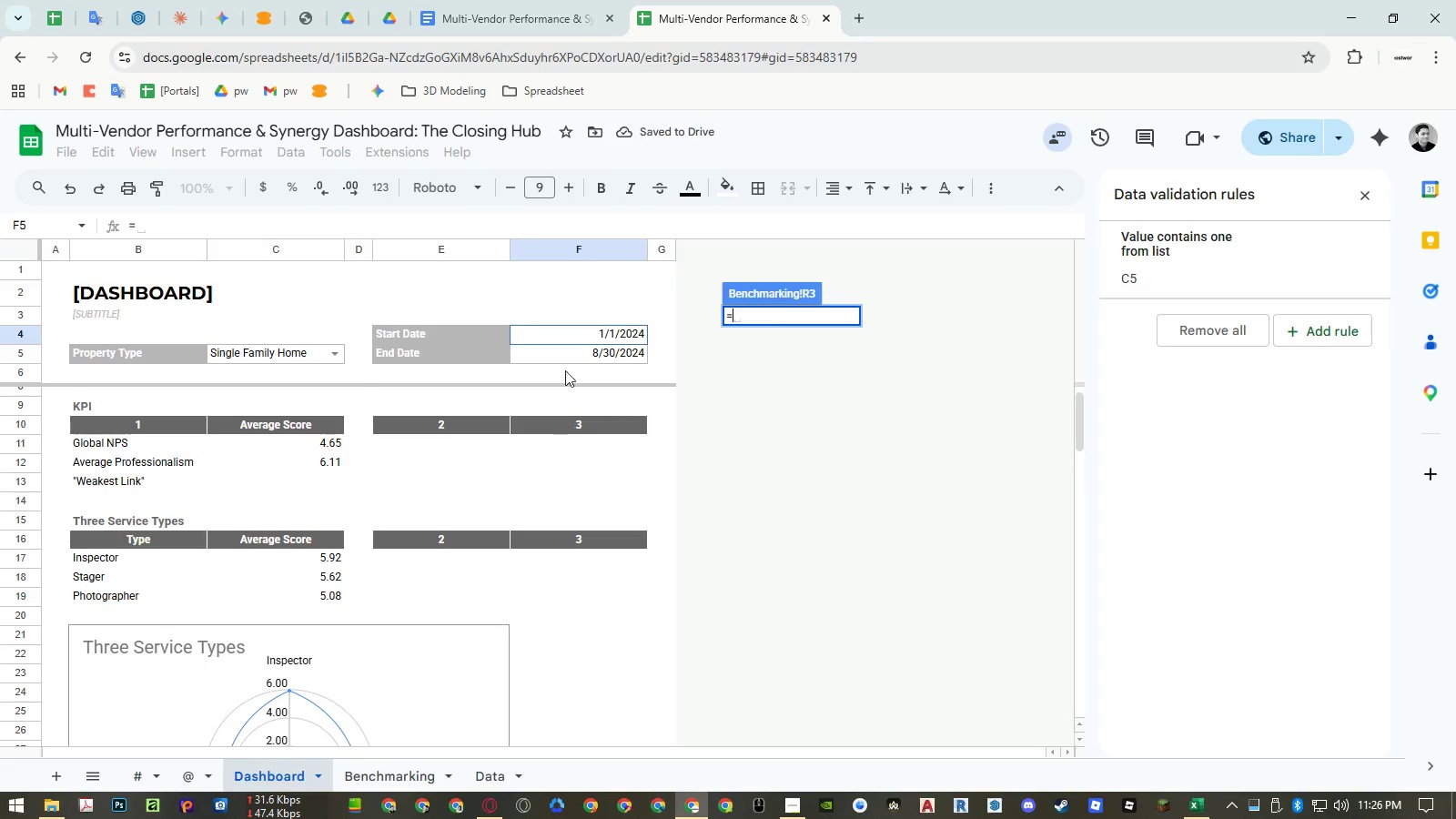 
left_click([566, 358])
 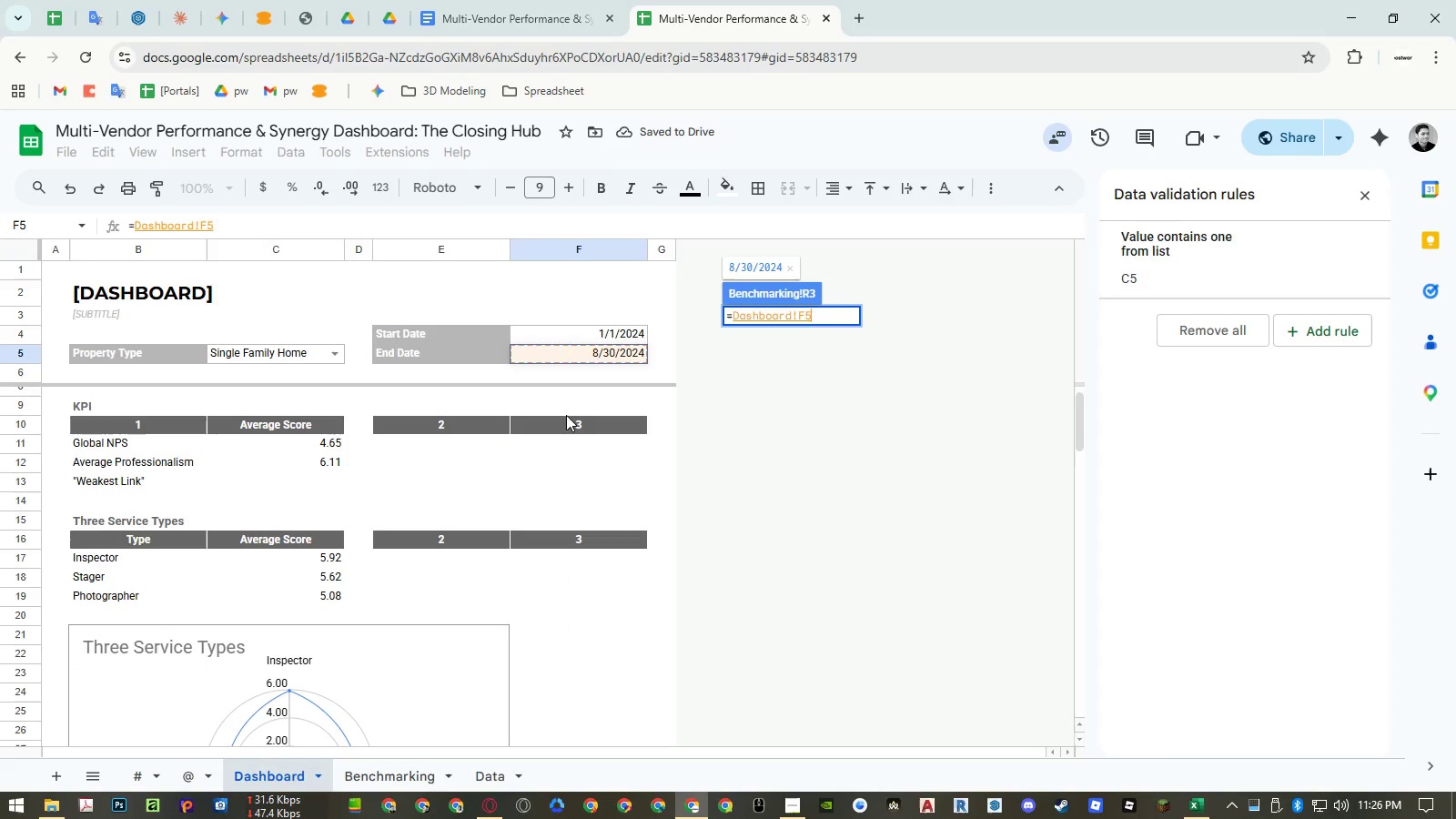 
key(Enter)
 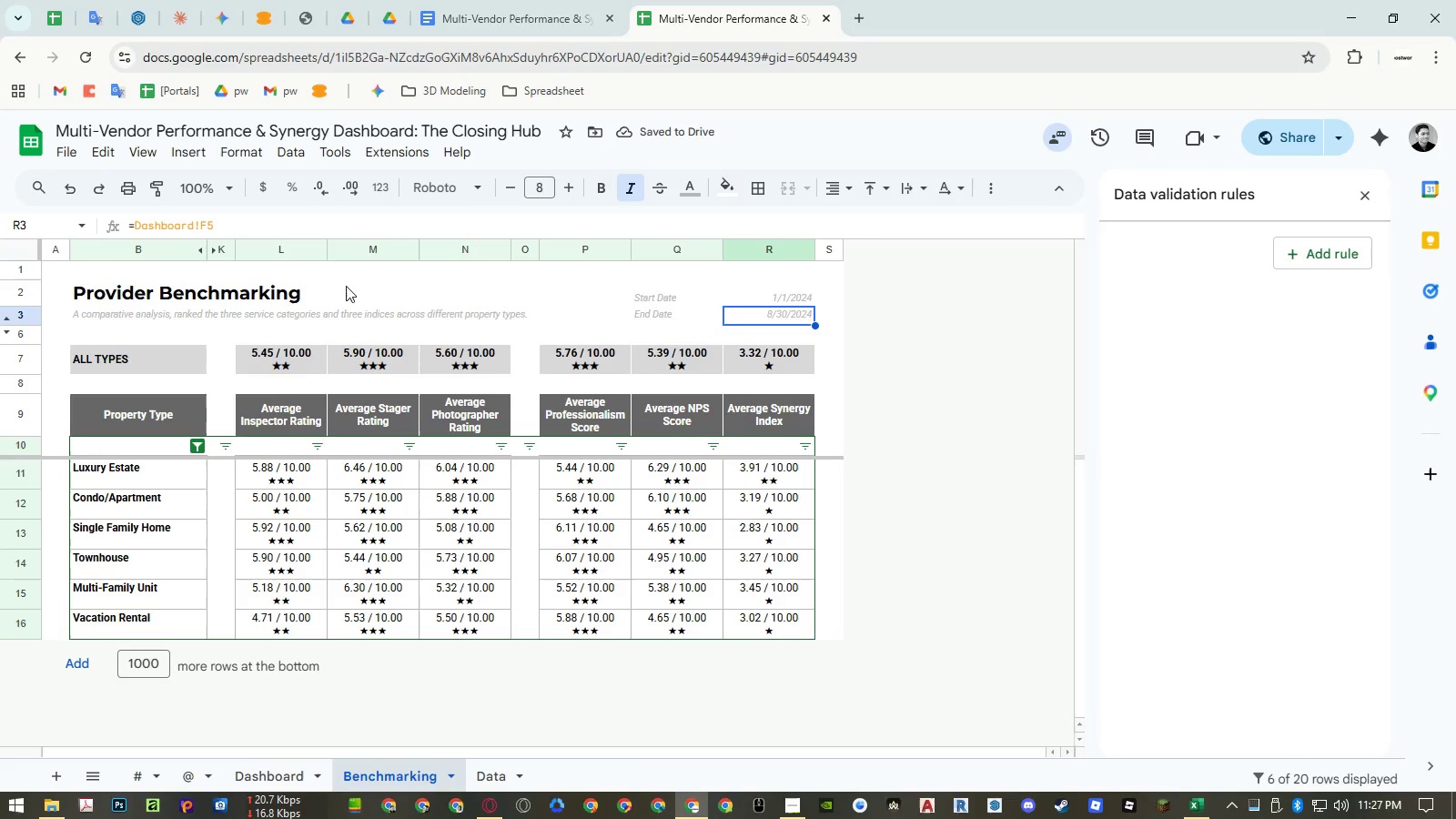 
wait(6.81)
 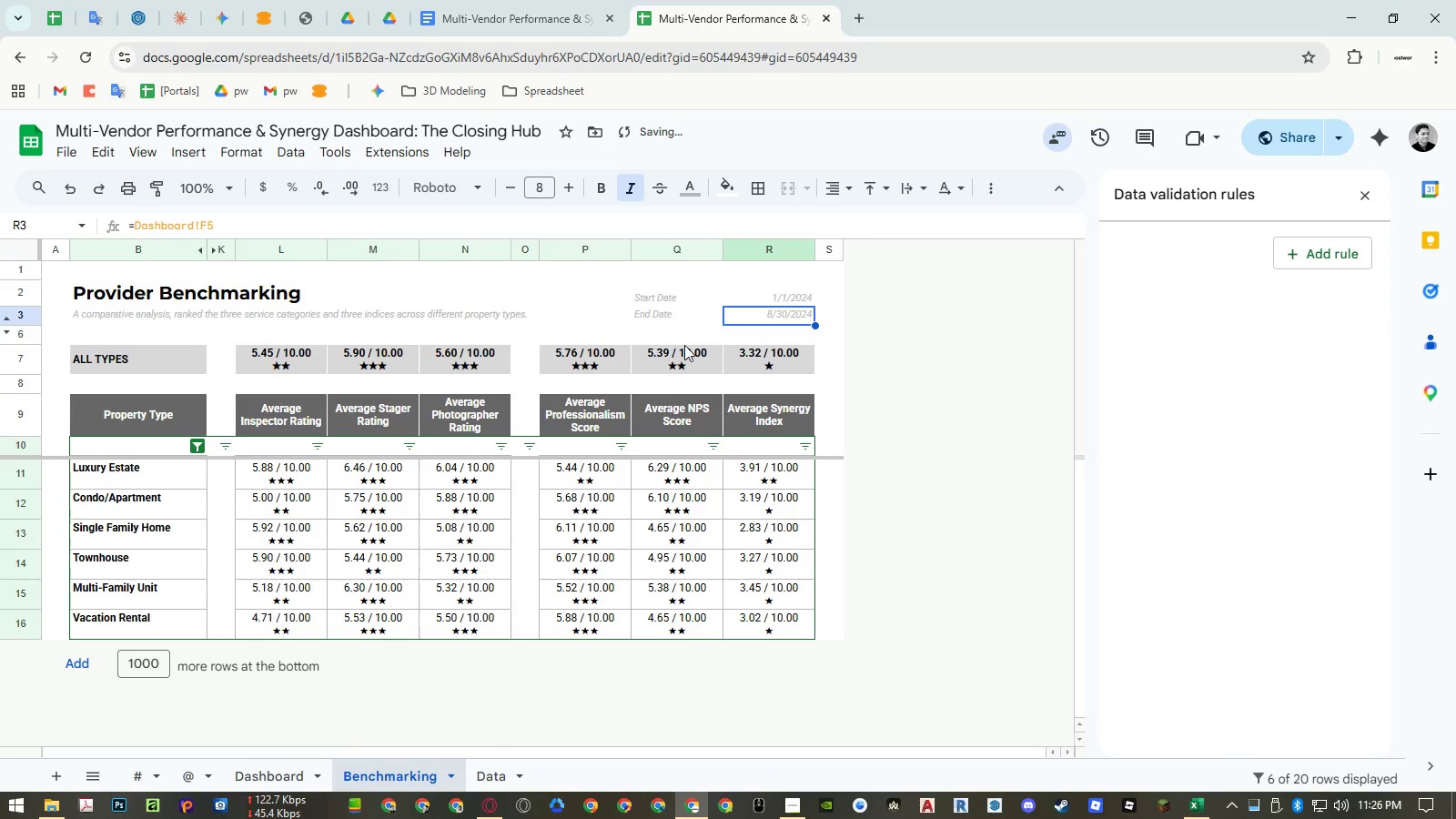 
left_click([218, 251])
 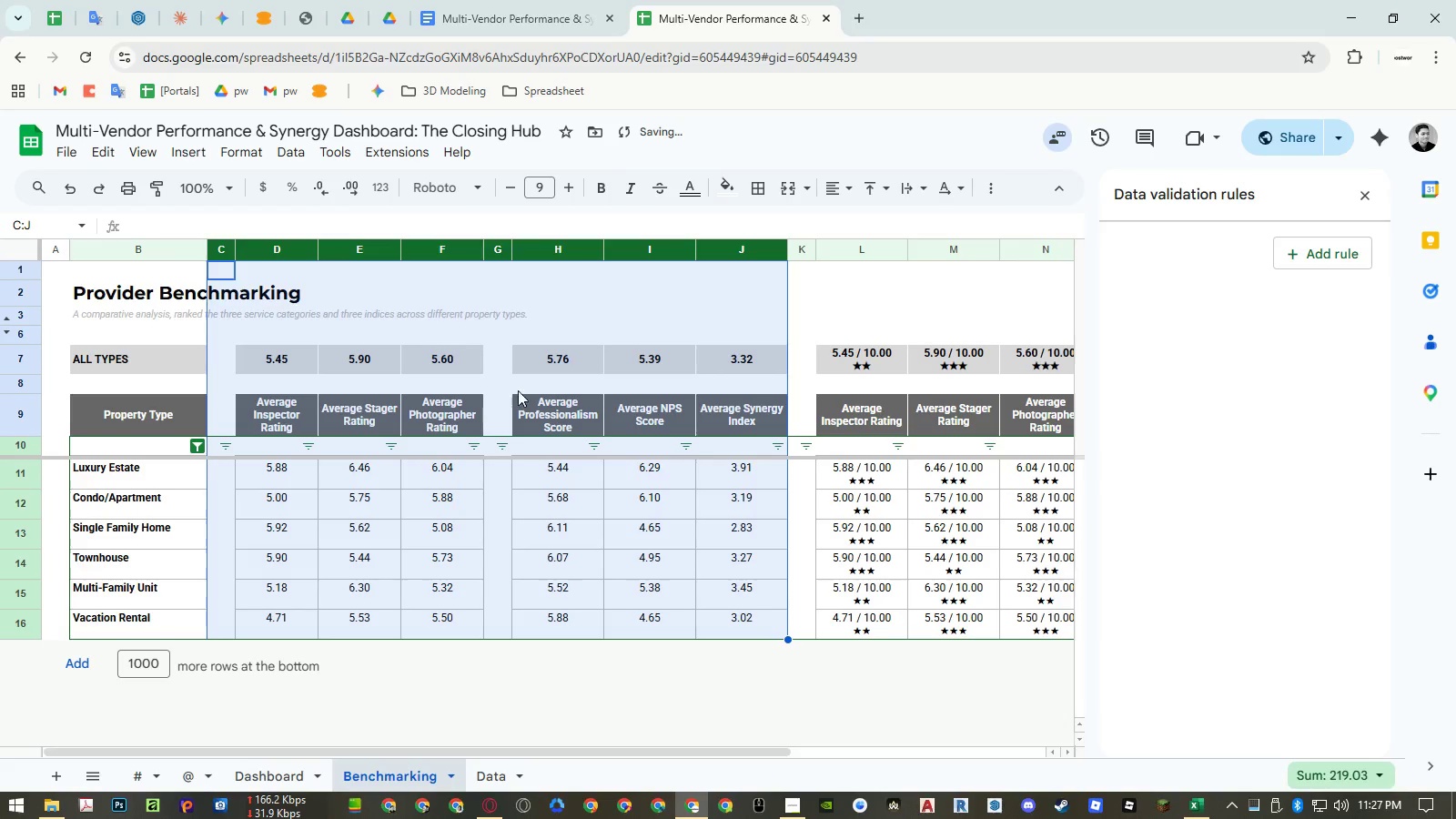 
hold_key(key=ShiftRight, duration=0.84)
scroll: coordinate [523, 393], scroll_direction: down, amount: 5.0
 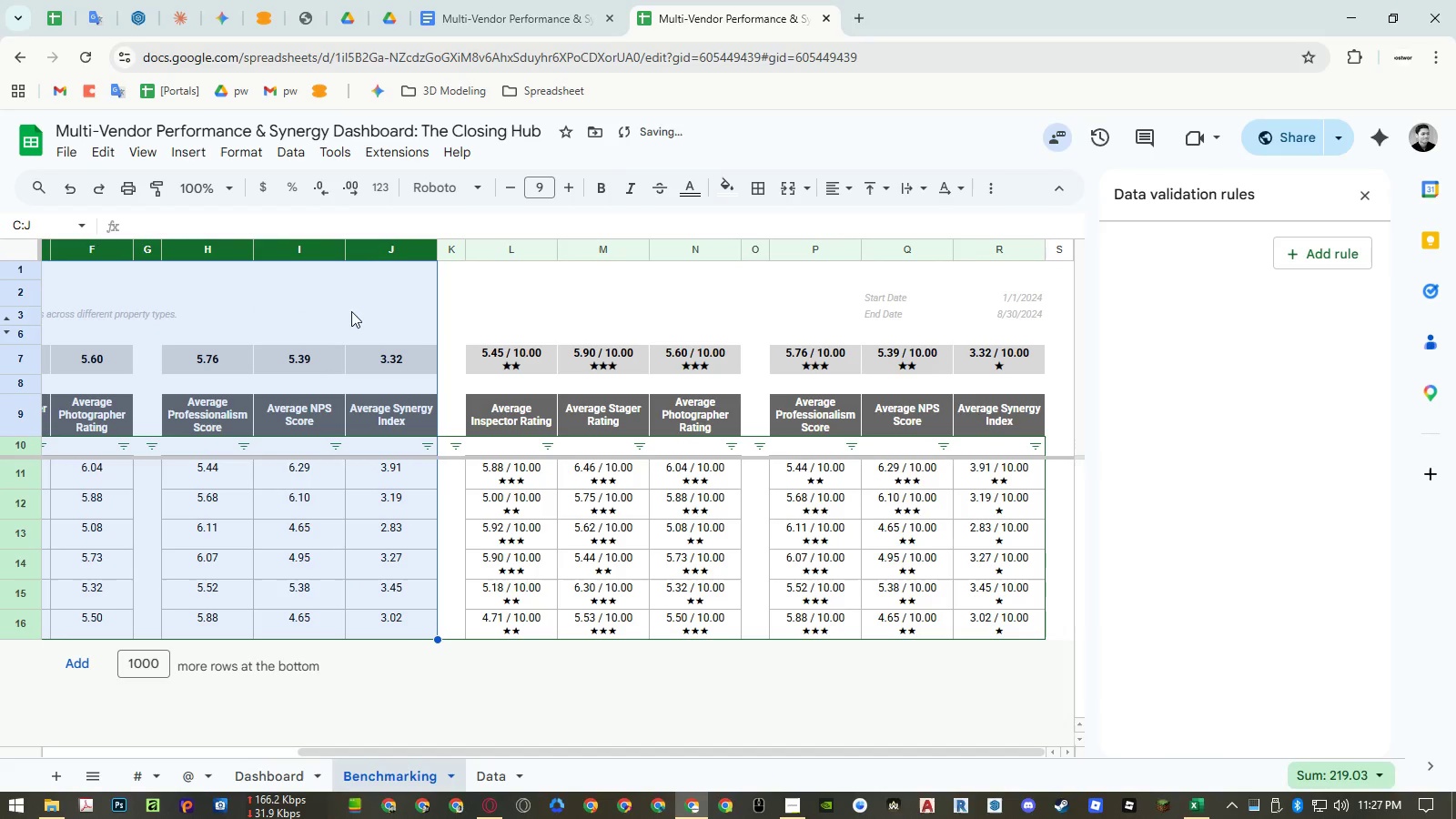 
left_click([315, 304])
 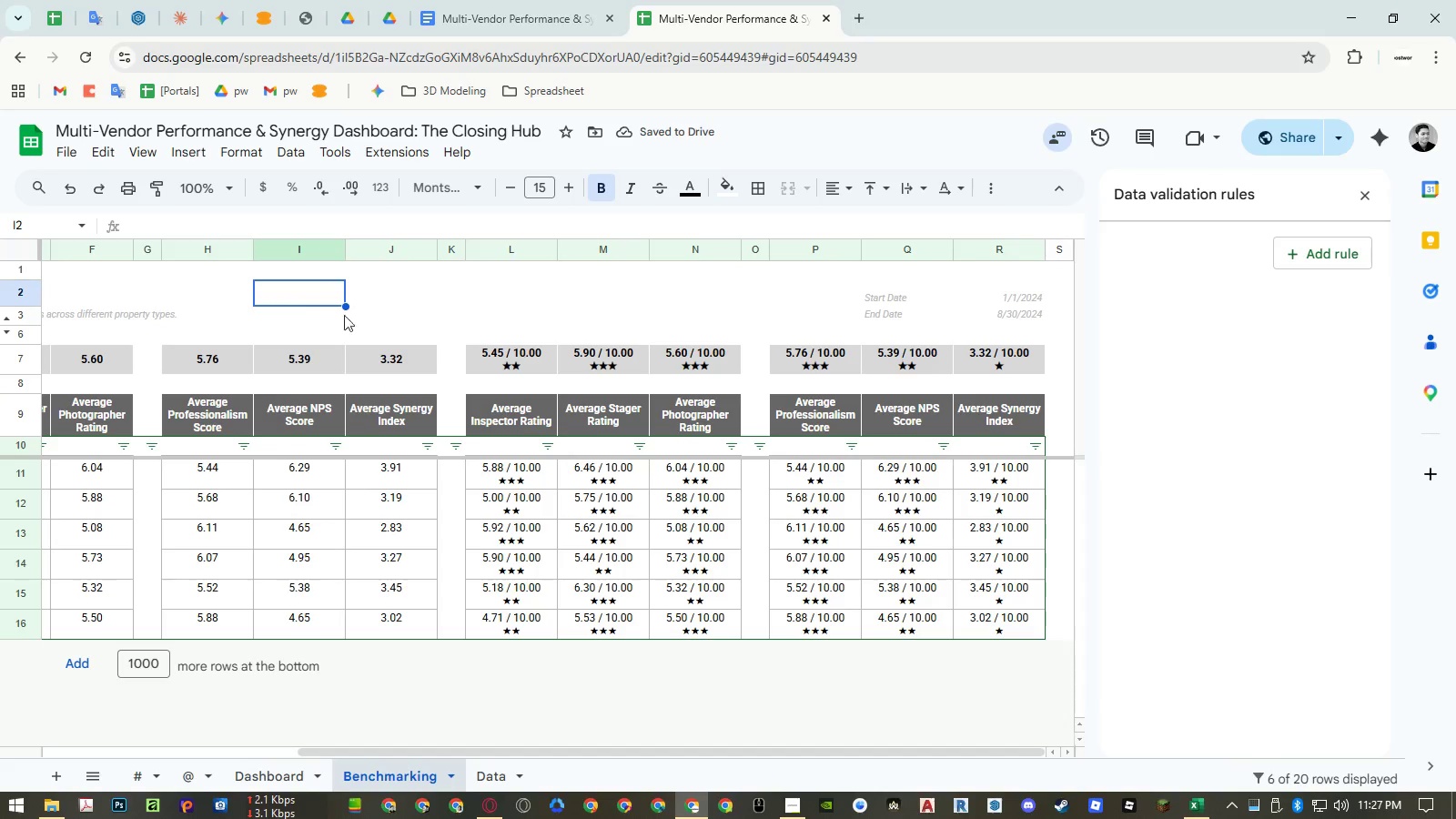 
left_click([305, 316])
 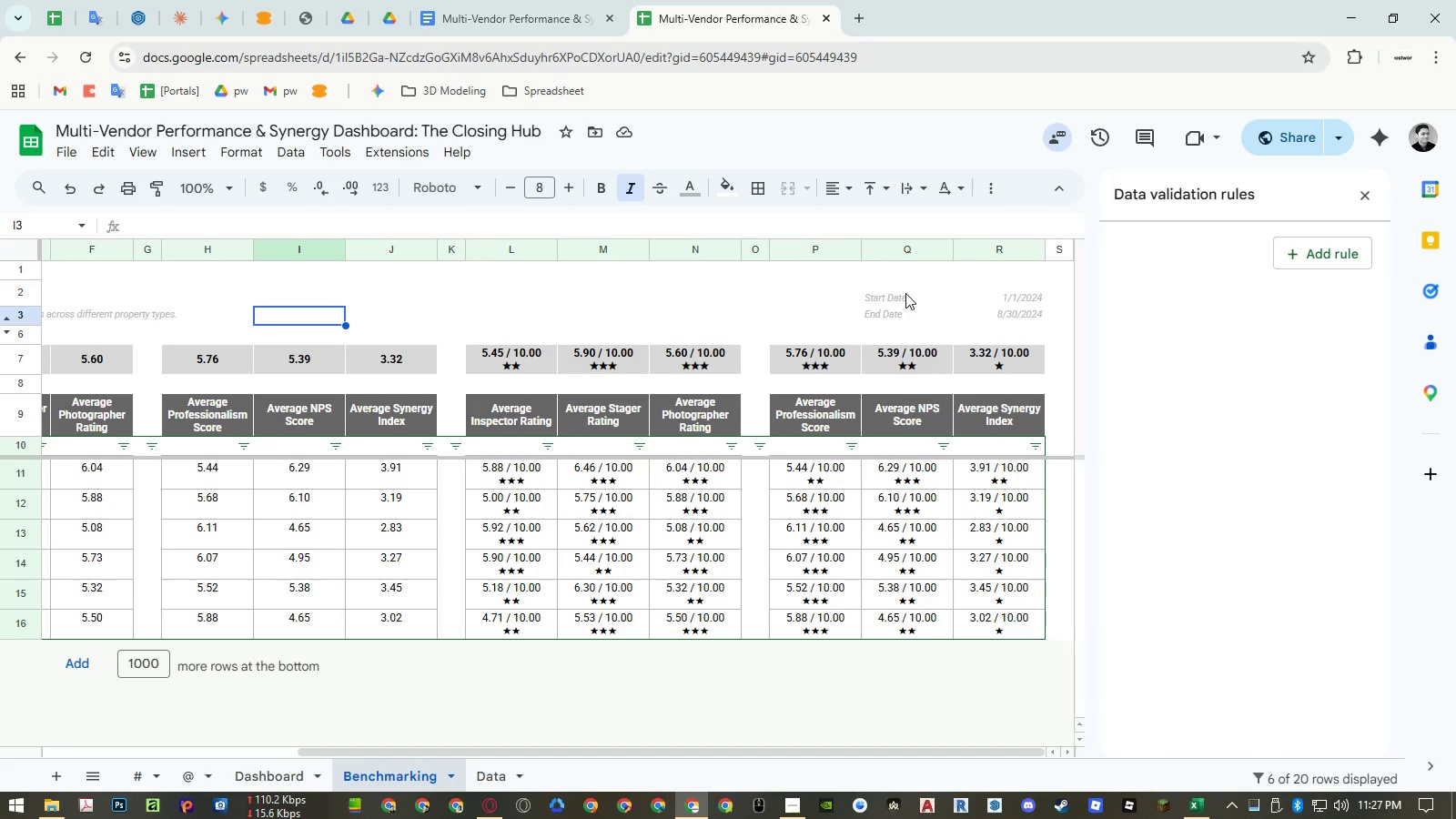 
left_click_drag(start_coordinate=[926, 300], to_coordinate=[982, 308])
 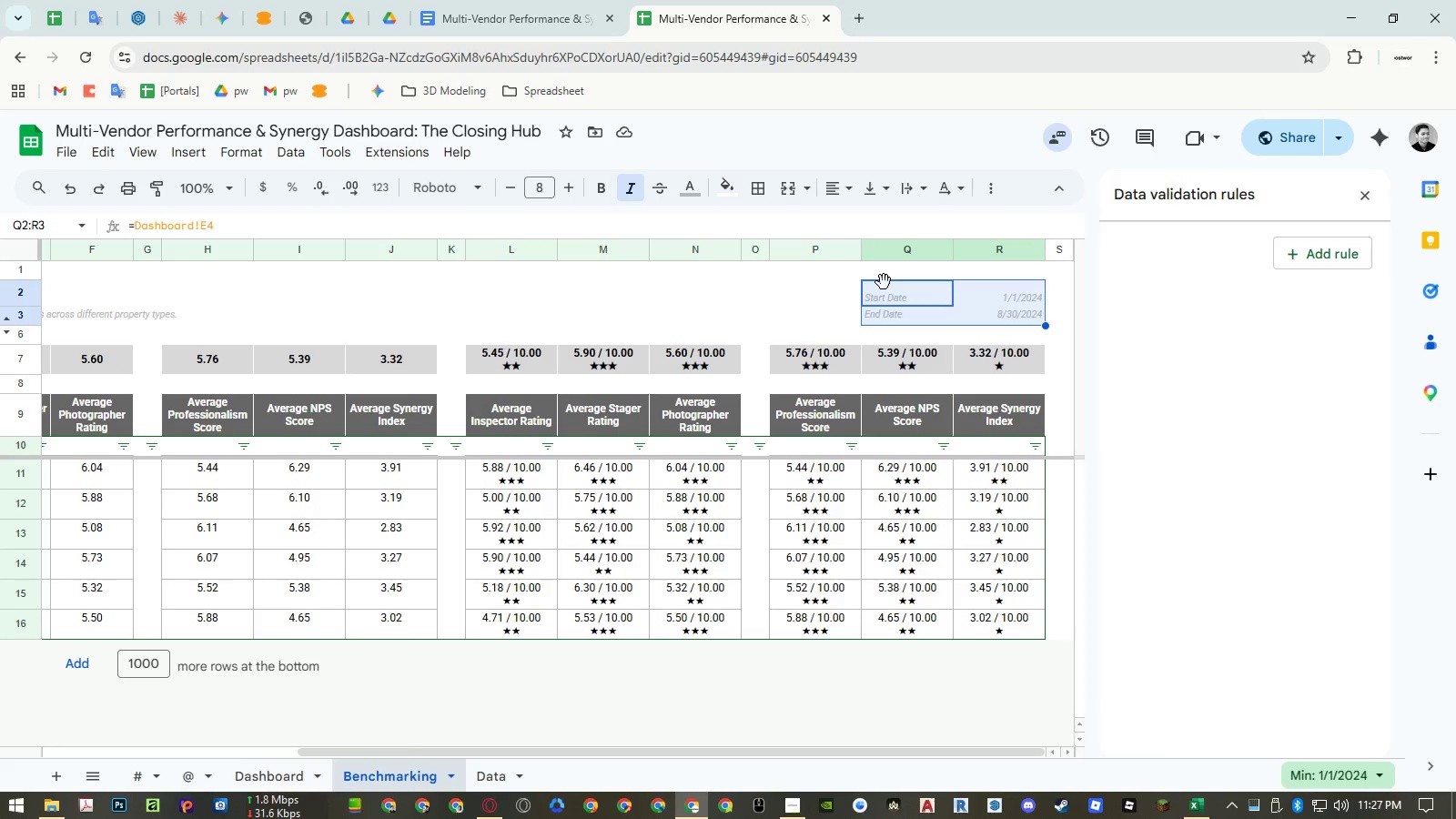 
left_click_drag(start_coordinate=[884, 282], to_coordinate=[318, 297])
 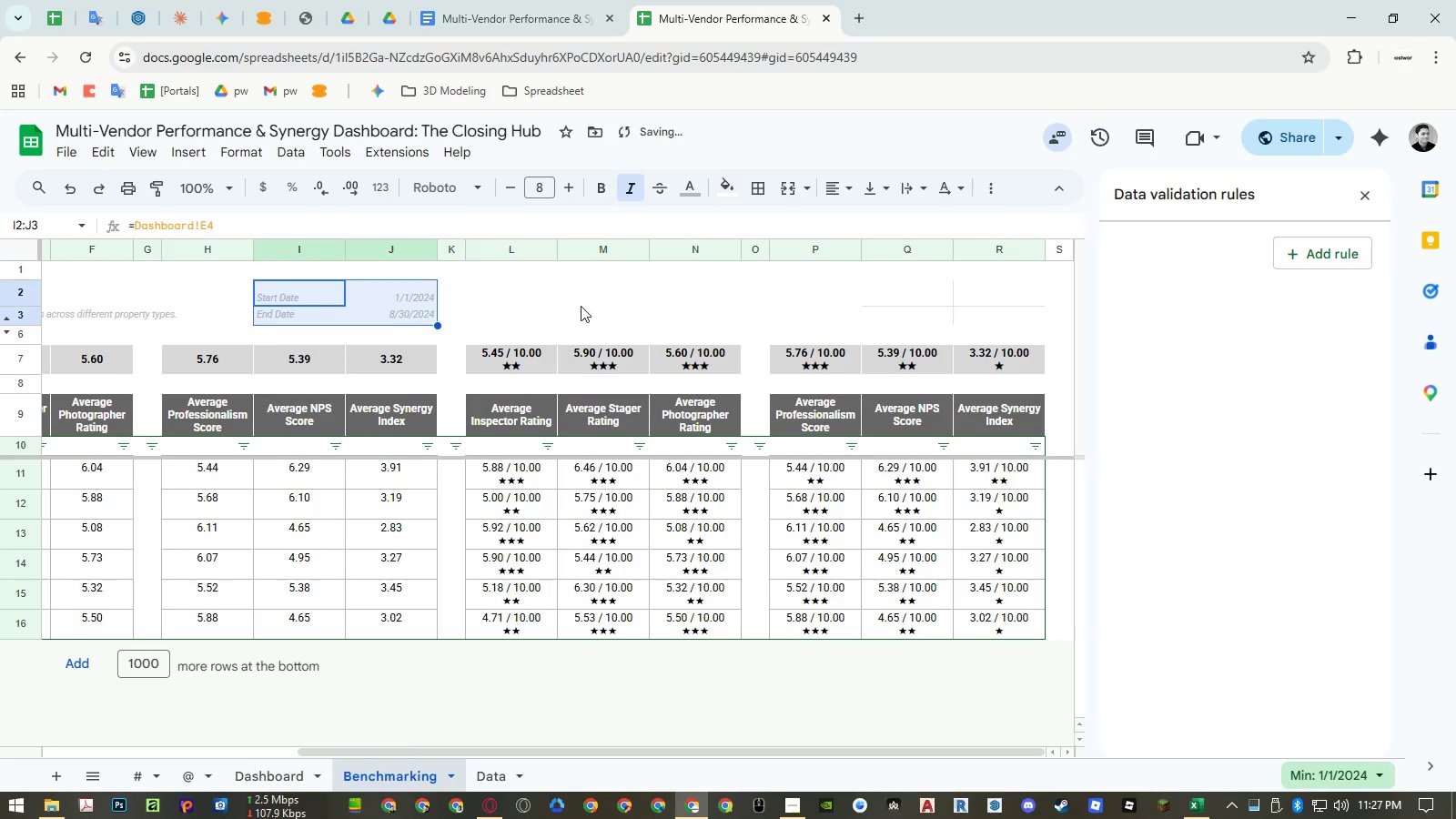 
key(Control+ControlLeft)
 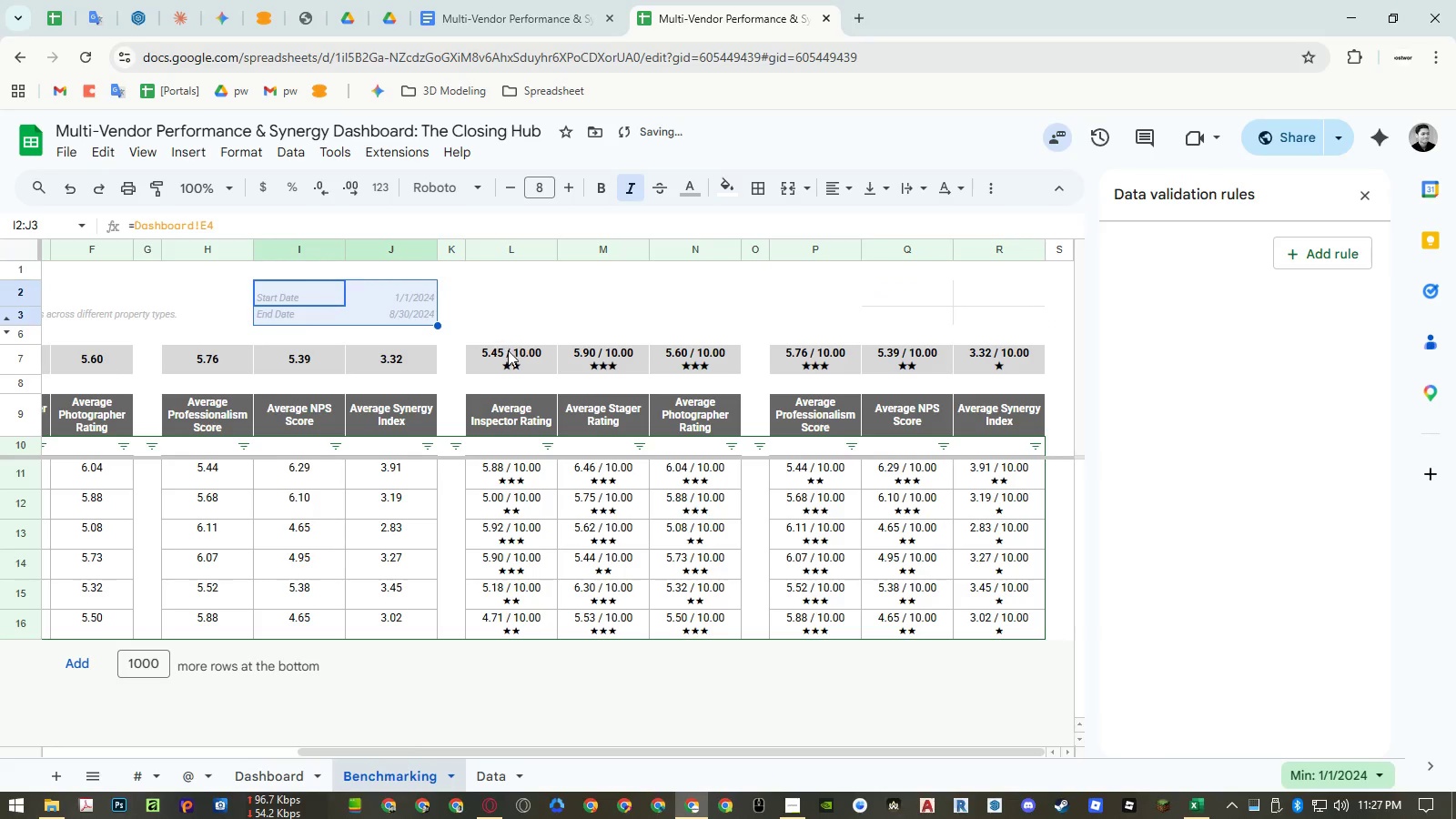 
key(Control+C)
 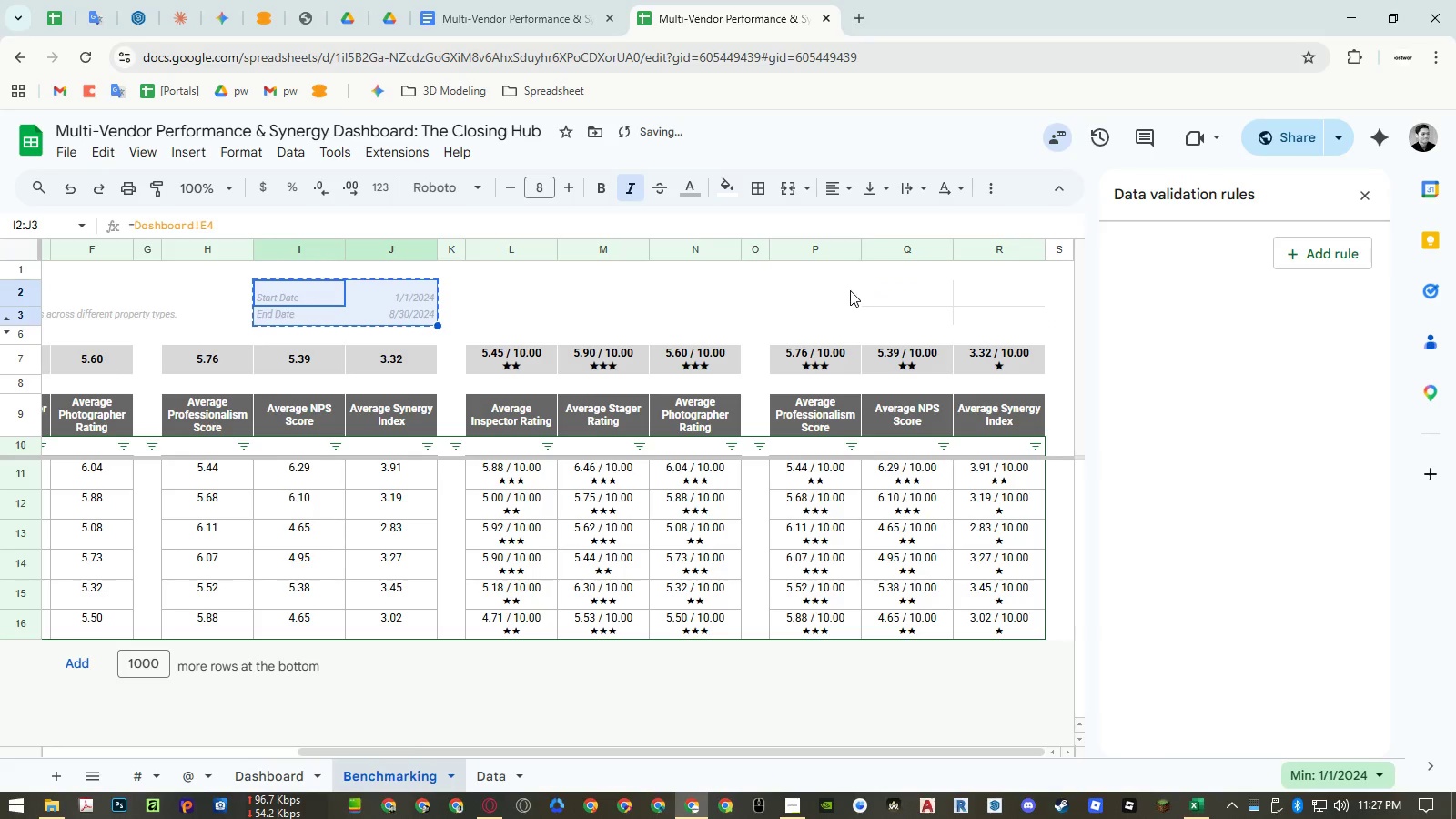 
left_click([885, 300])
 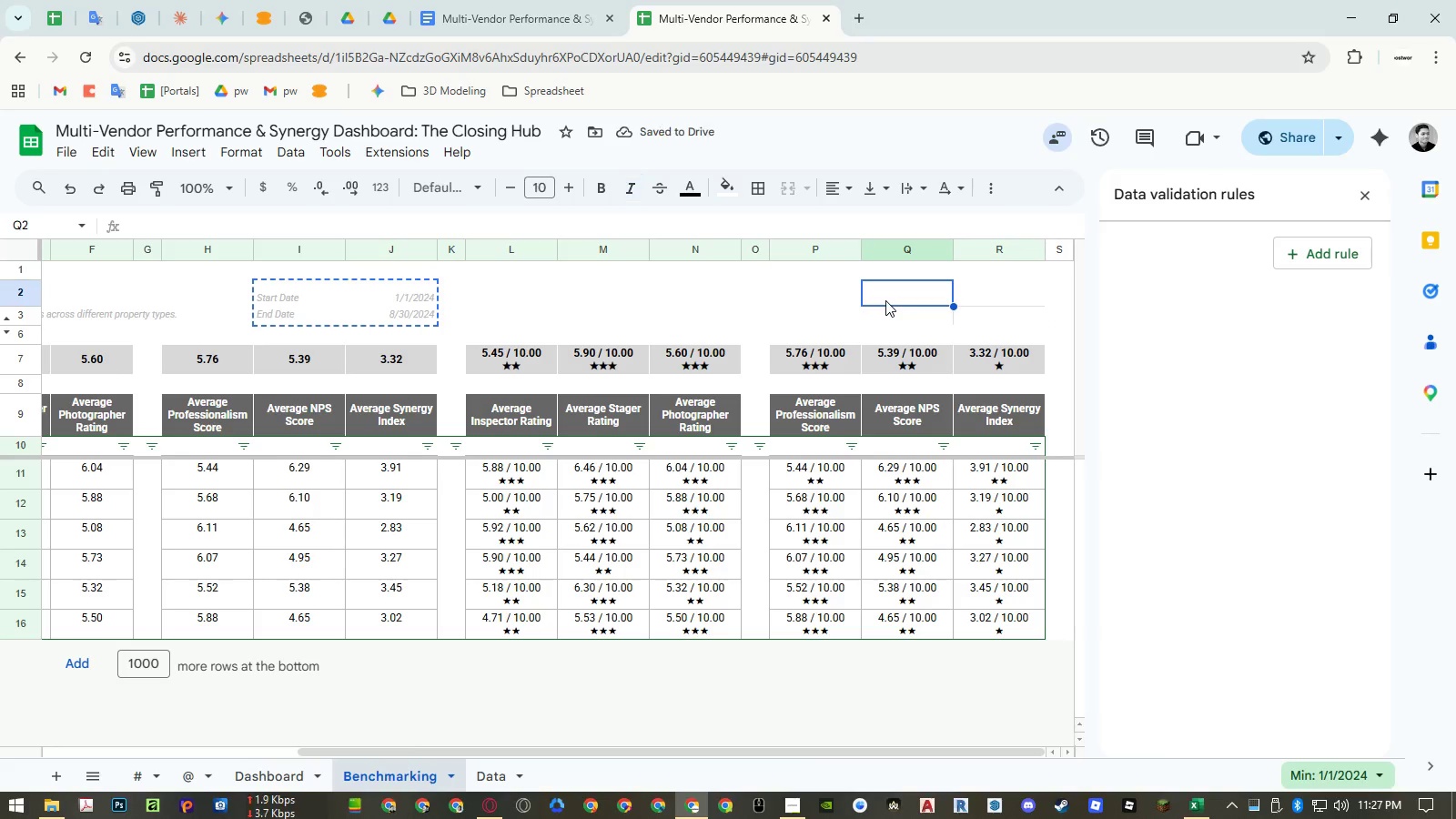 
key(Alt+Control+V)
 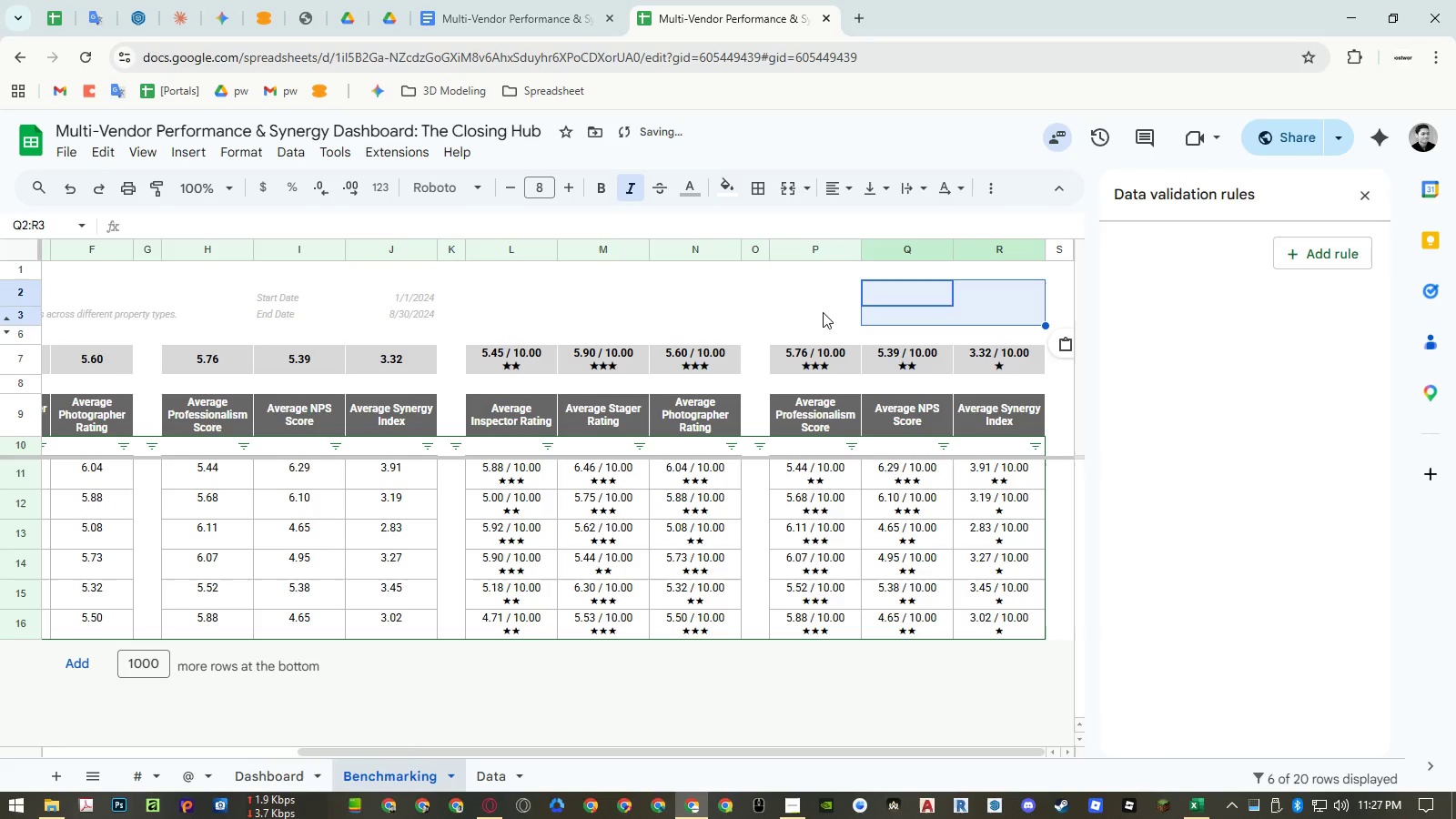 
left_click([770, 318])
 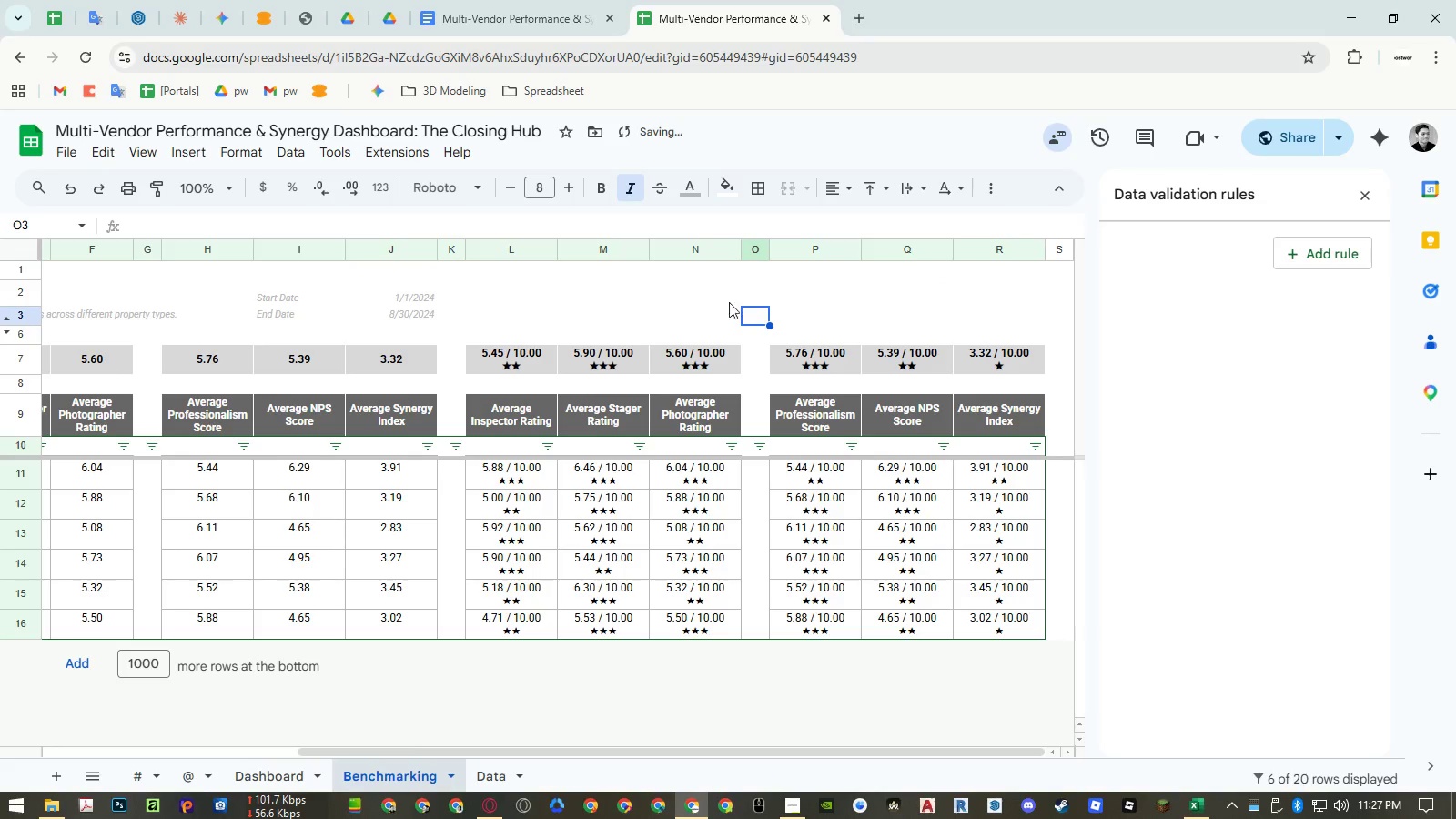 
left_click([865, 301])
 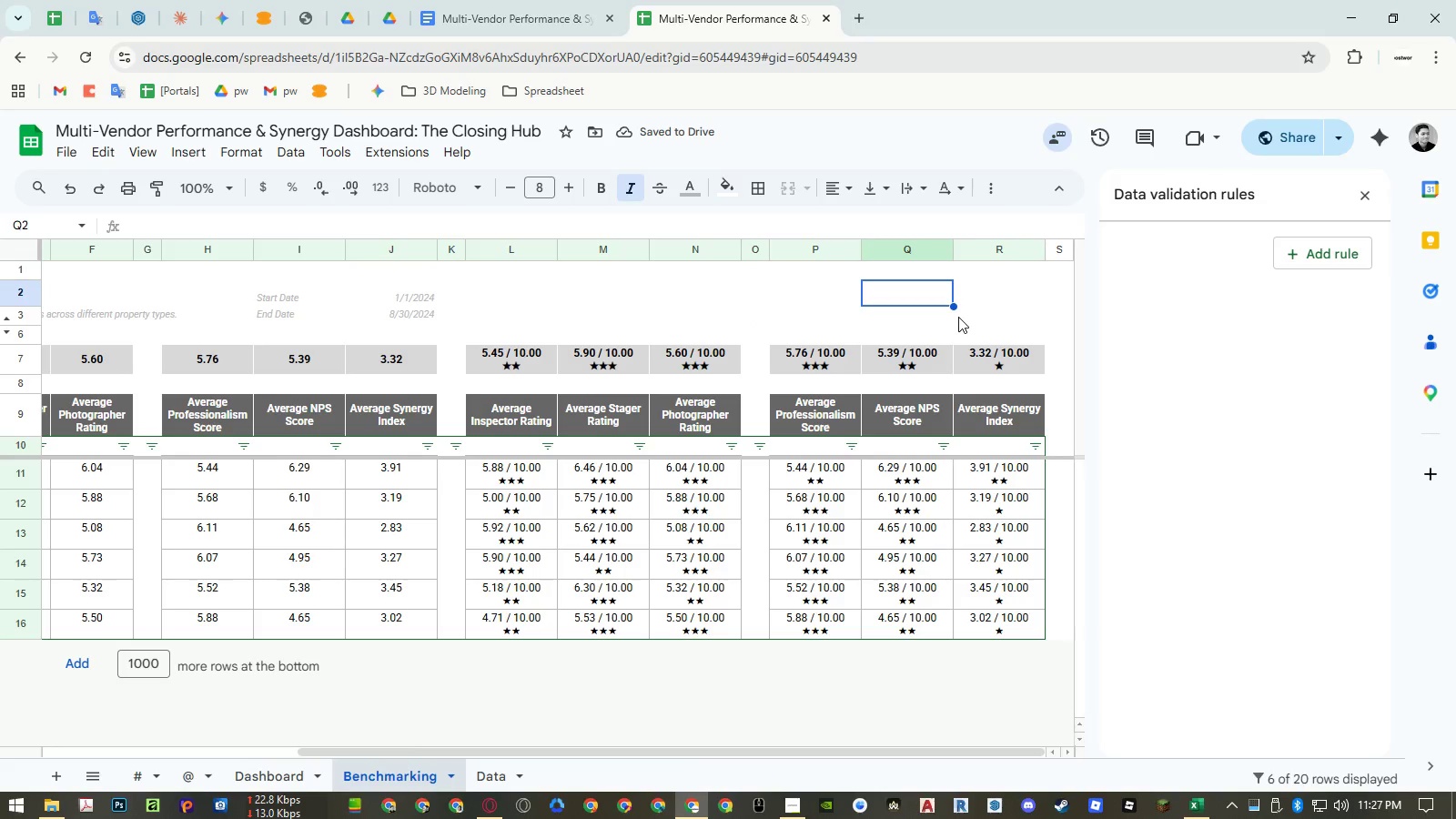 
type(=arr)
 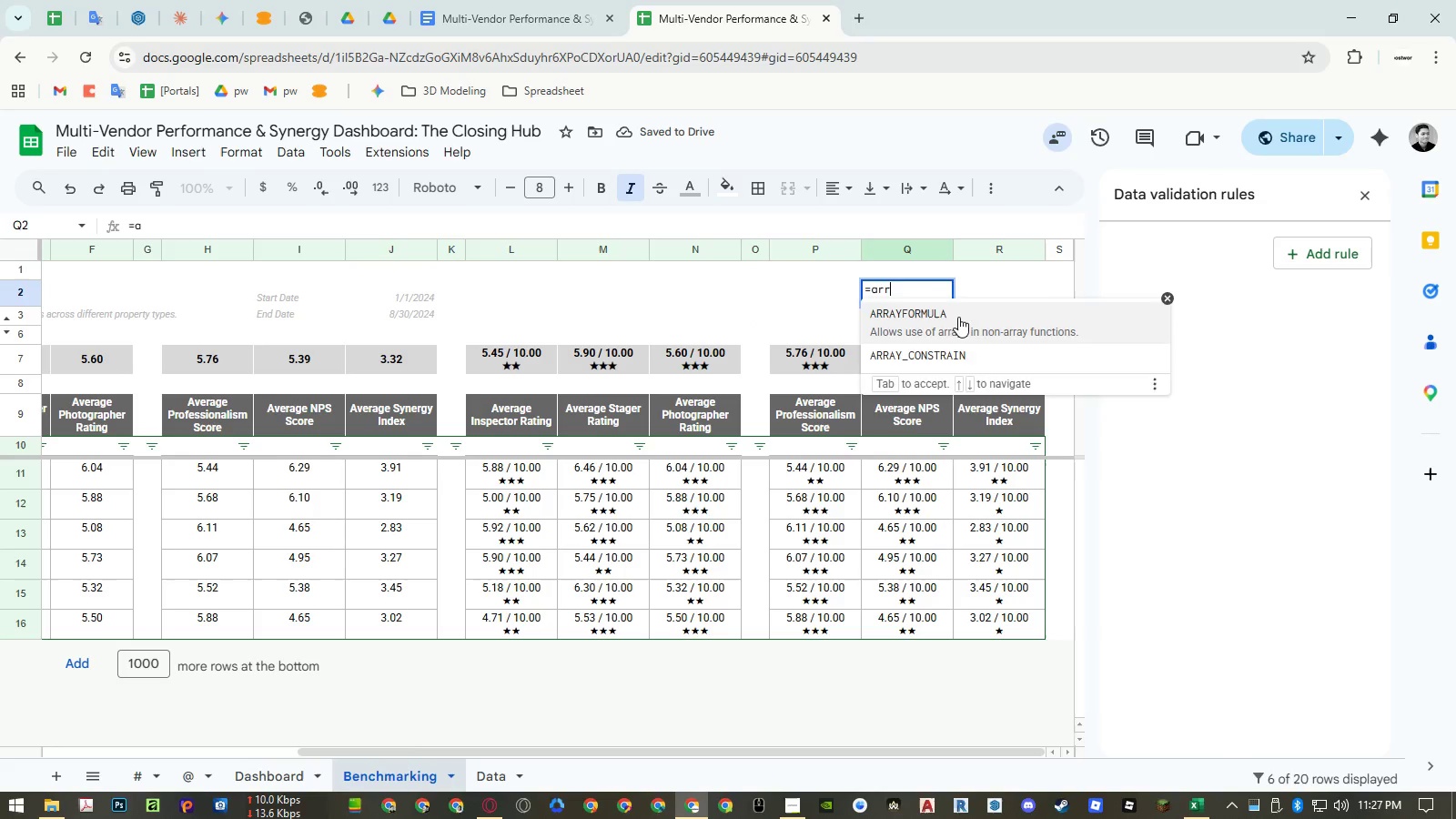 
key(Enter)
 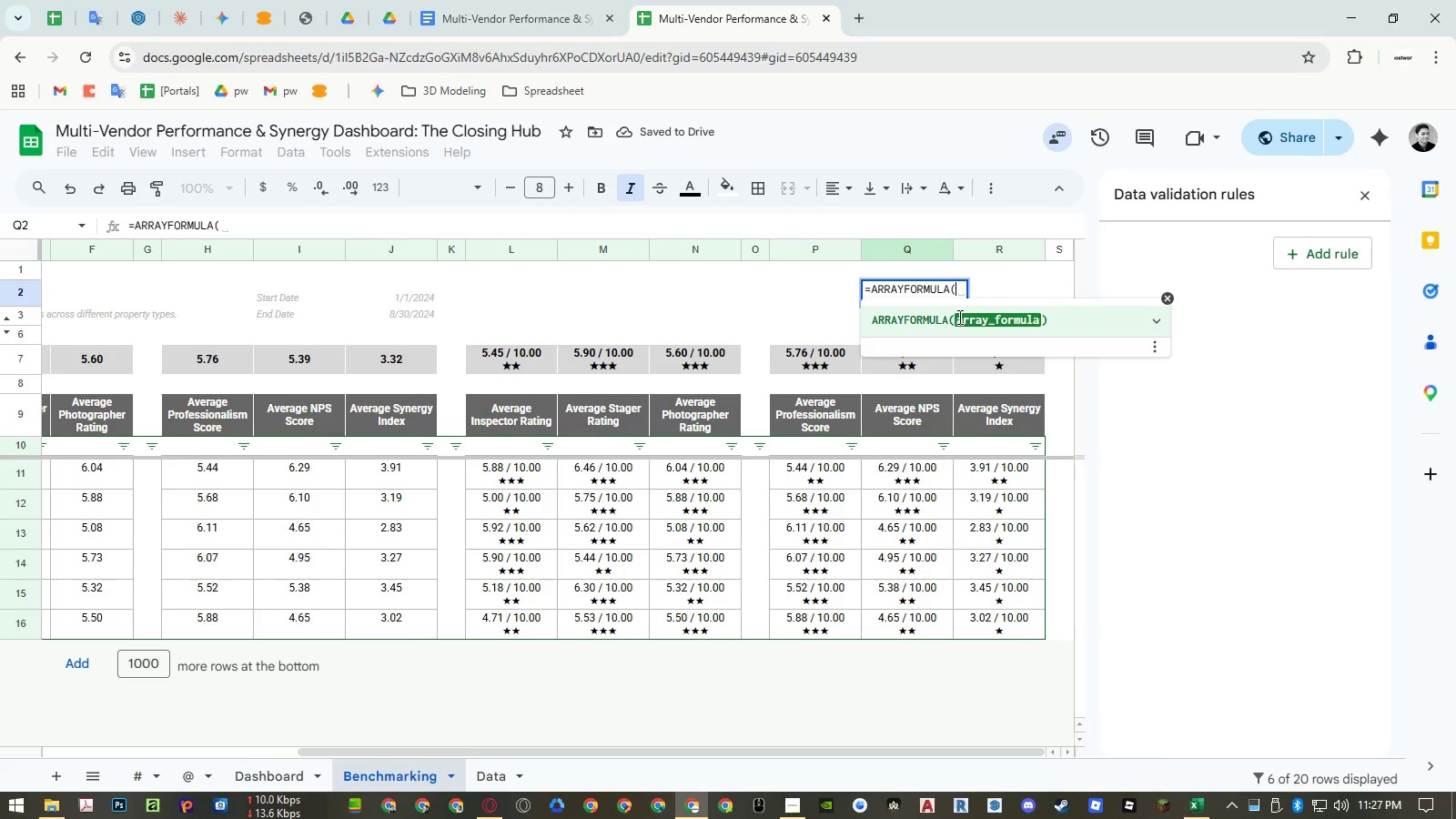 
key(ArrowLeft)
 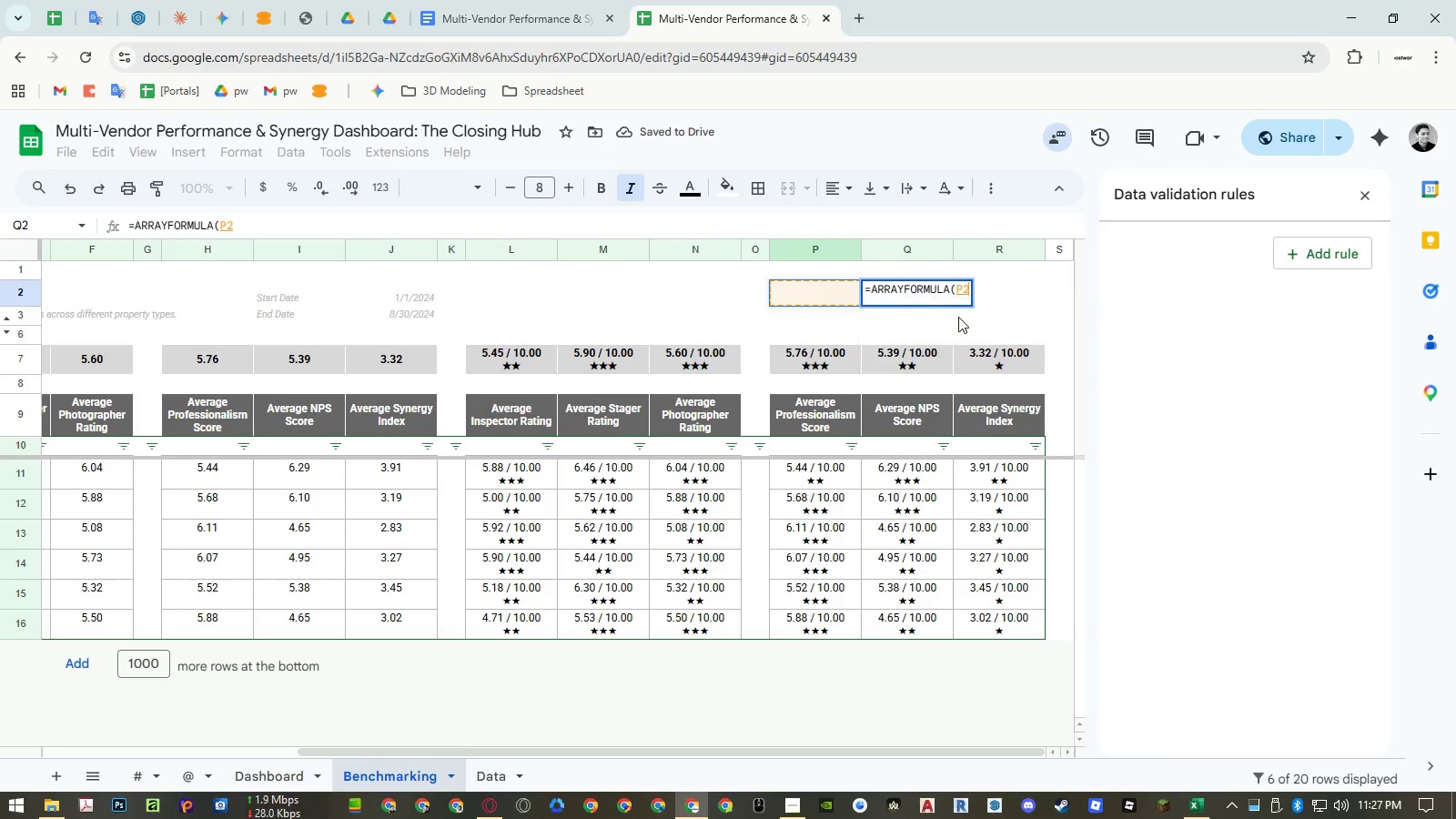 
key(ArrowLeft)
 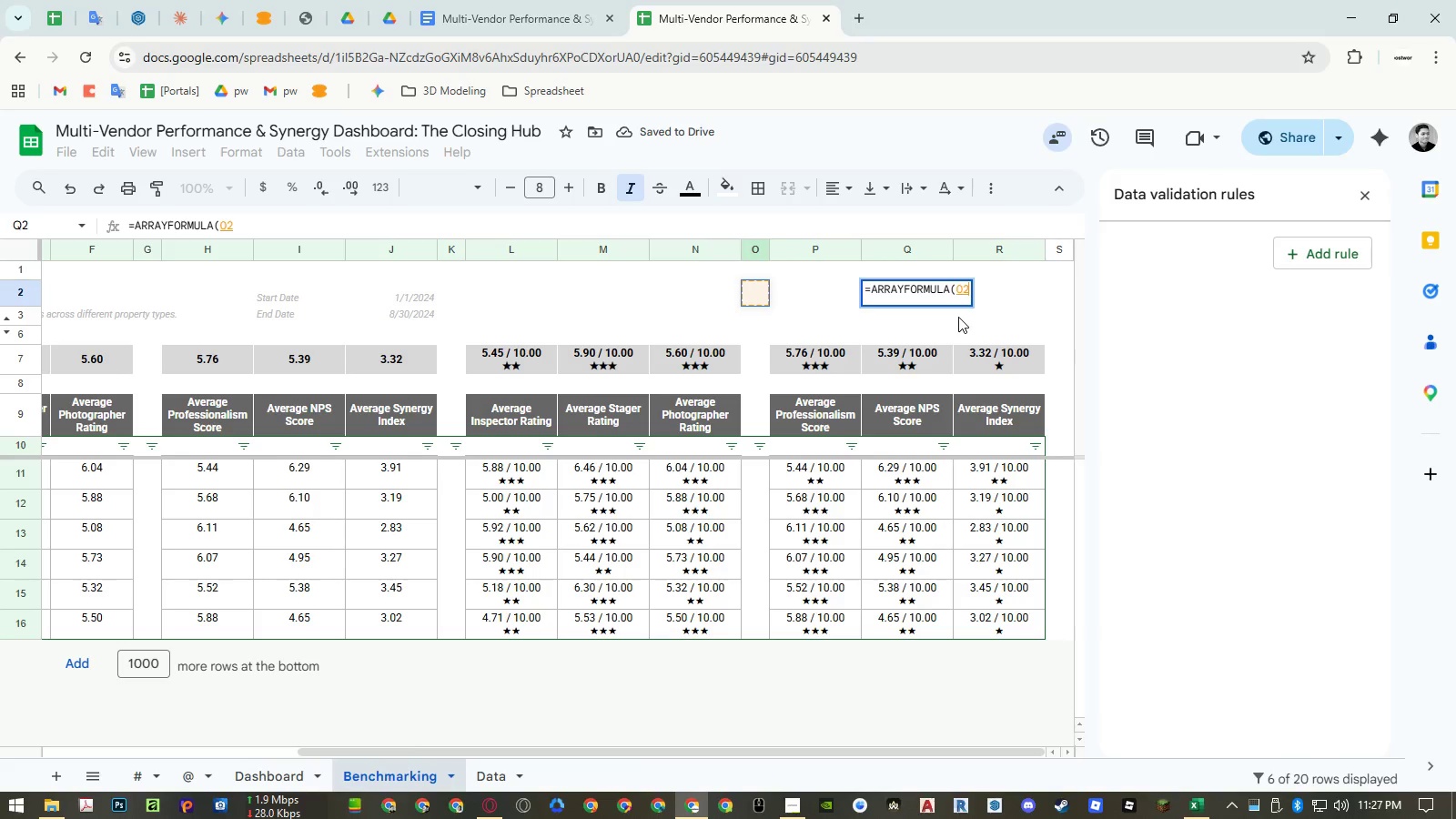 
key(ArrowLeft)
 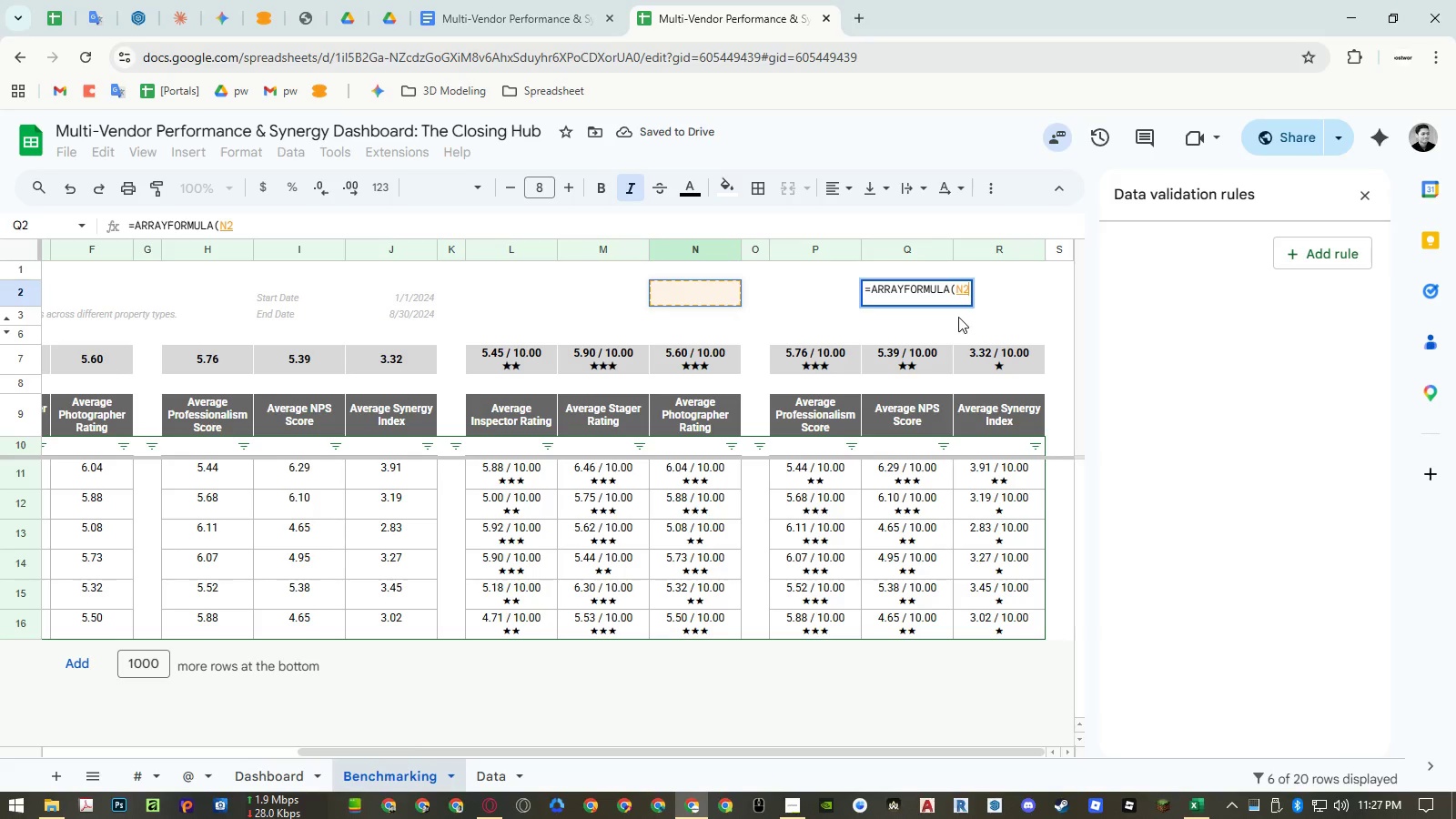 
key(ArrowLeft)
 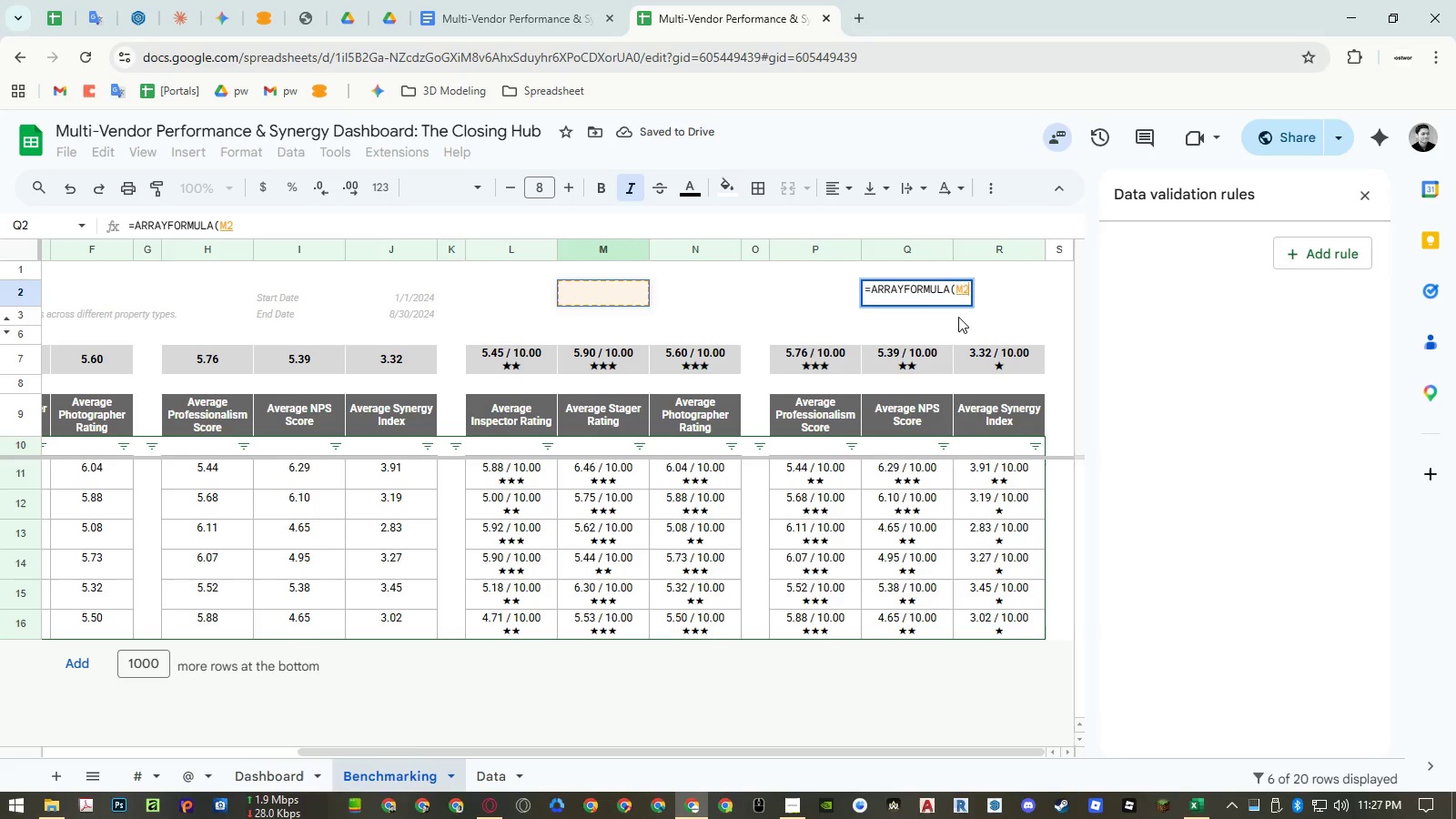 
key(ArrowLeft)
 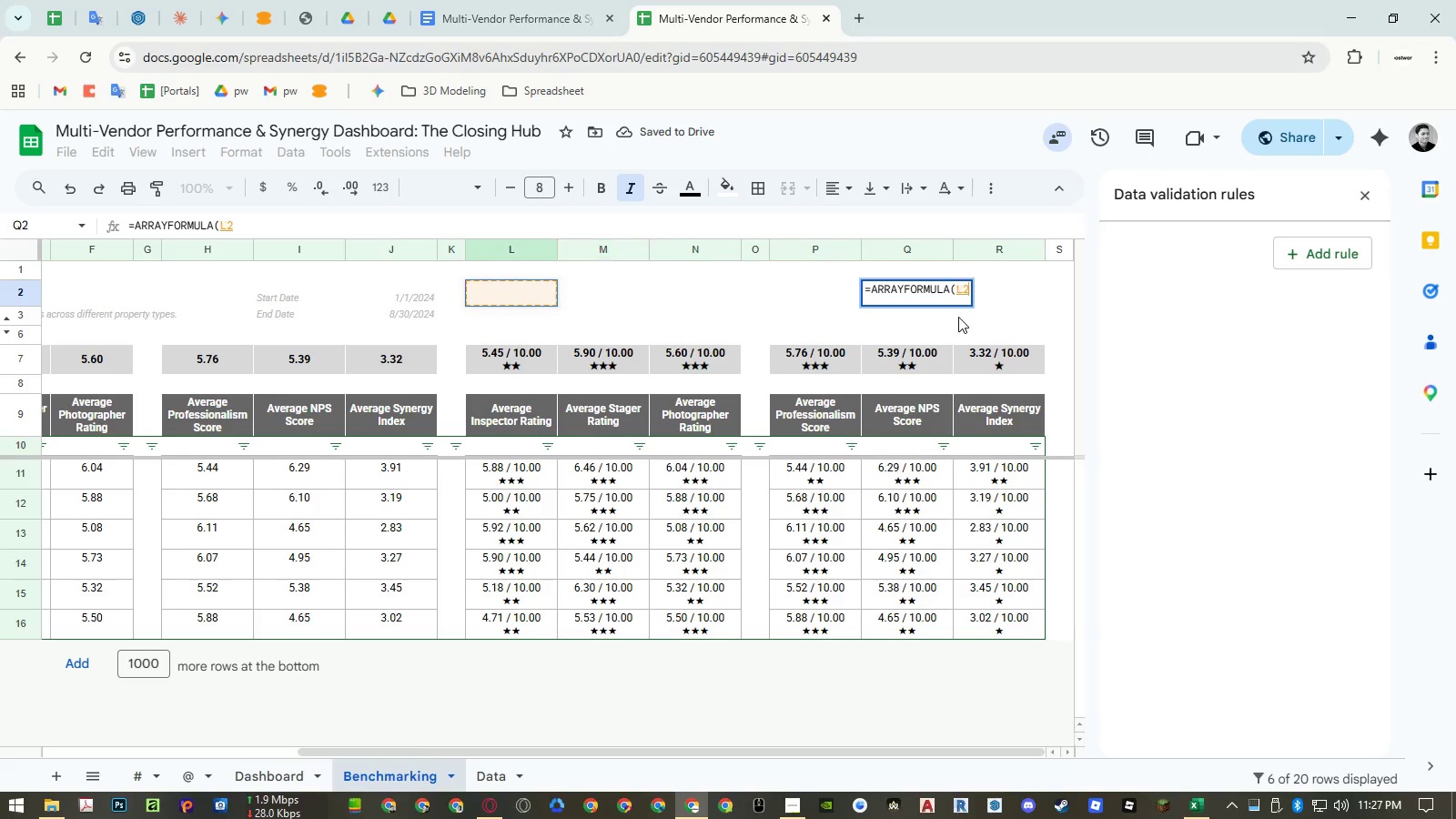 
key(ArrowLeft)
 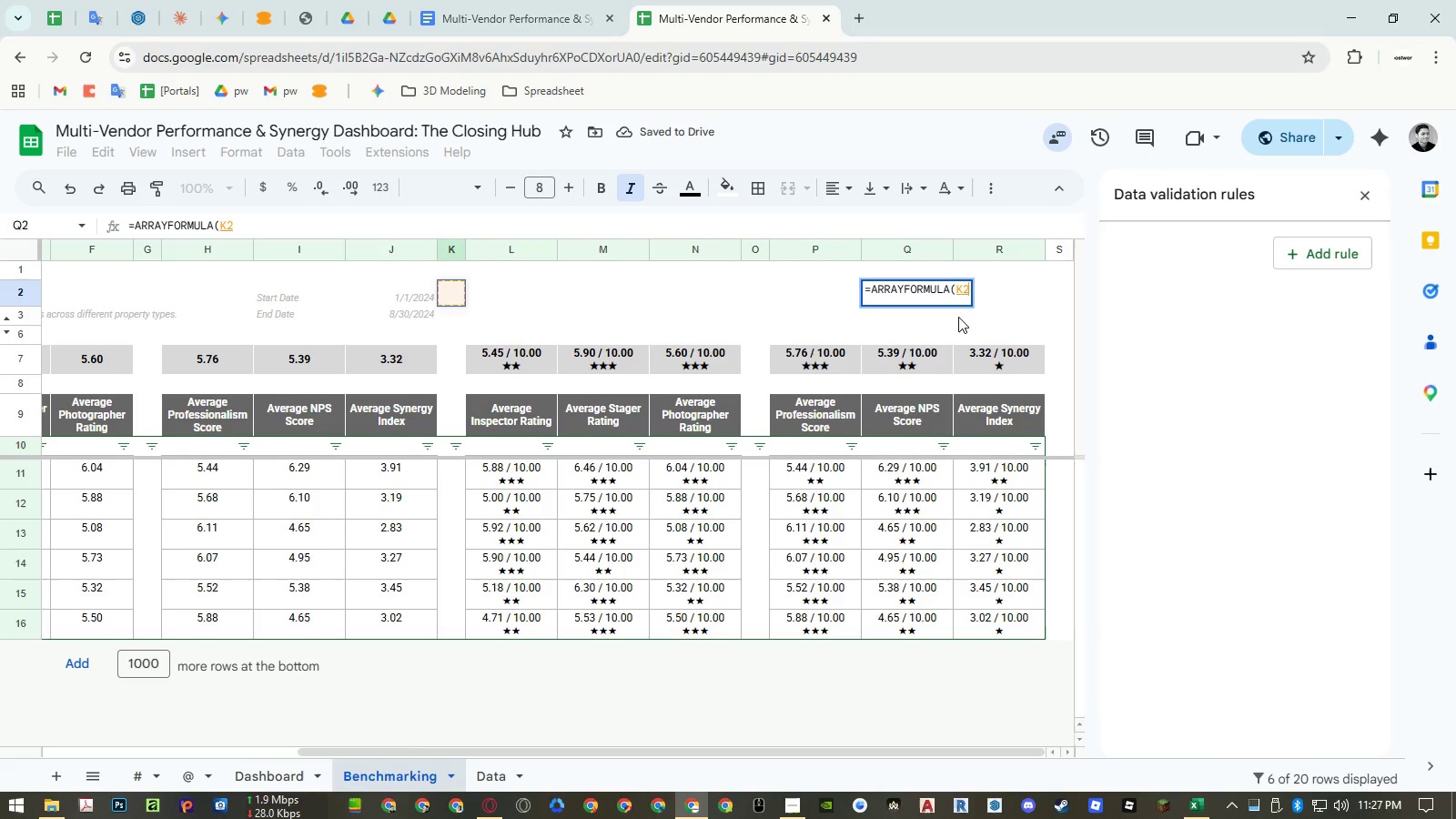 
key(ArrowLeft)
 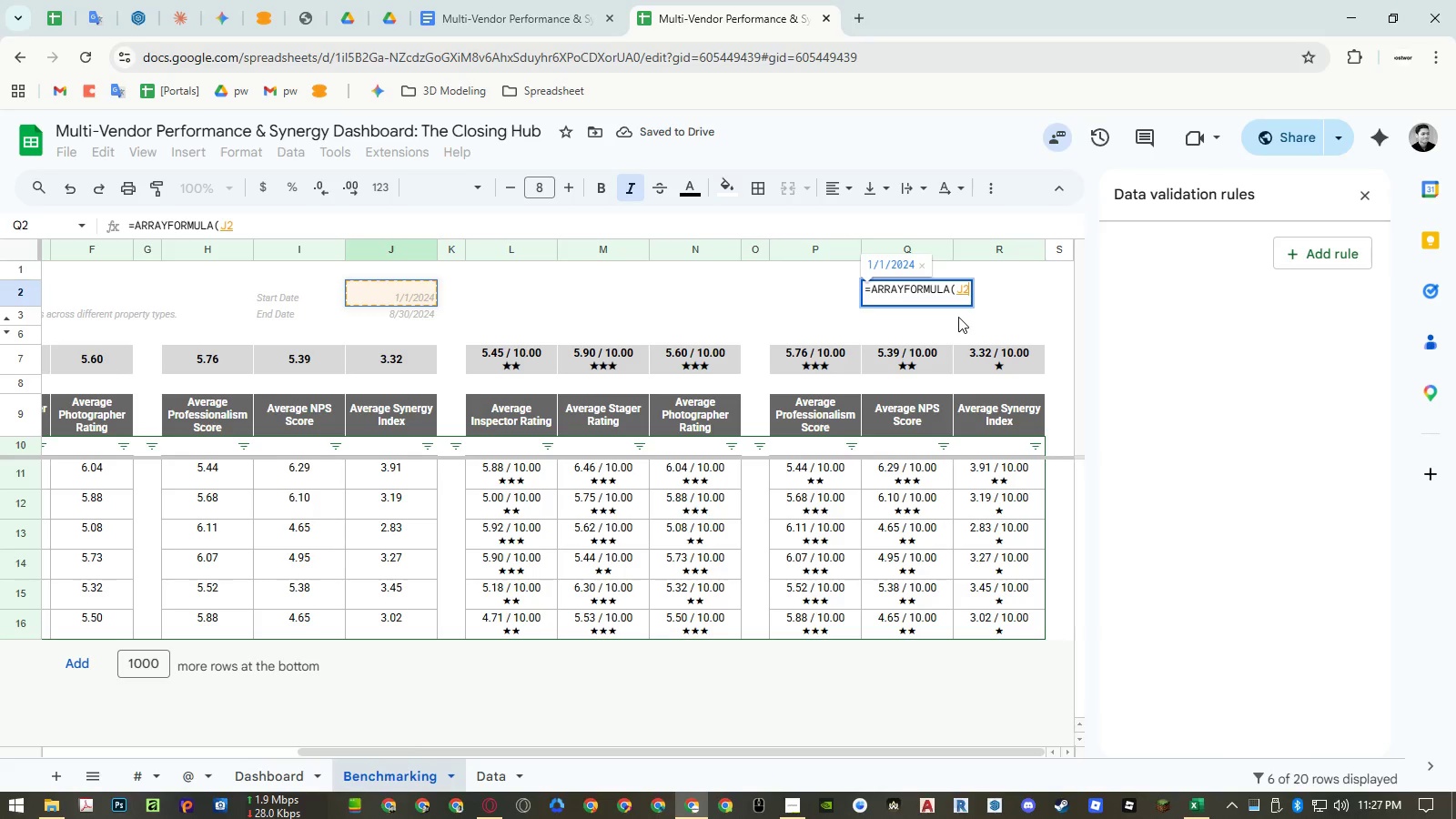 
key(Shift+ArrowLeft)
 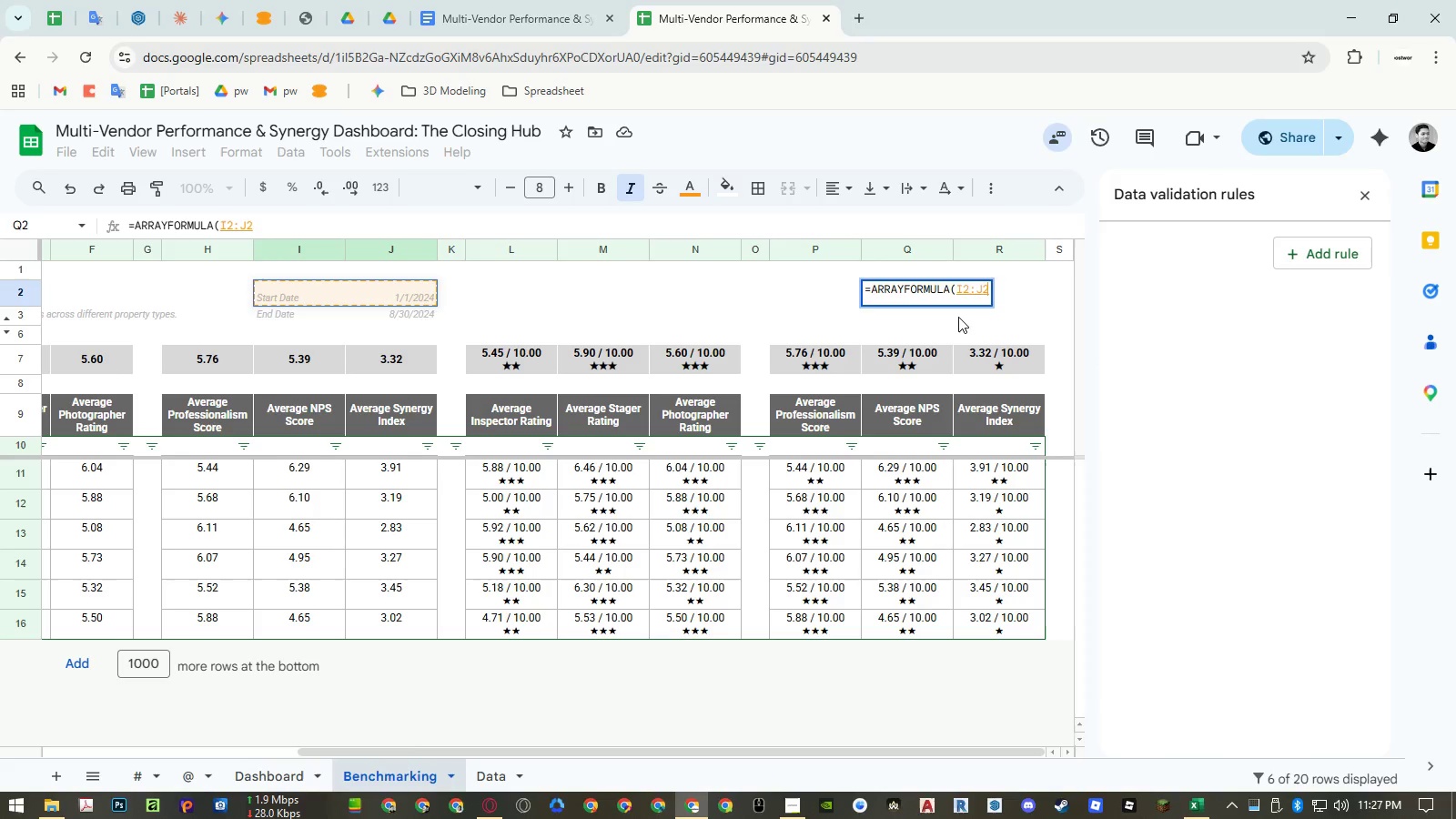 
key(Shift+ArrowDown)
 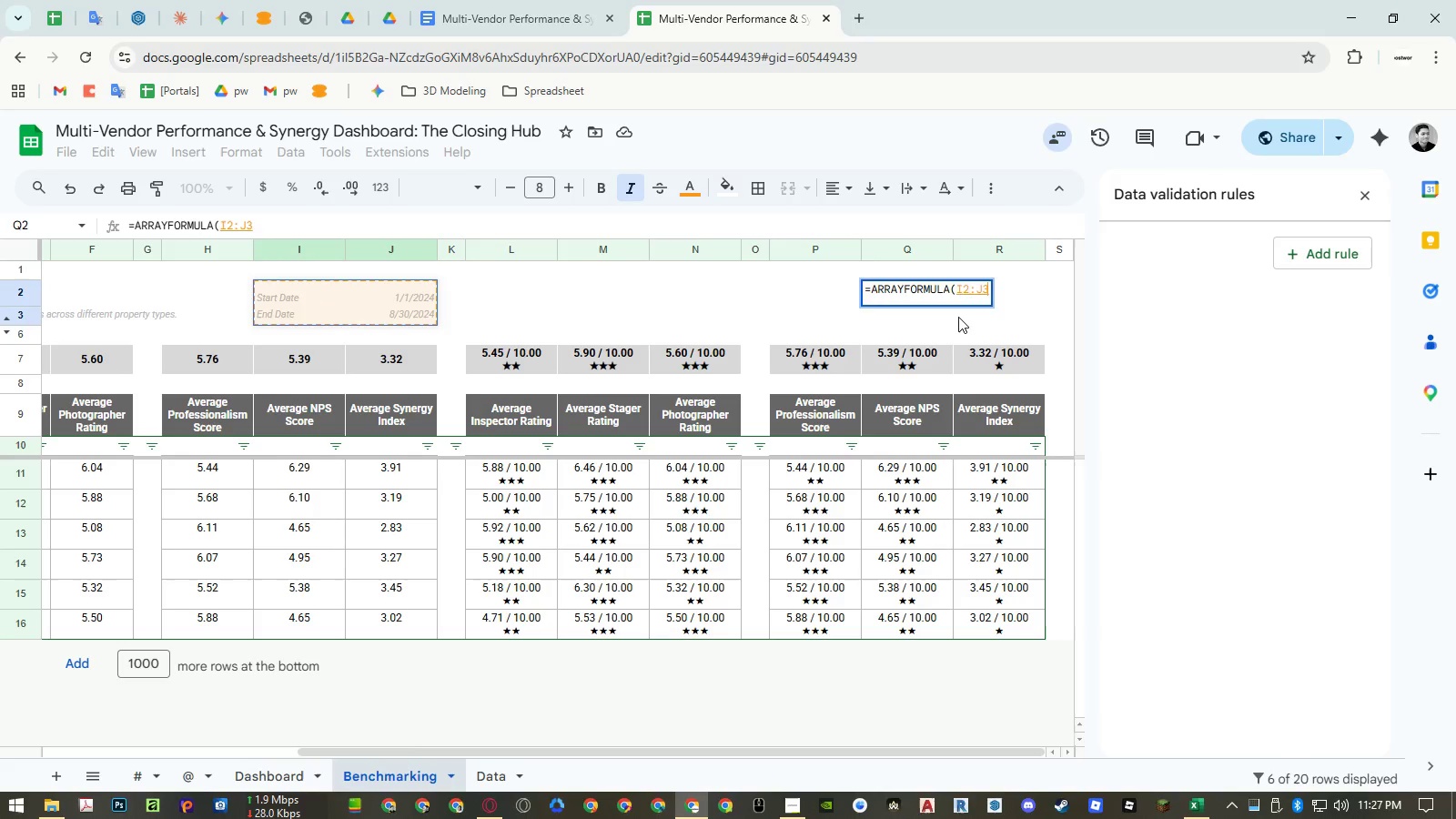 
key(Enter)
 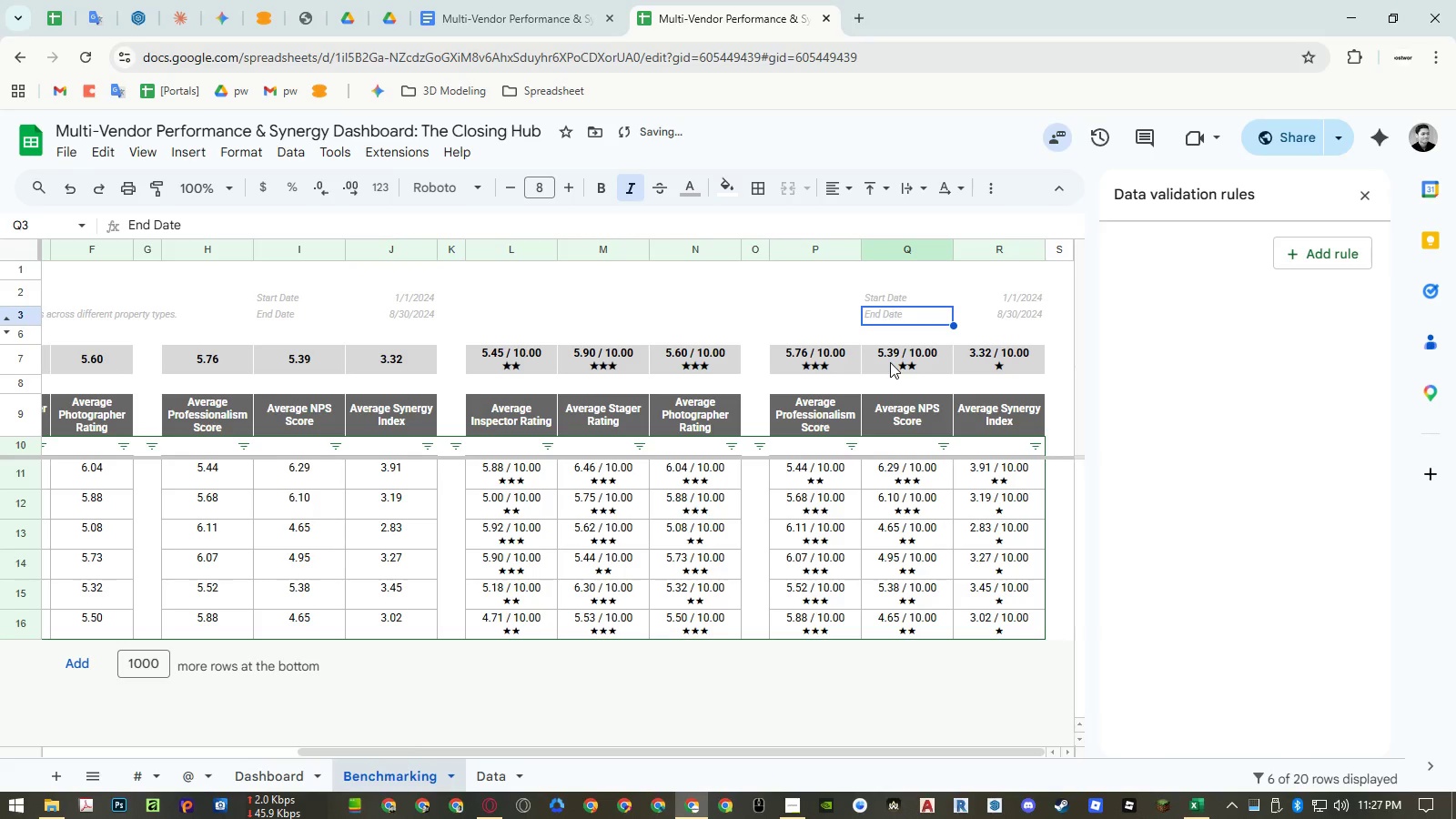 
key(Control+ControlRight)
 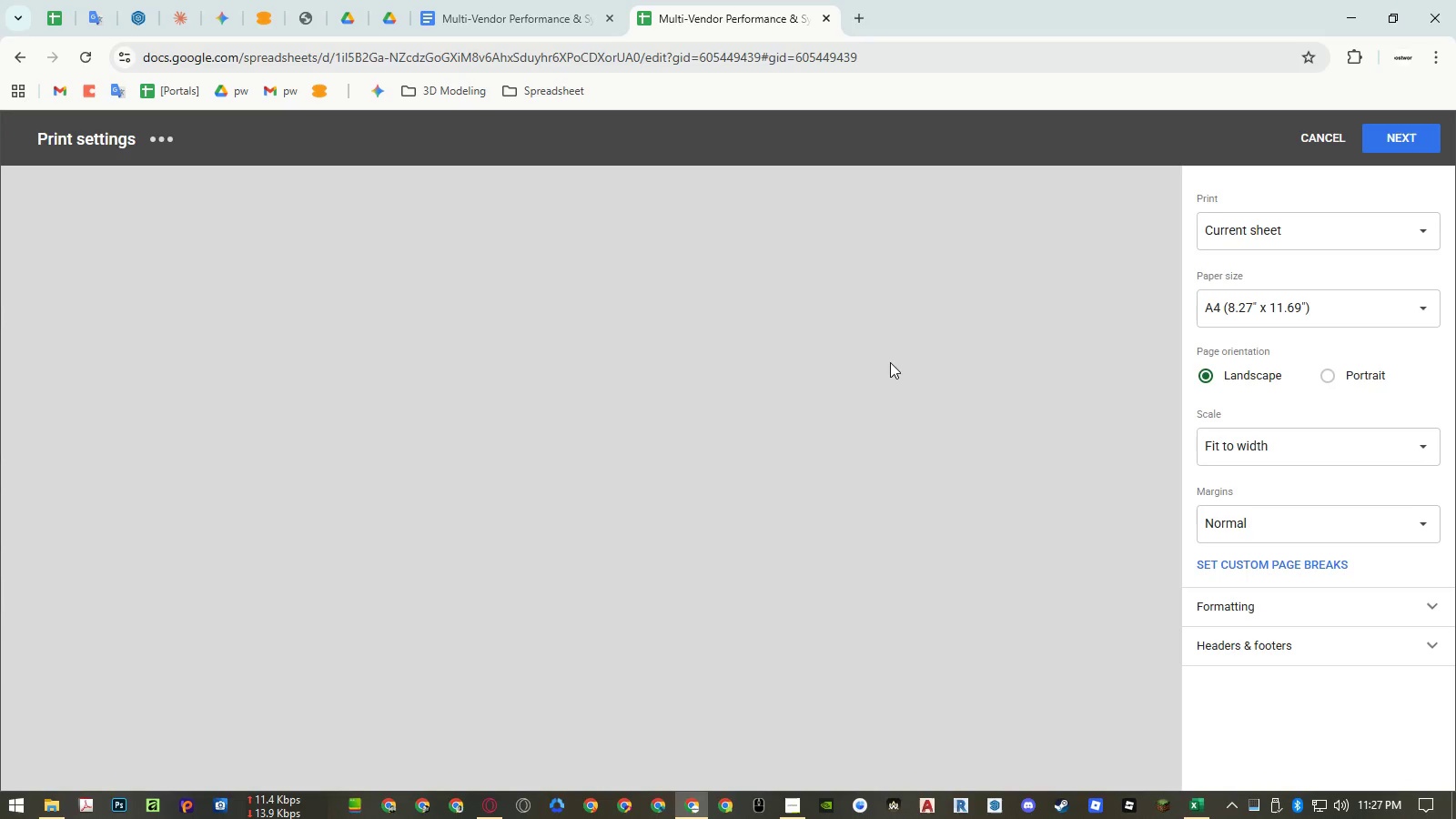 
key(Control+P)
 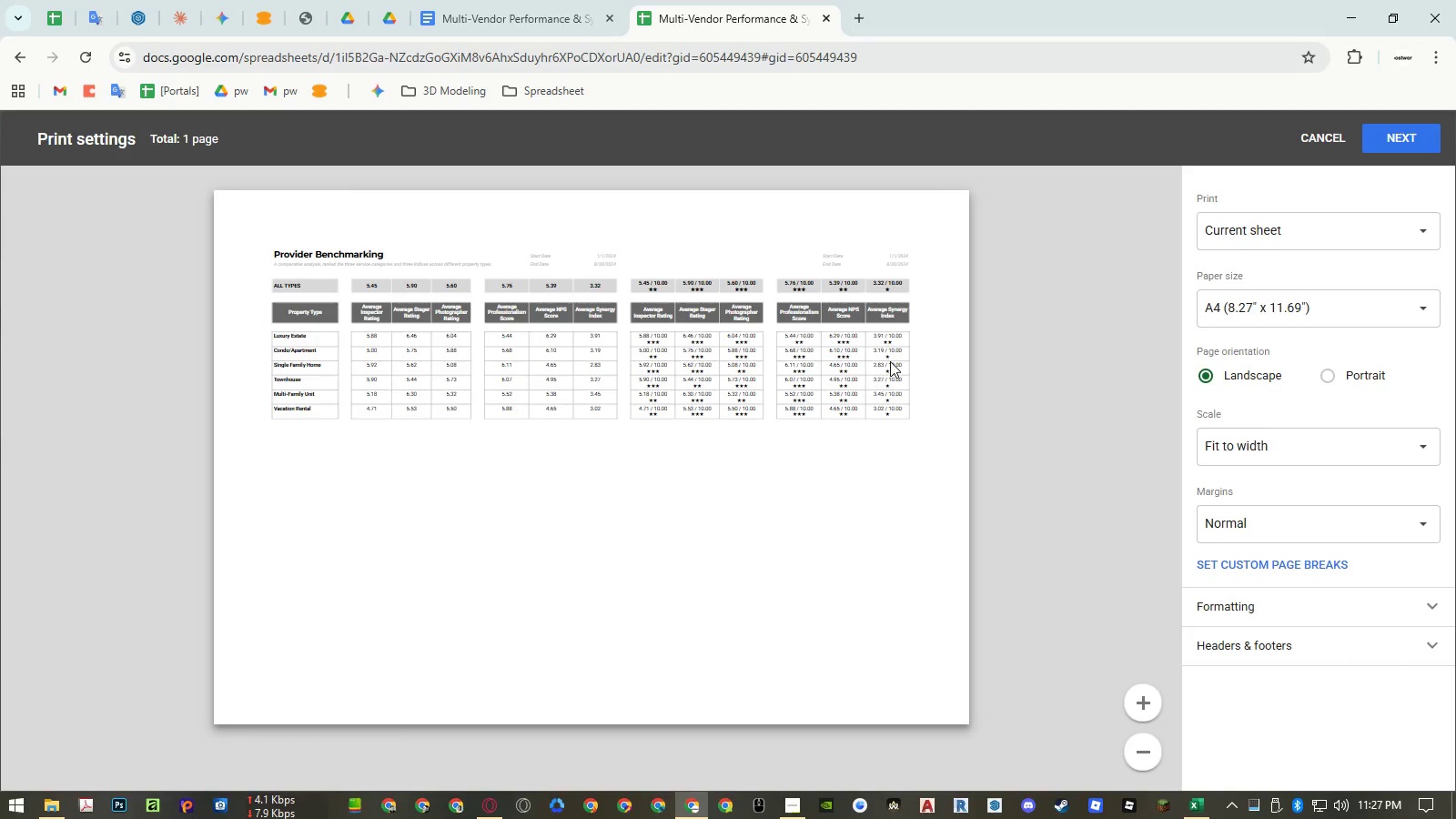 
wait(7.8)
 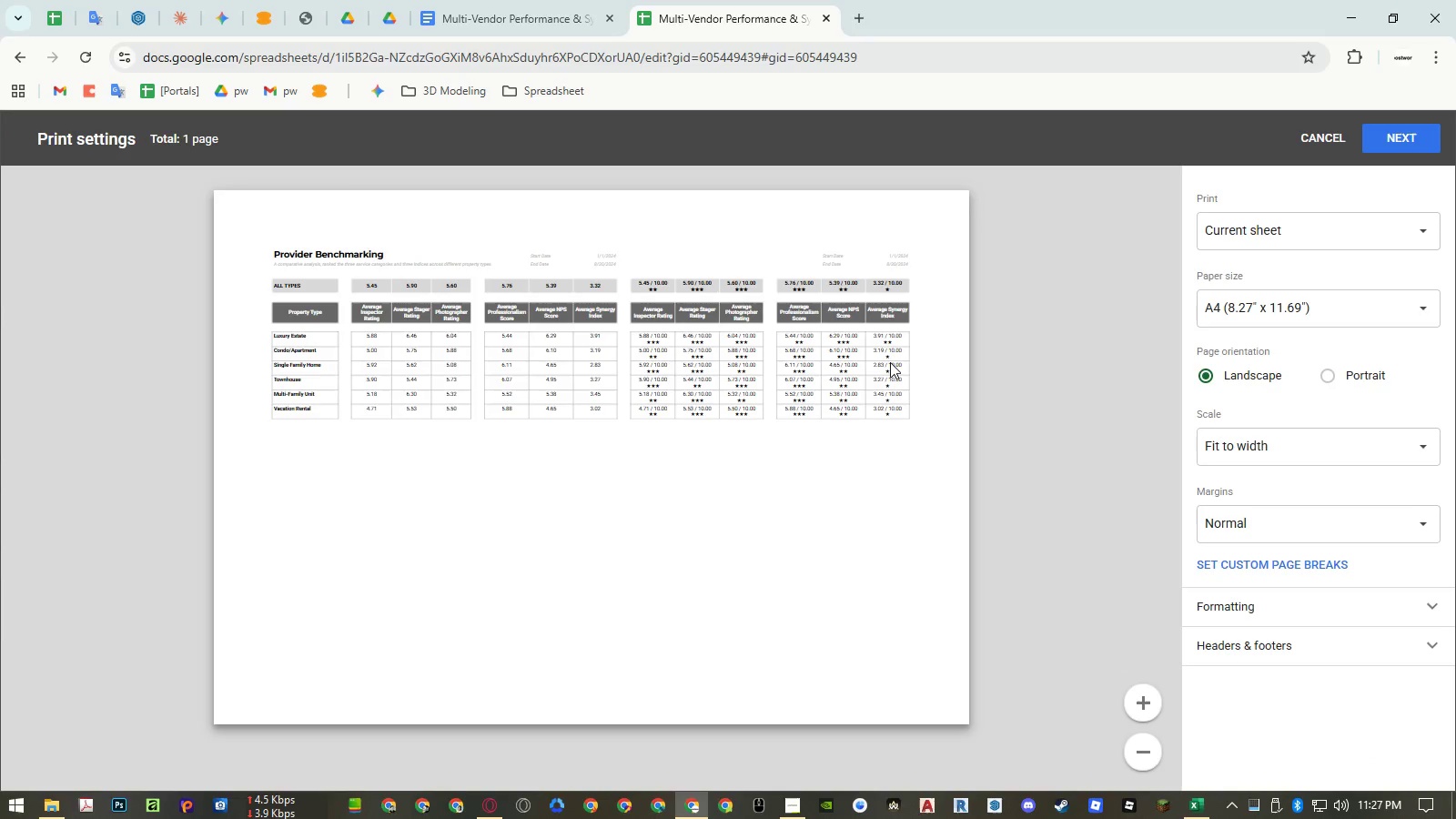 
key(Escape)
 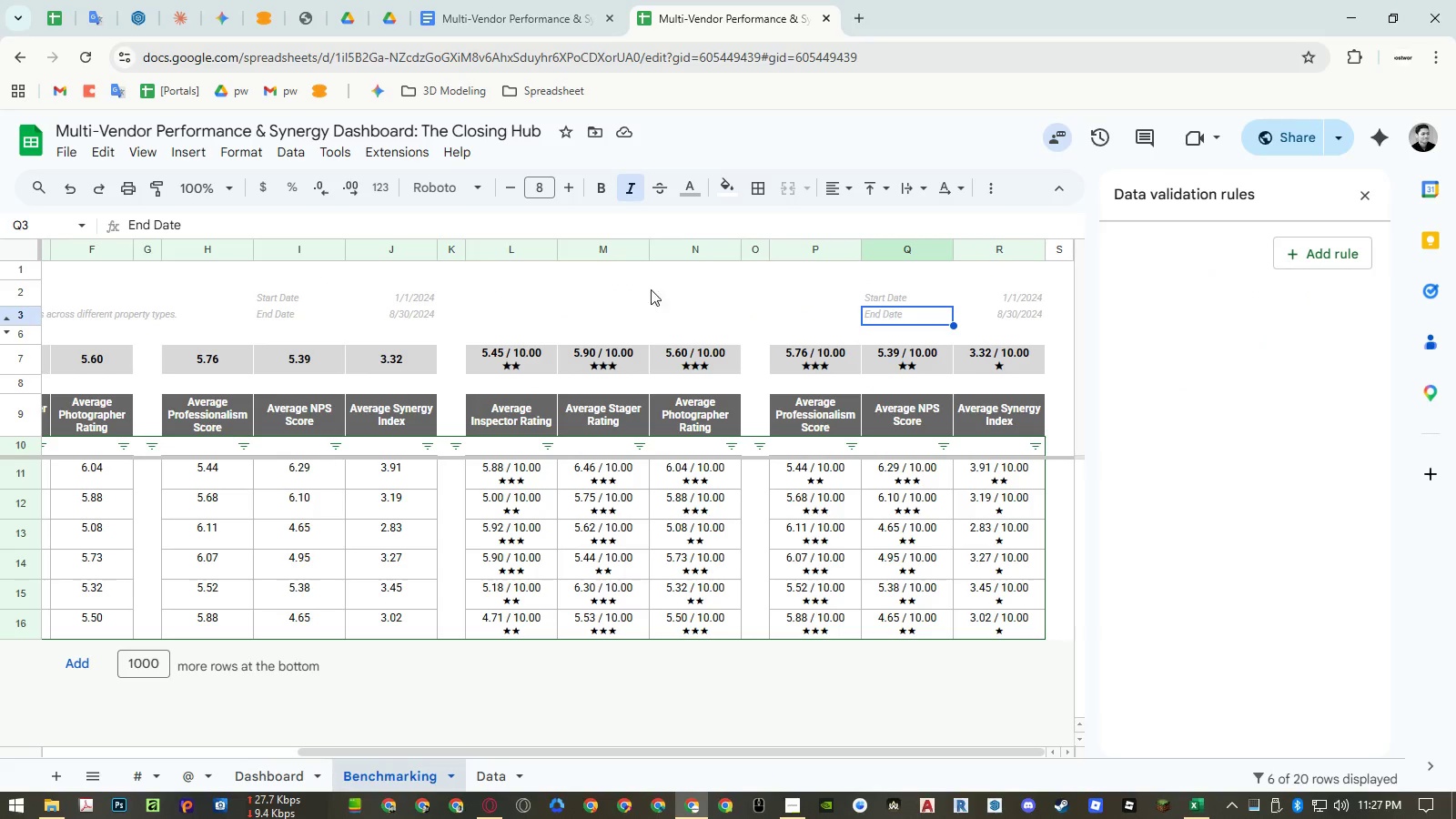 
hold_key(key=ShiftLeft, duration=0.83)
scroll: coordinate [550, 318], scroll_direction: up, amount: 11.0
 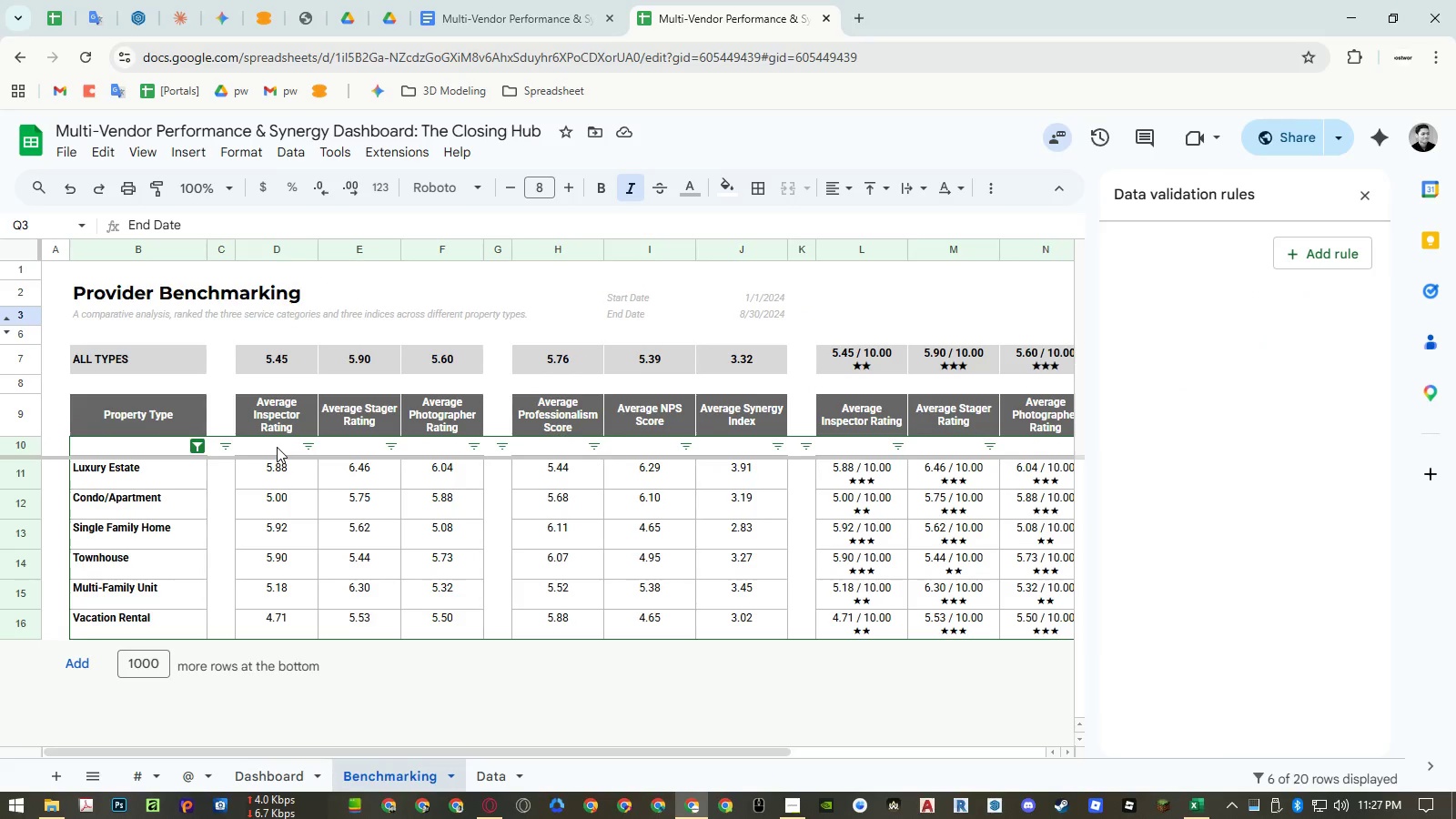 
double_click([277, 447])
 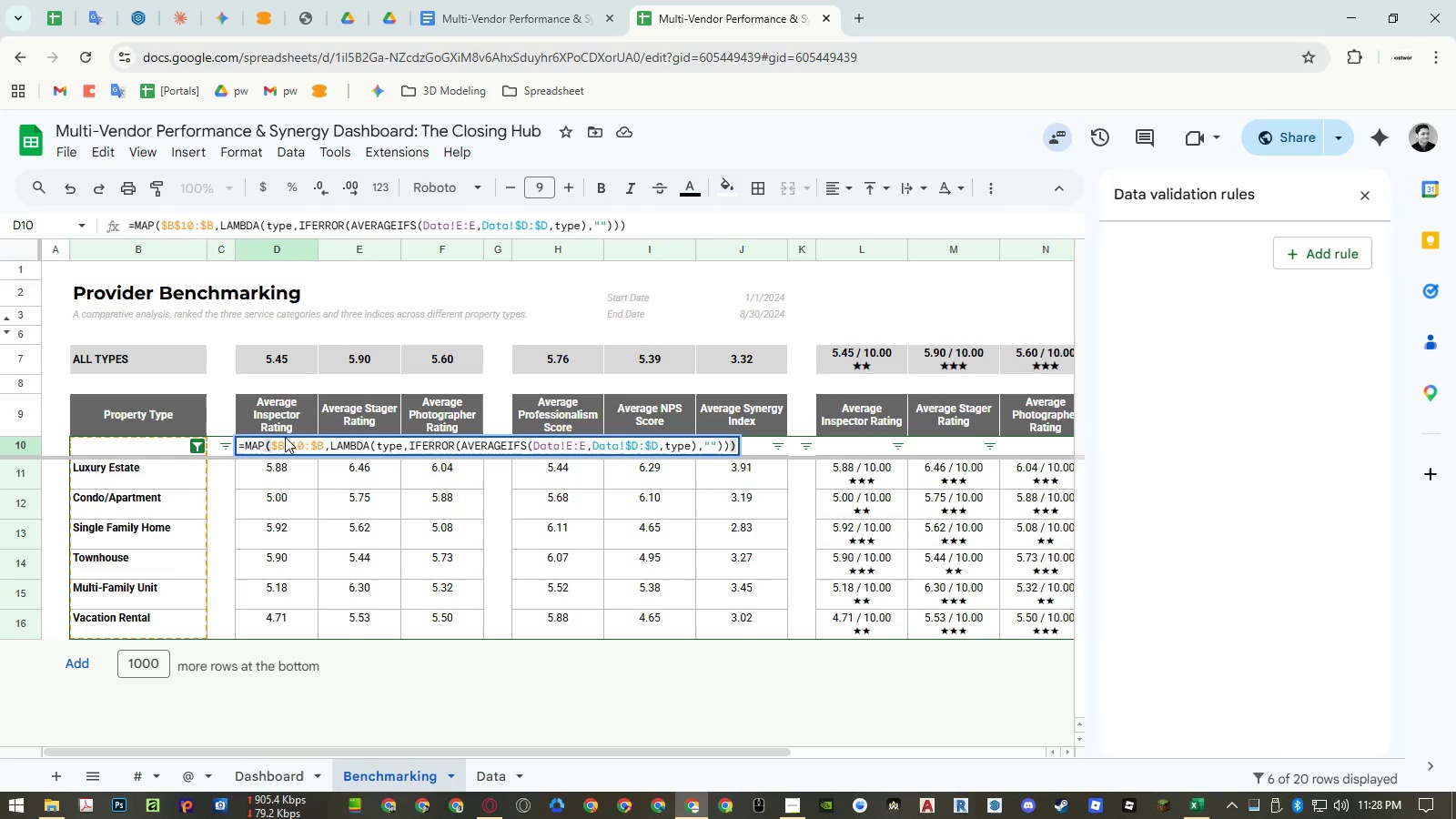 
wait(31.39)
 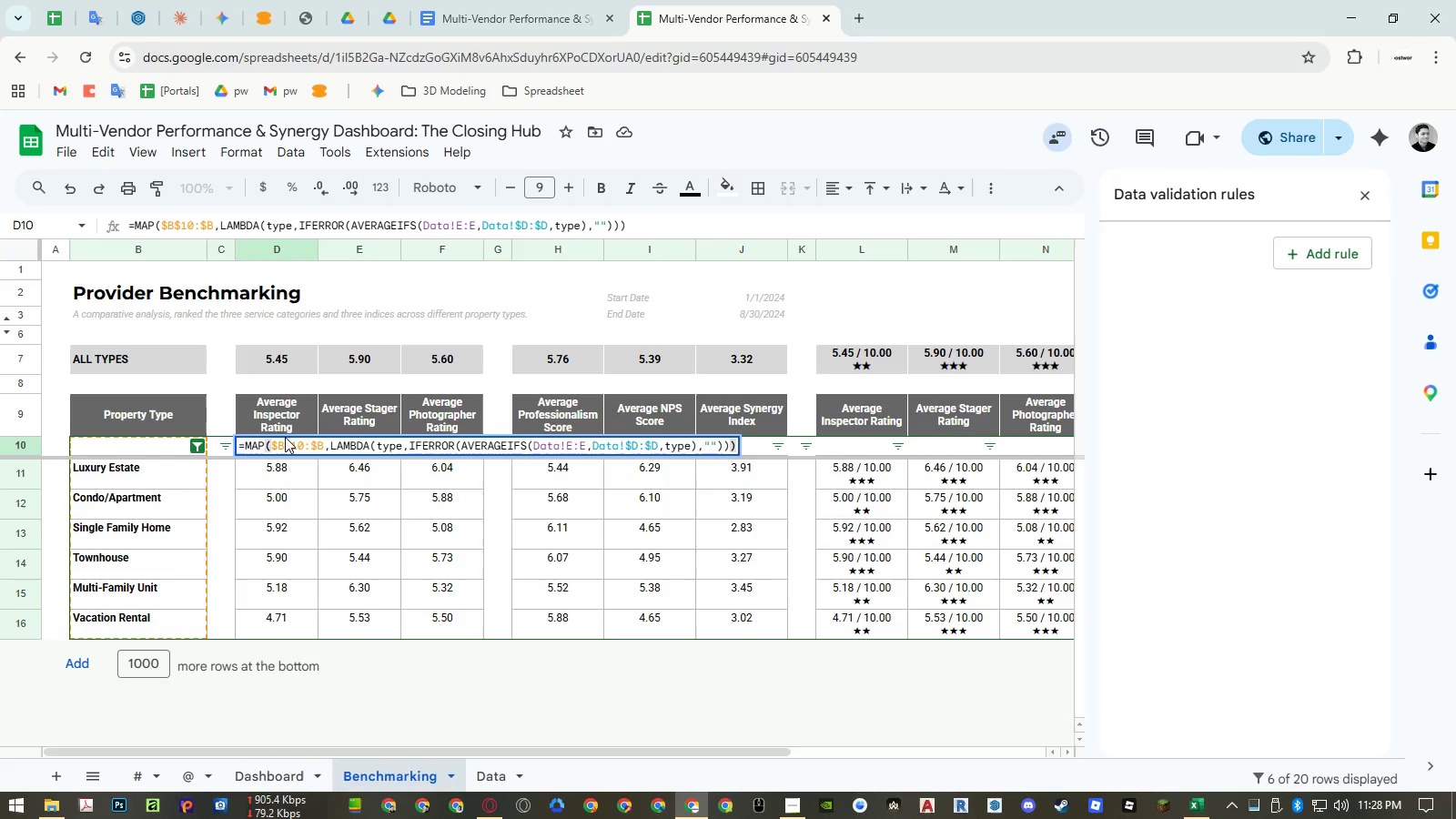 
left_click([542, 447])
 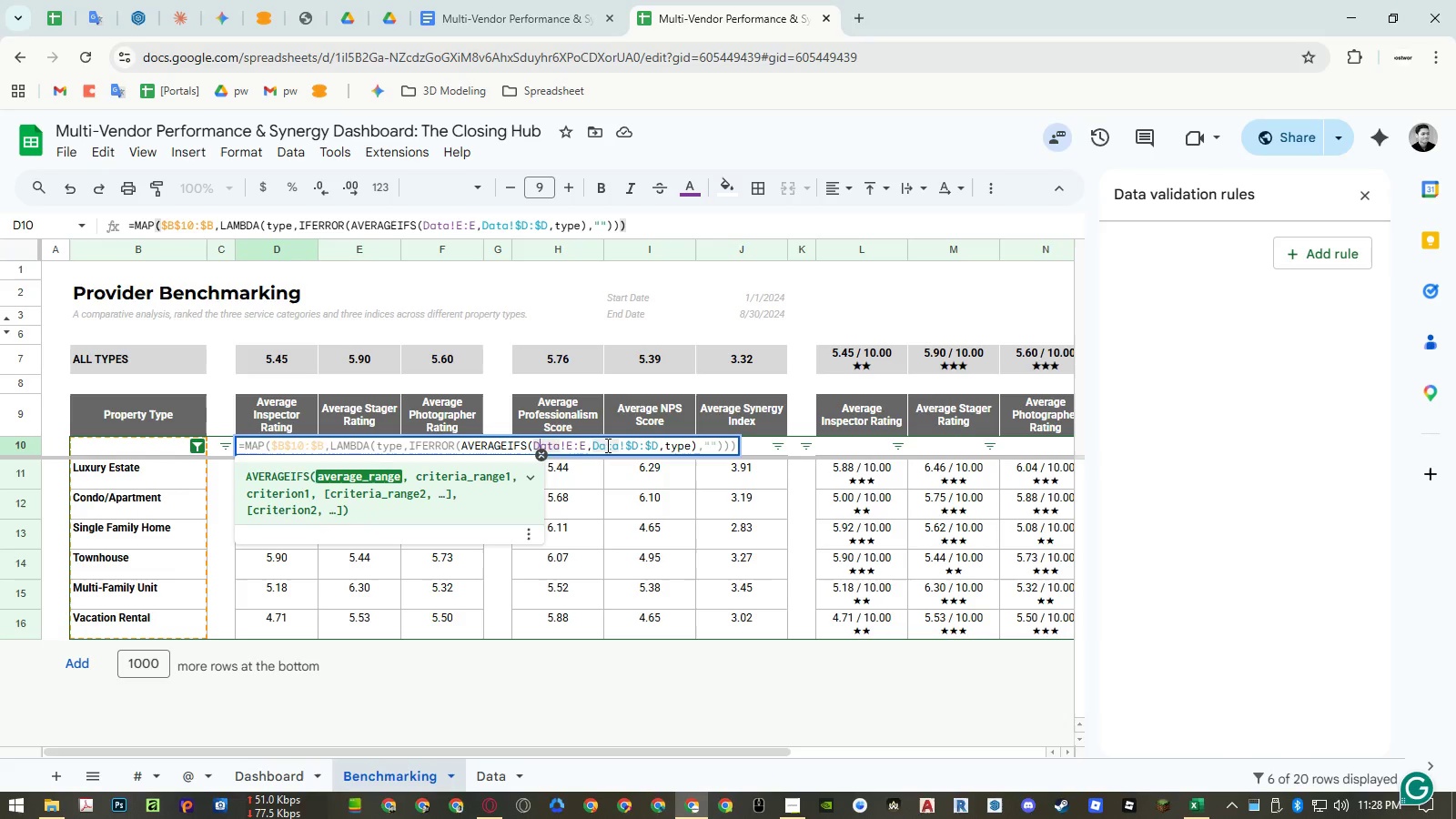 
left_click([606, 445])
 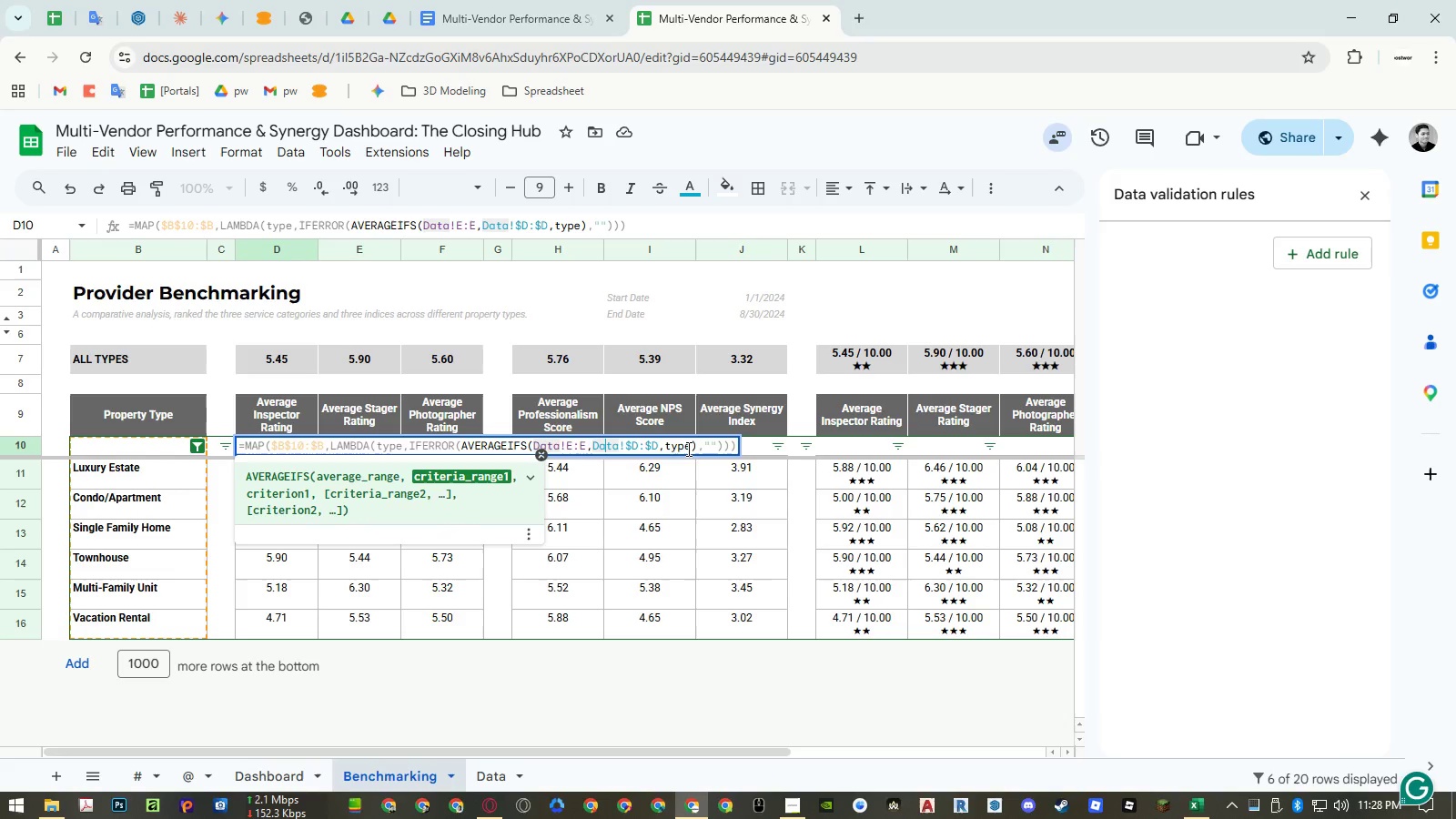 
left_click([671, 447])
 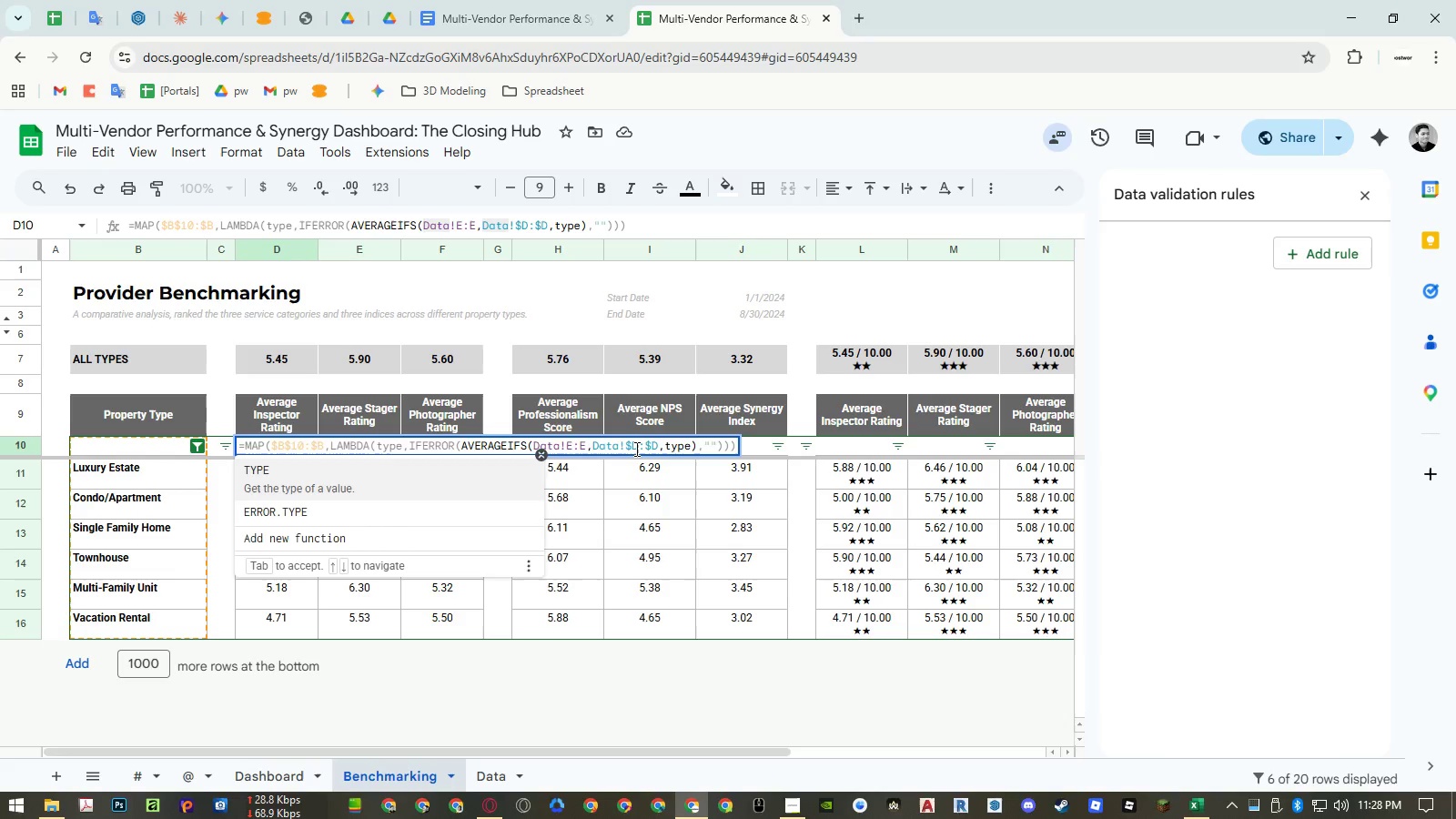 
left_click([635, 449])
 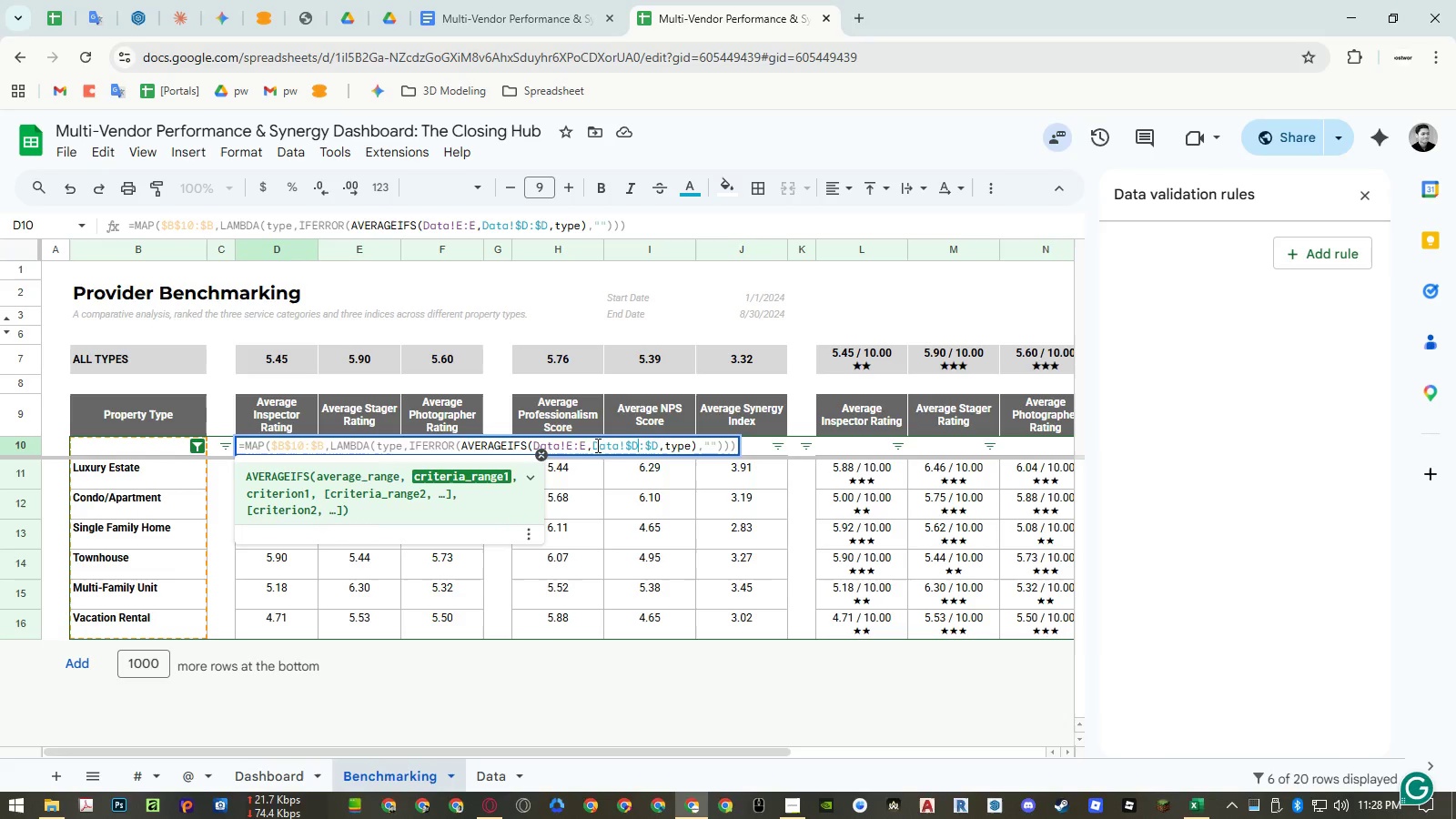 
wait(5.02)
 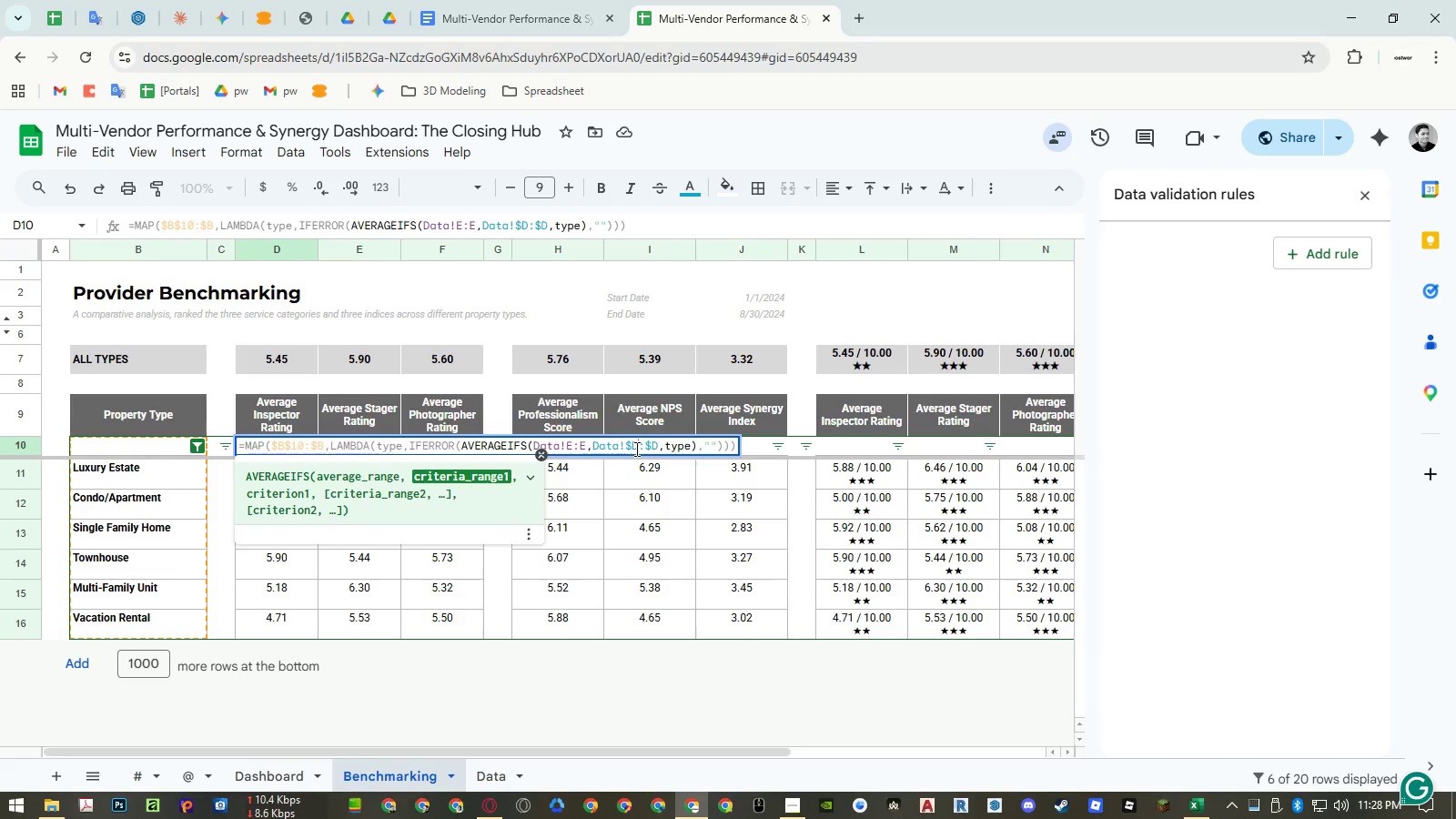 
left_click([571, 443])
 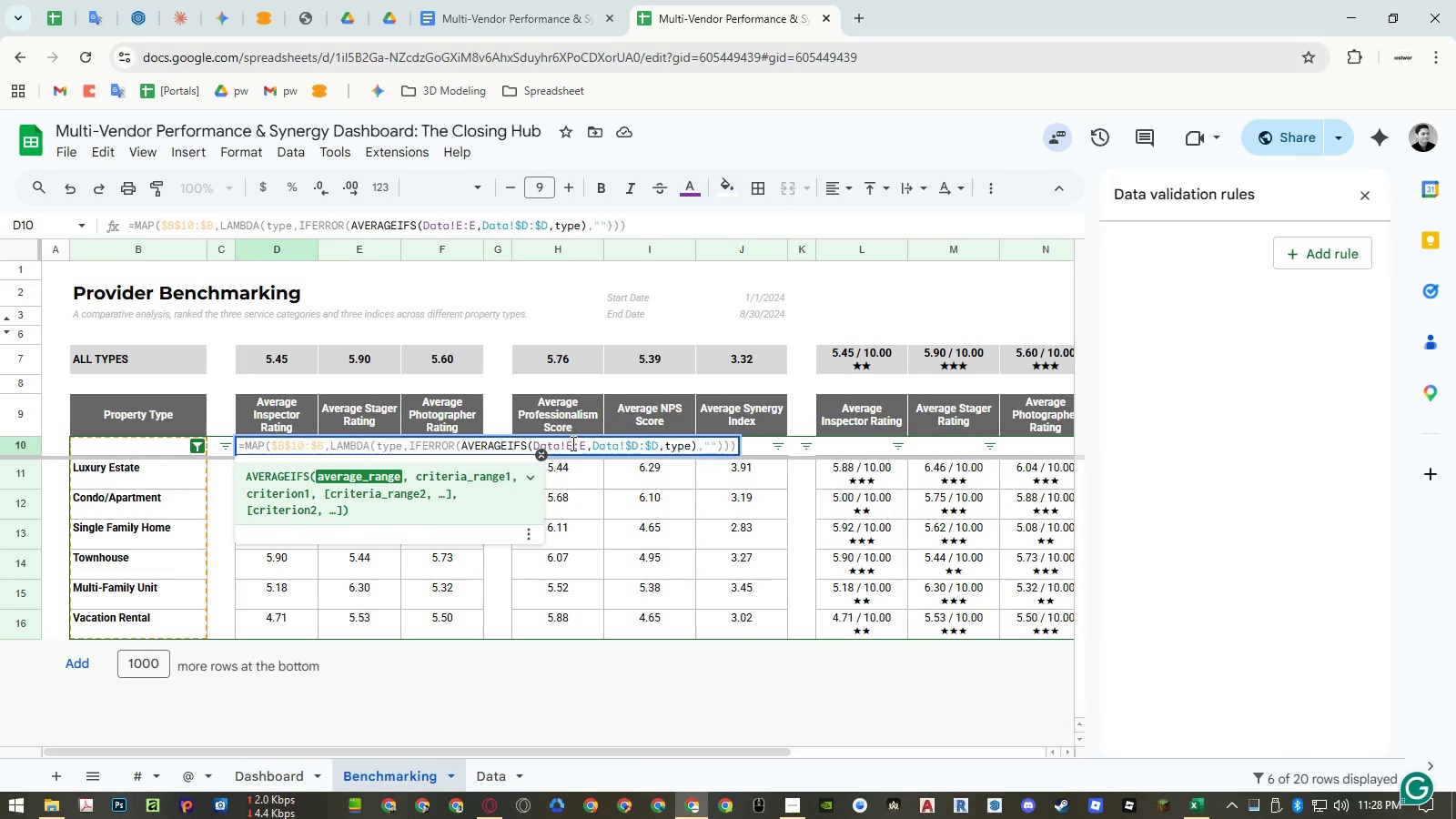 
key(Escape)
 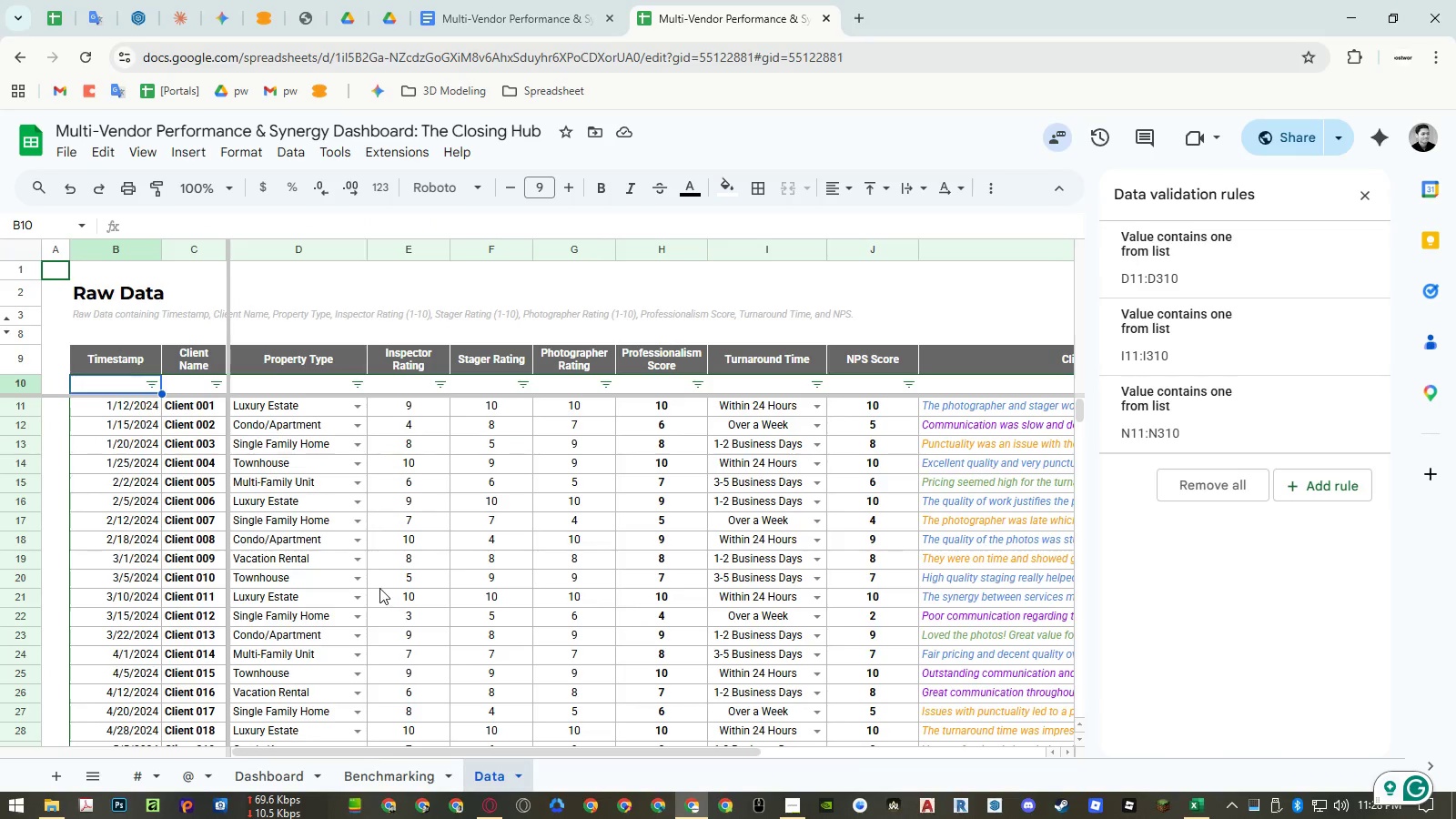 
wait(10.06)
 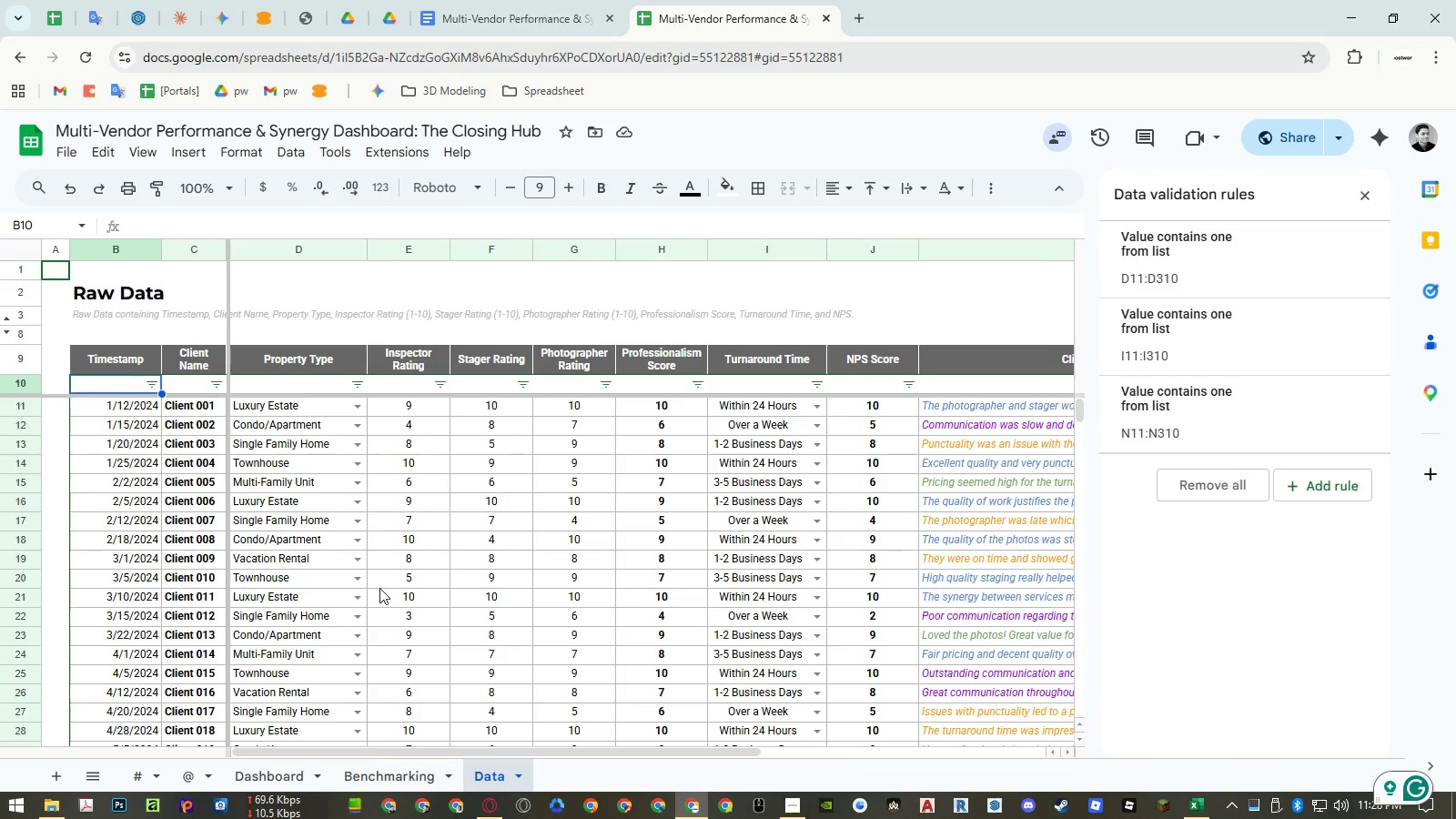 
left_click([281, 766])
 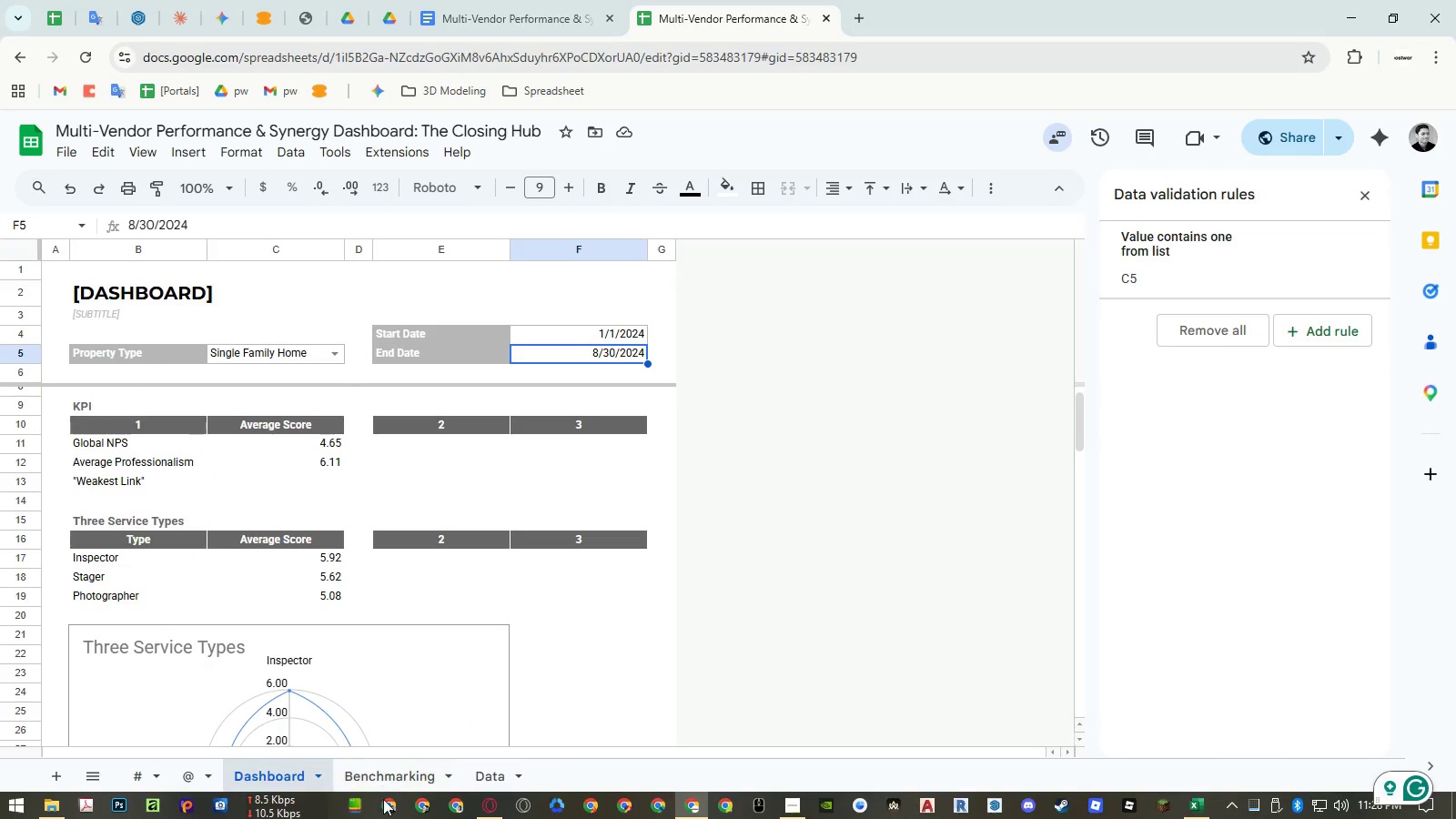 
left_click([386, 786])
 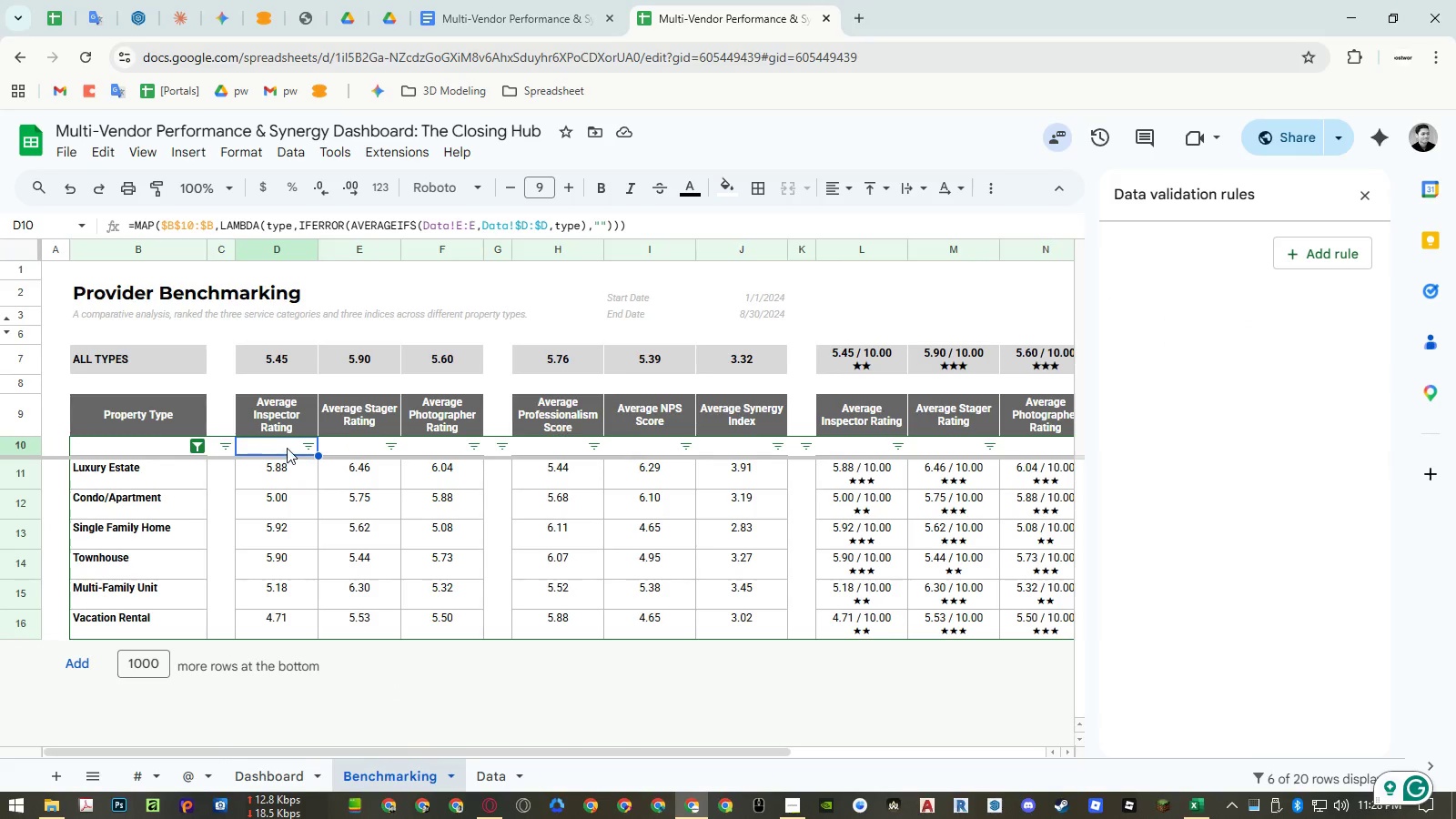 
double_click([287, 448])
 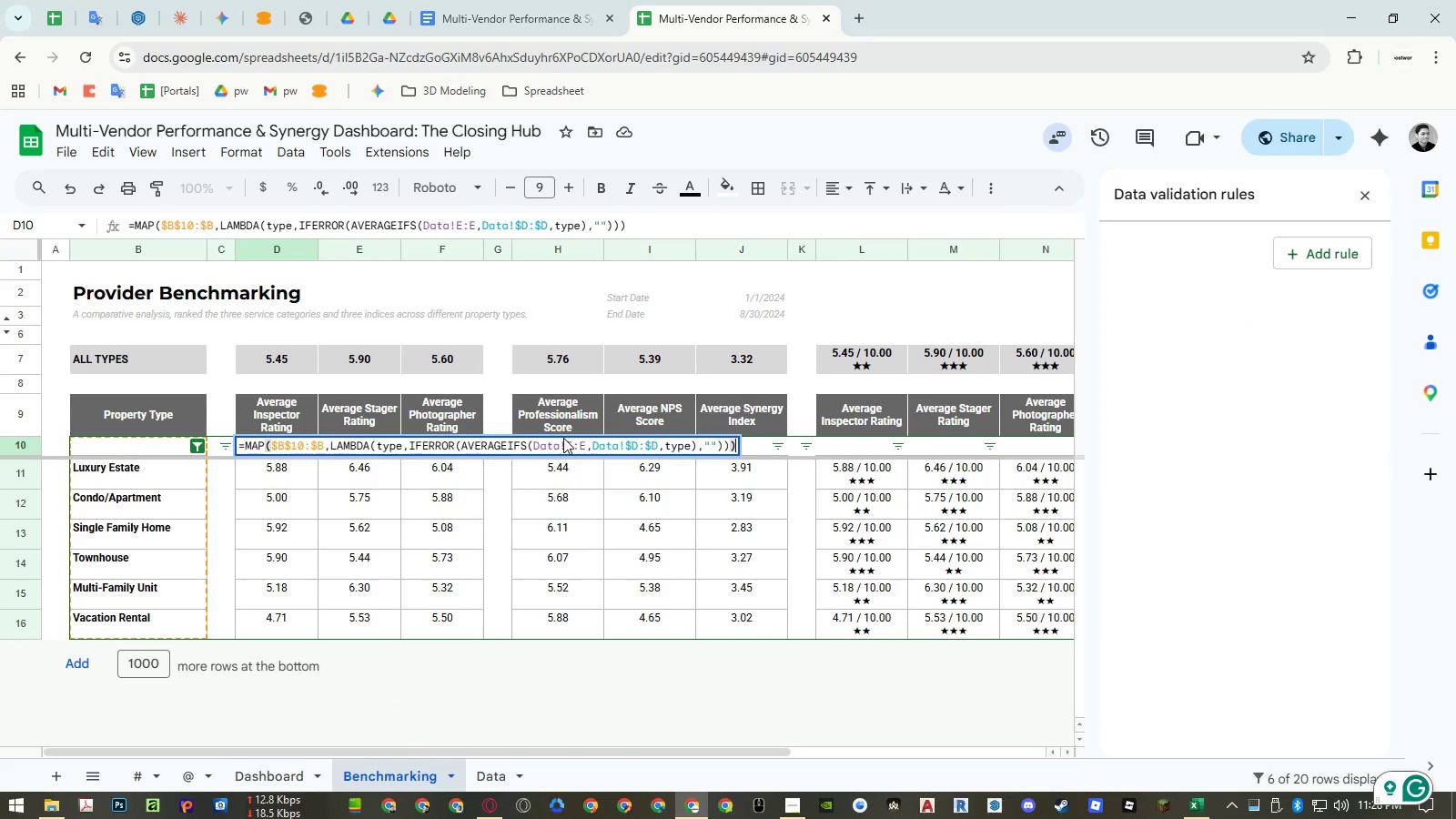 
left_click([507, 443])
 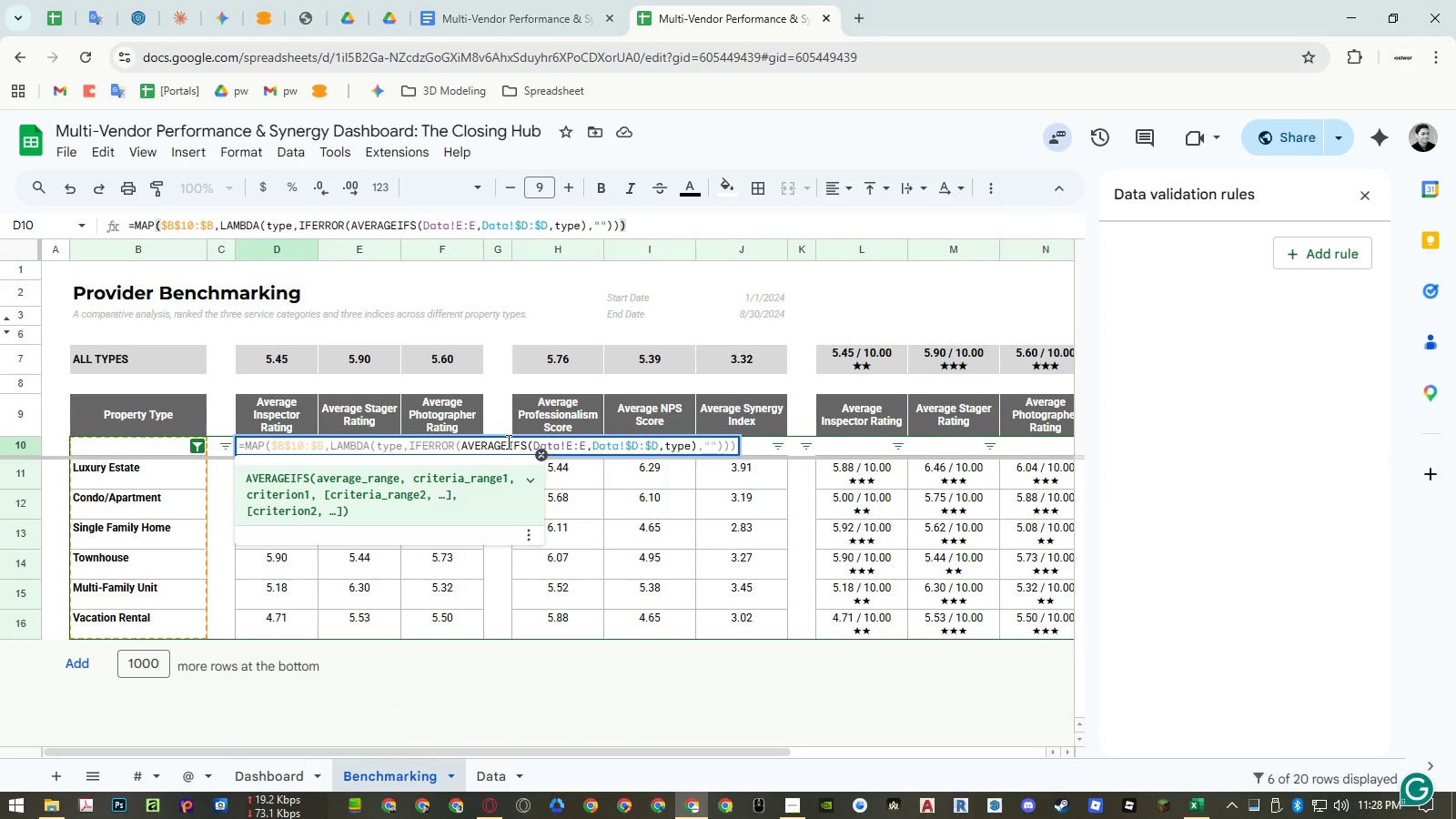 
wait(9.19)
 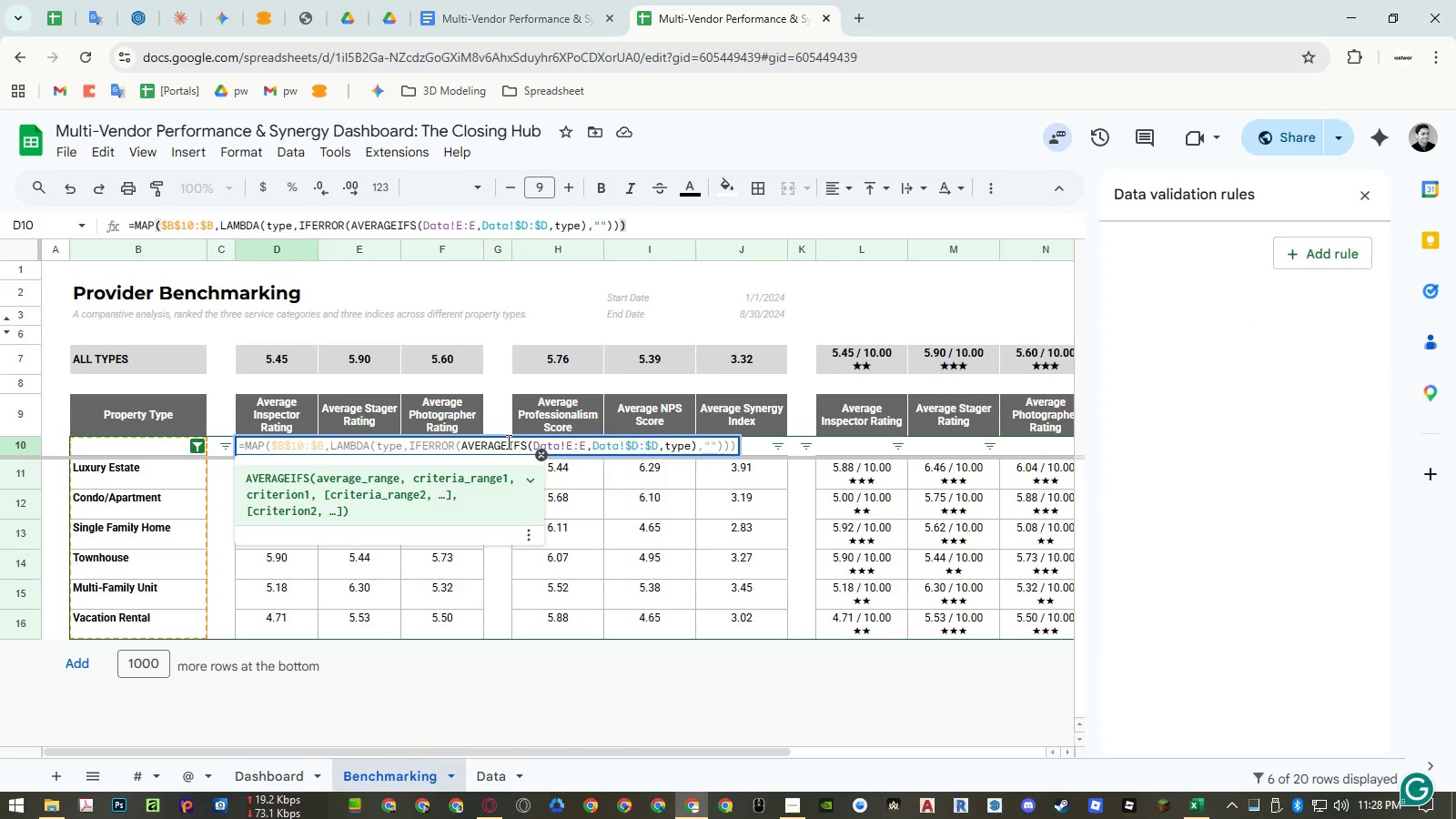 
left_click([691, 446])
 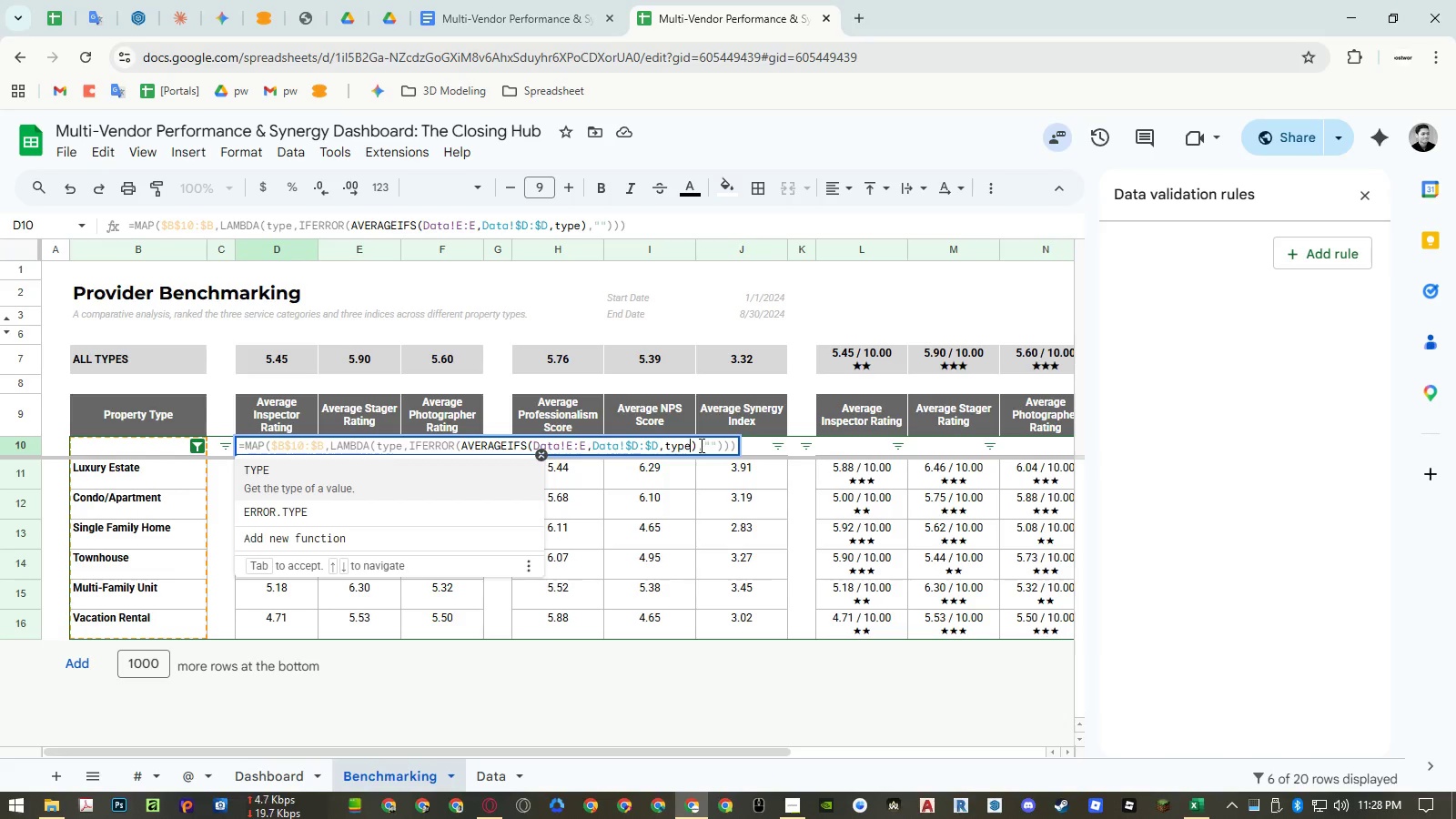 
left_click([672, 445])
 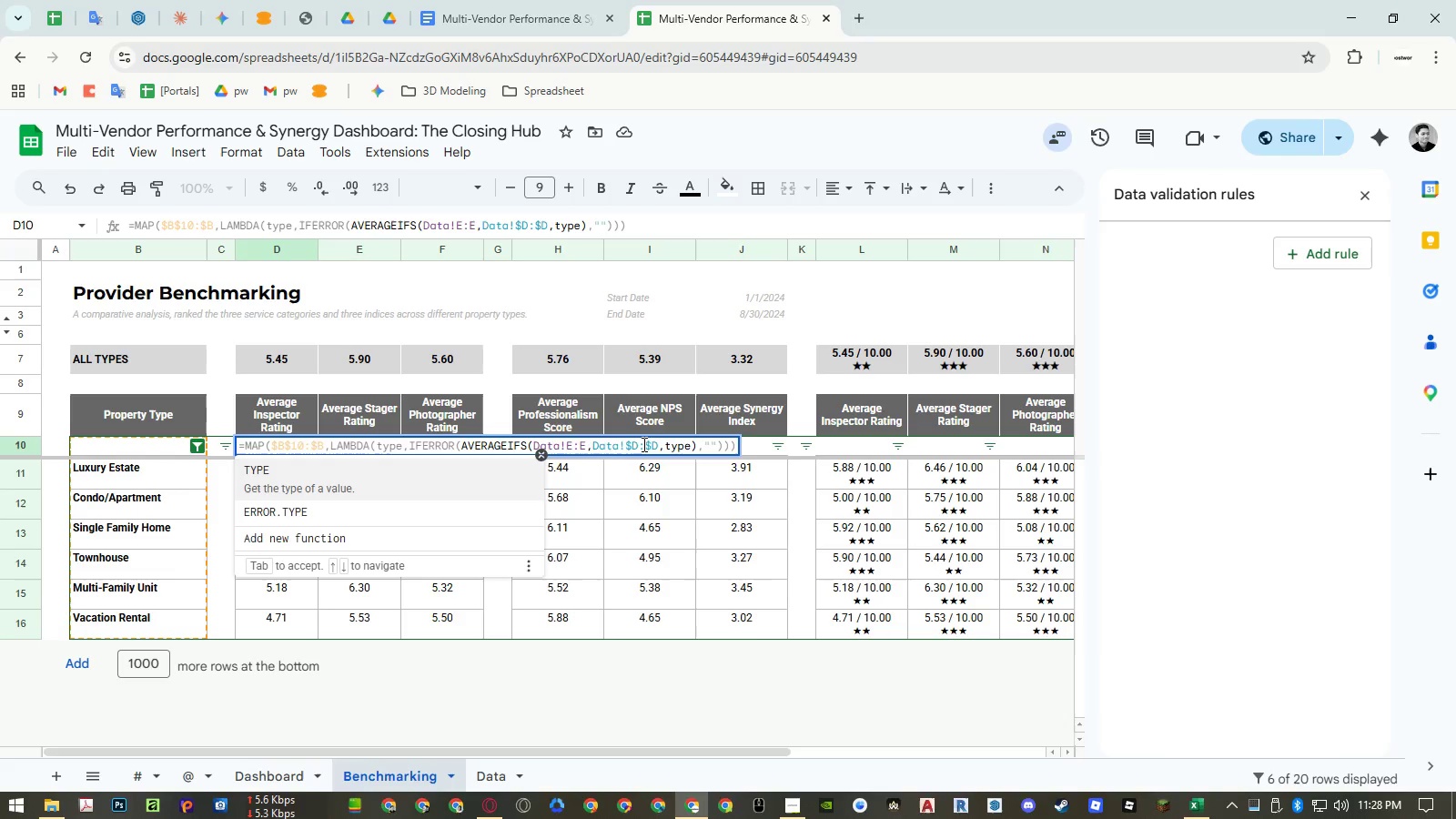 
left_click([626, 445])
 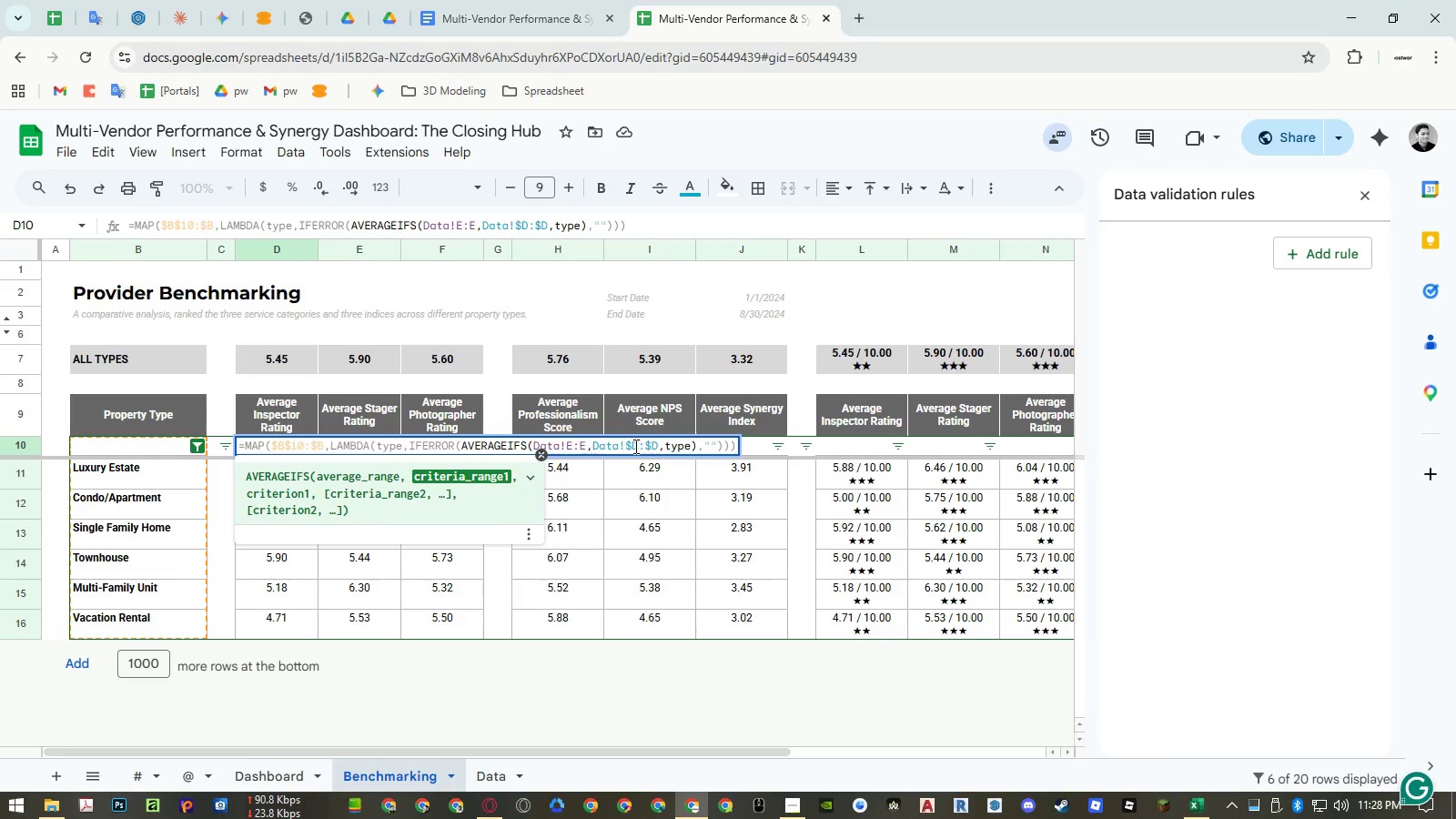 
left_click([689, 448])
 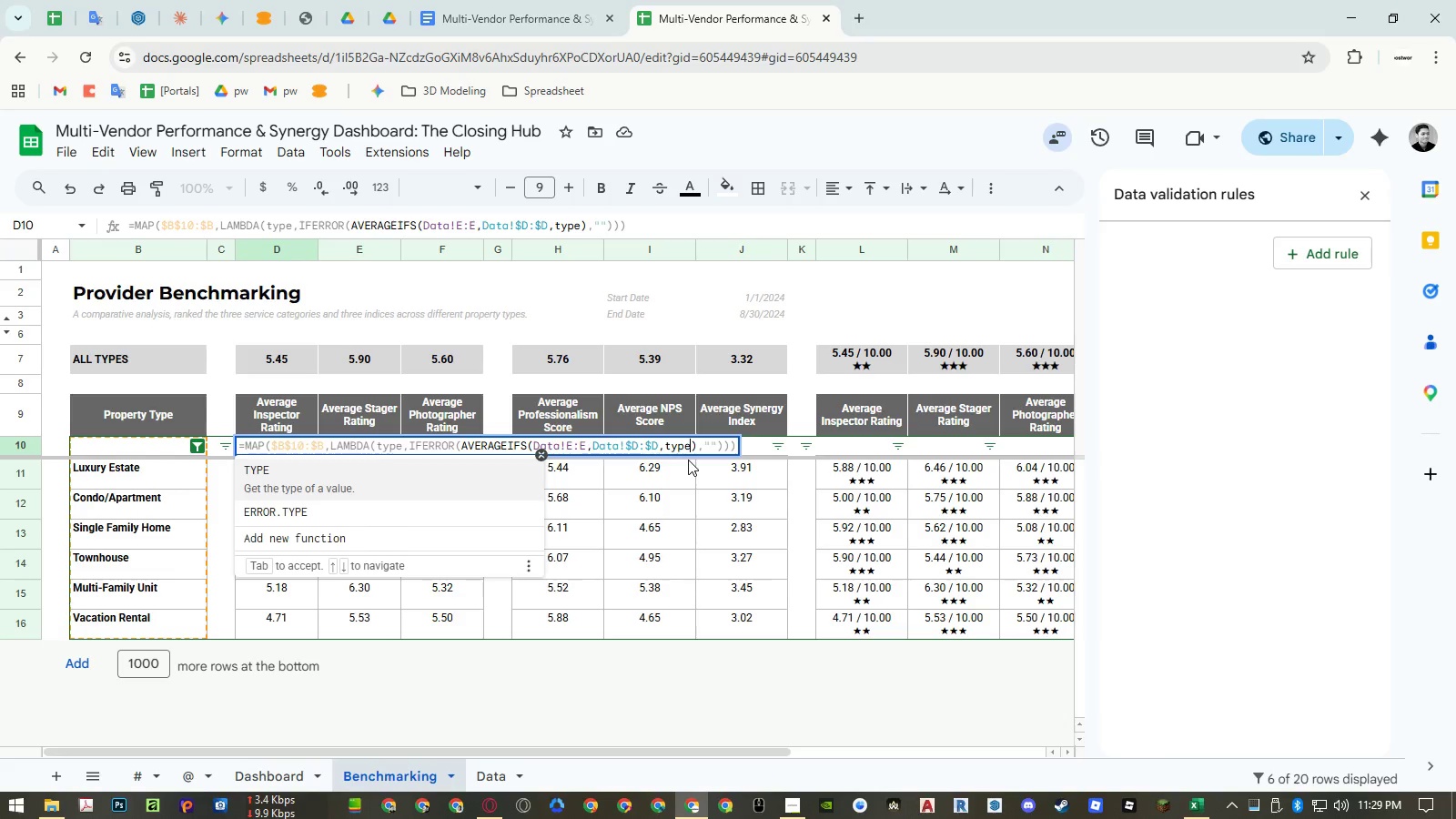 
wait(5.99)
 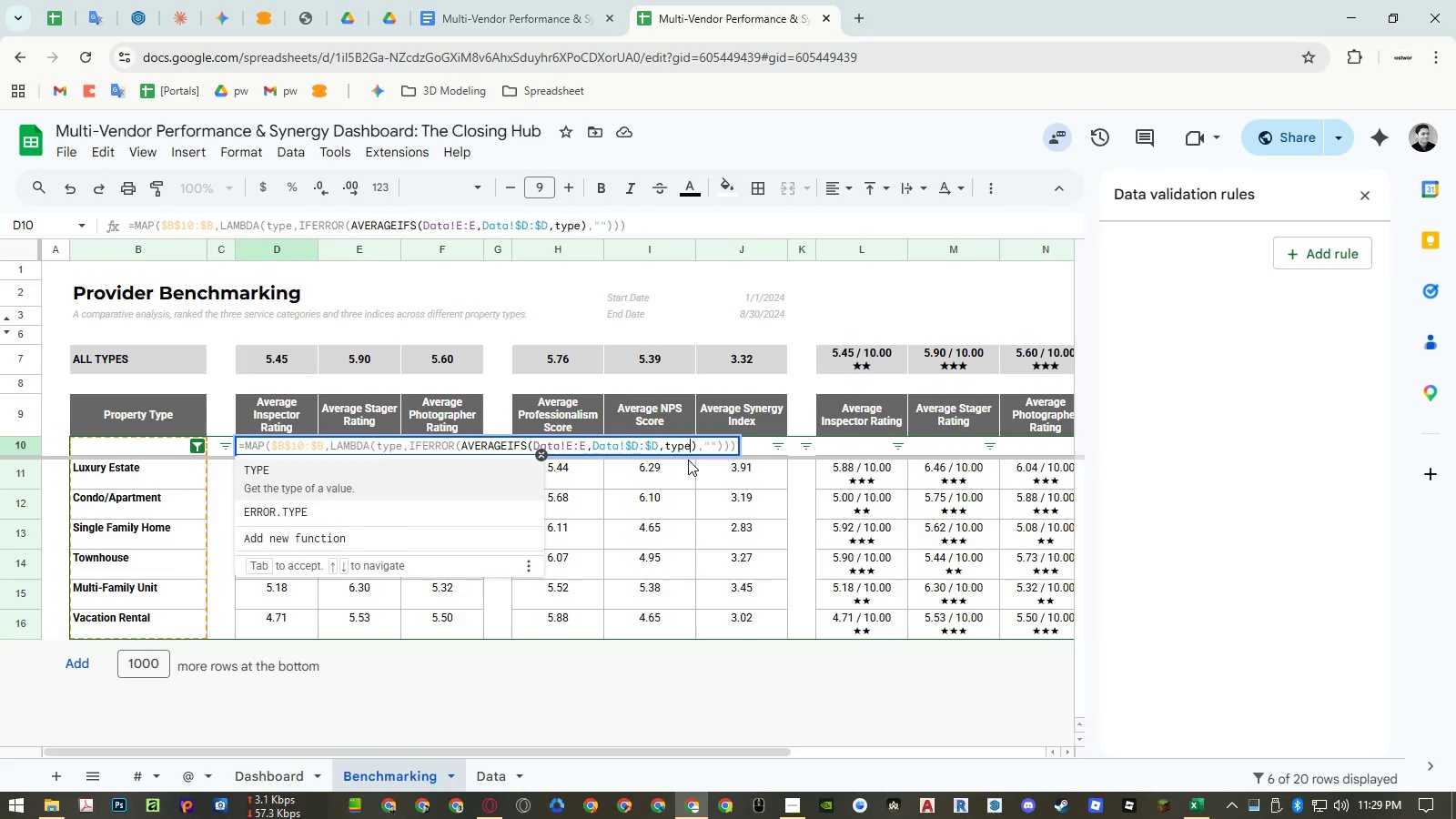 
key(Comma)
 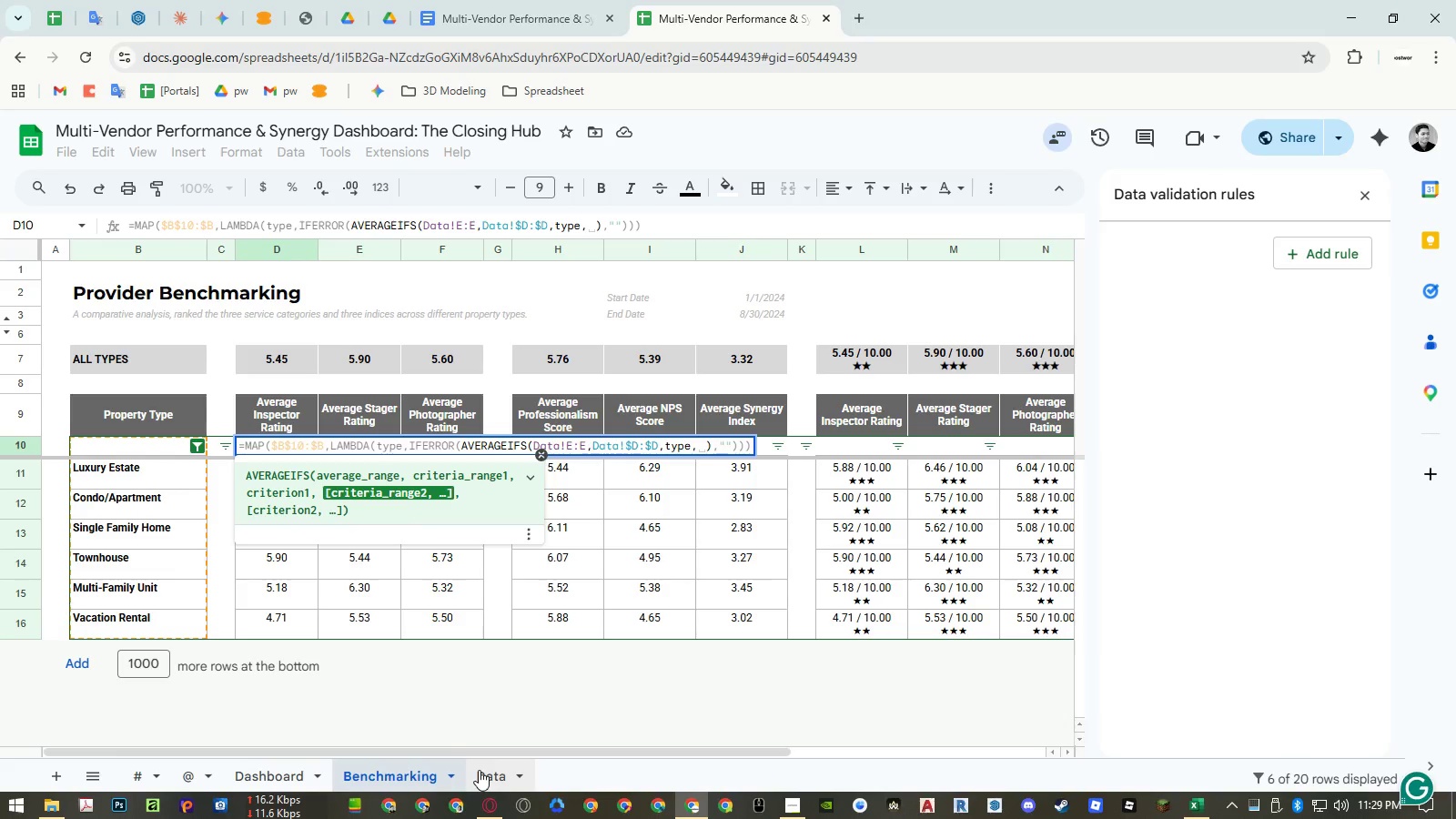 
left_click([479, 770])
 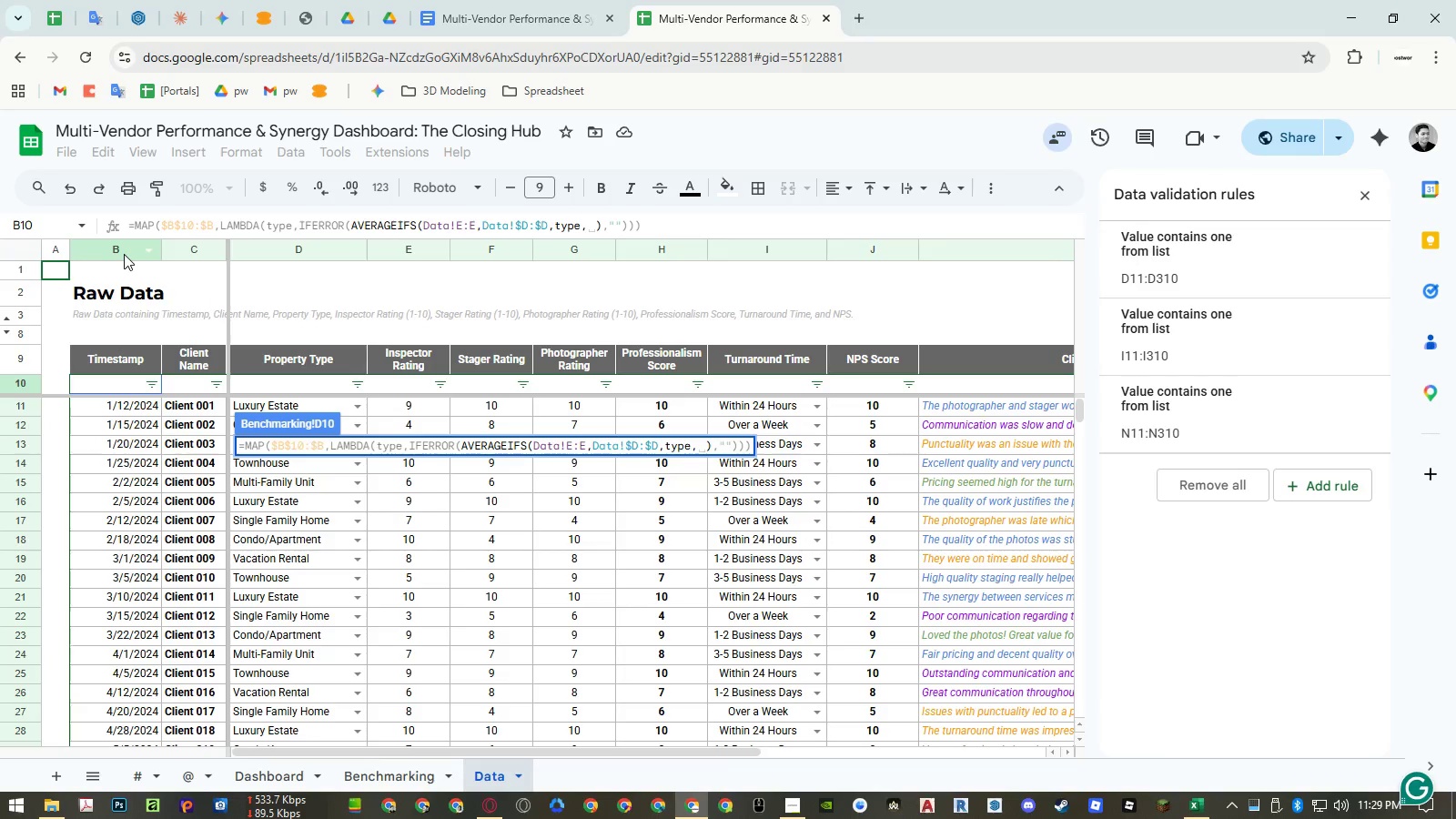 
left_click([124, 254])
 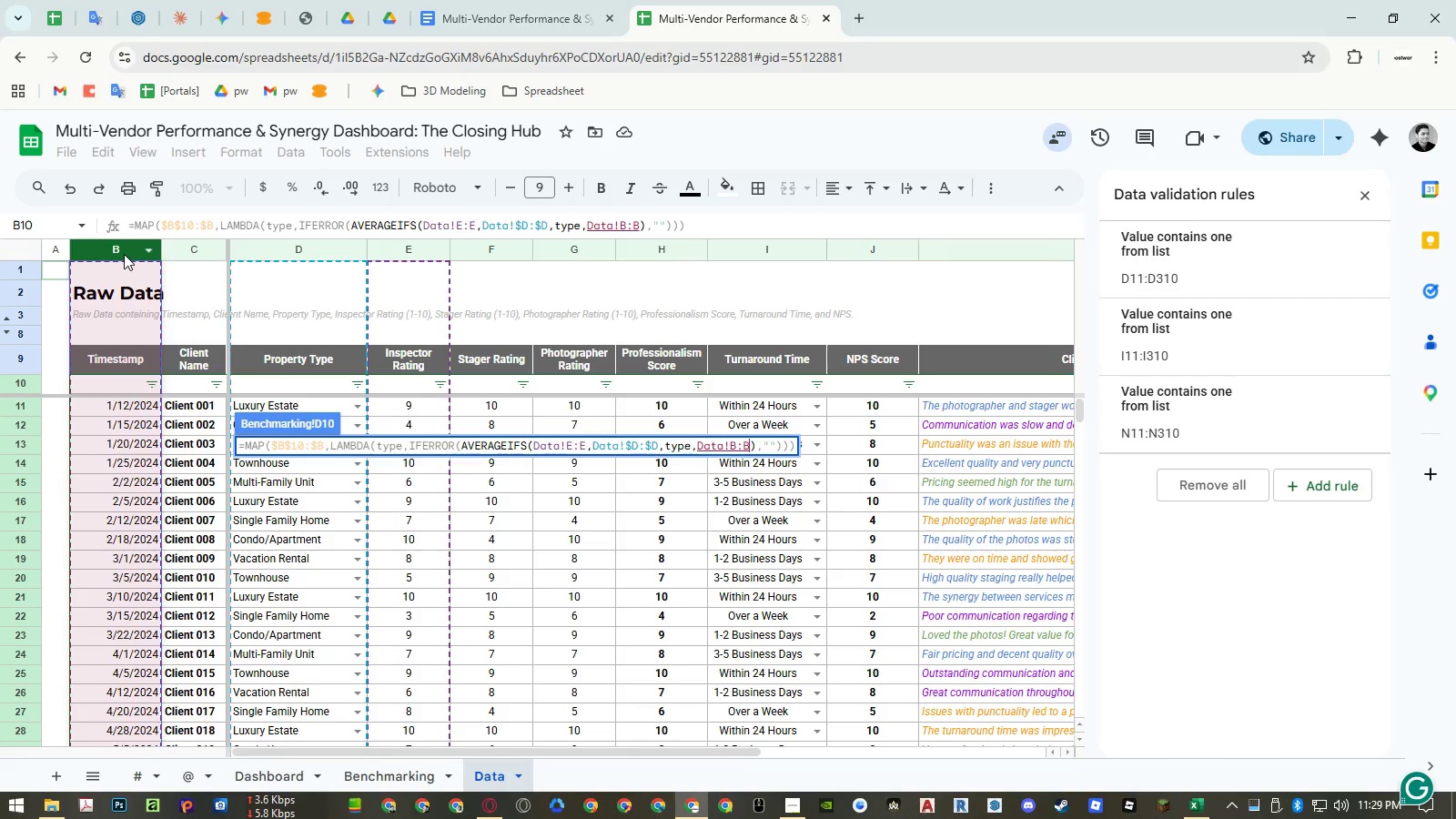 
key(Shift+Period)
 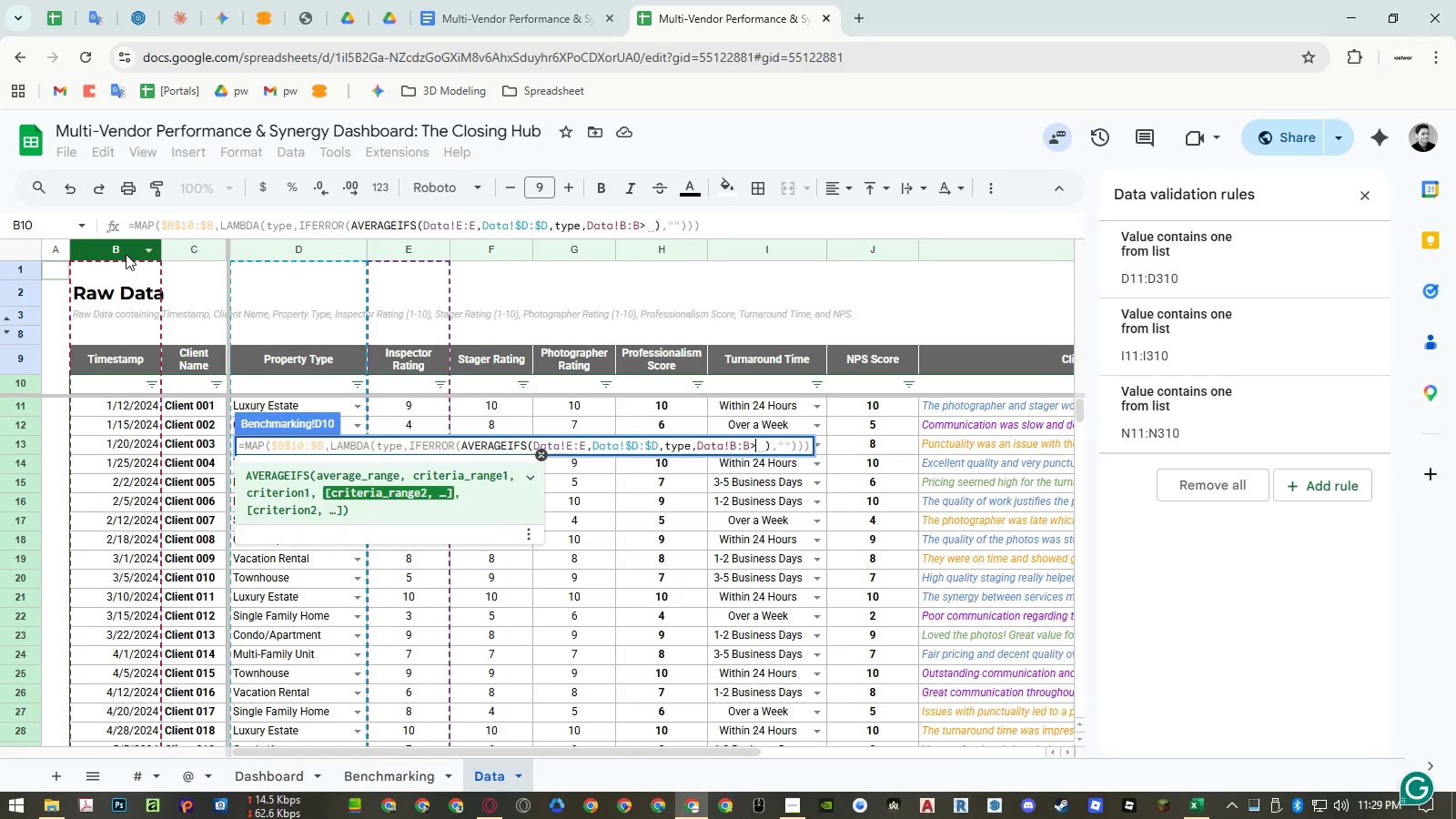 
key(Backspace)
 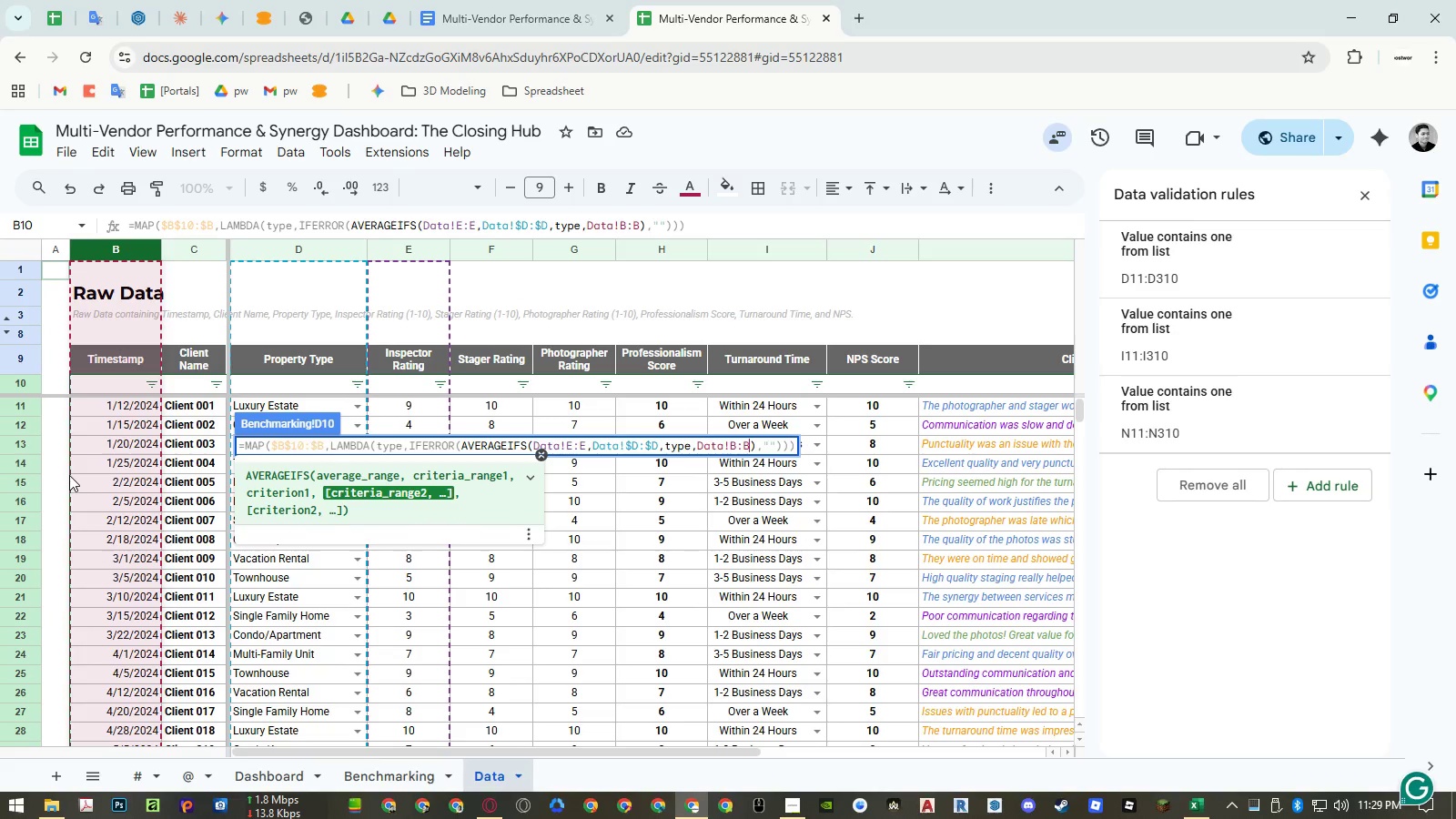 
key(F4)
 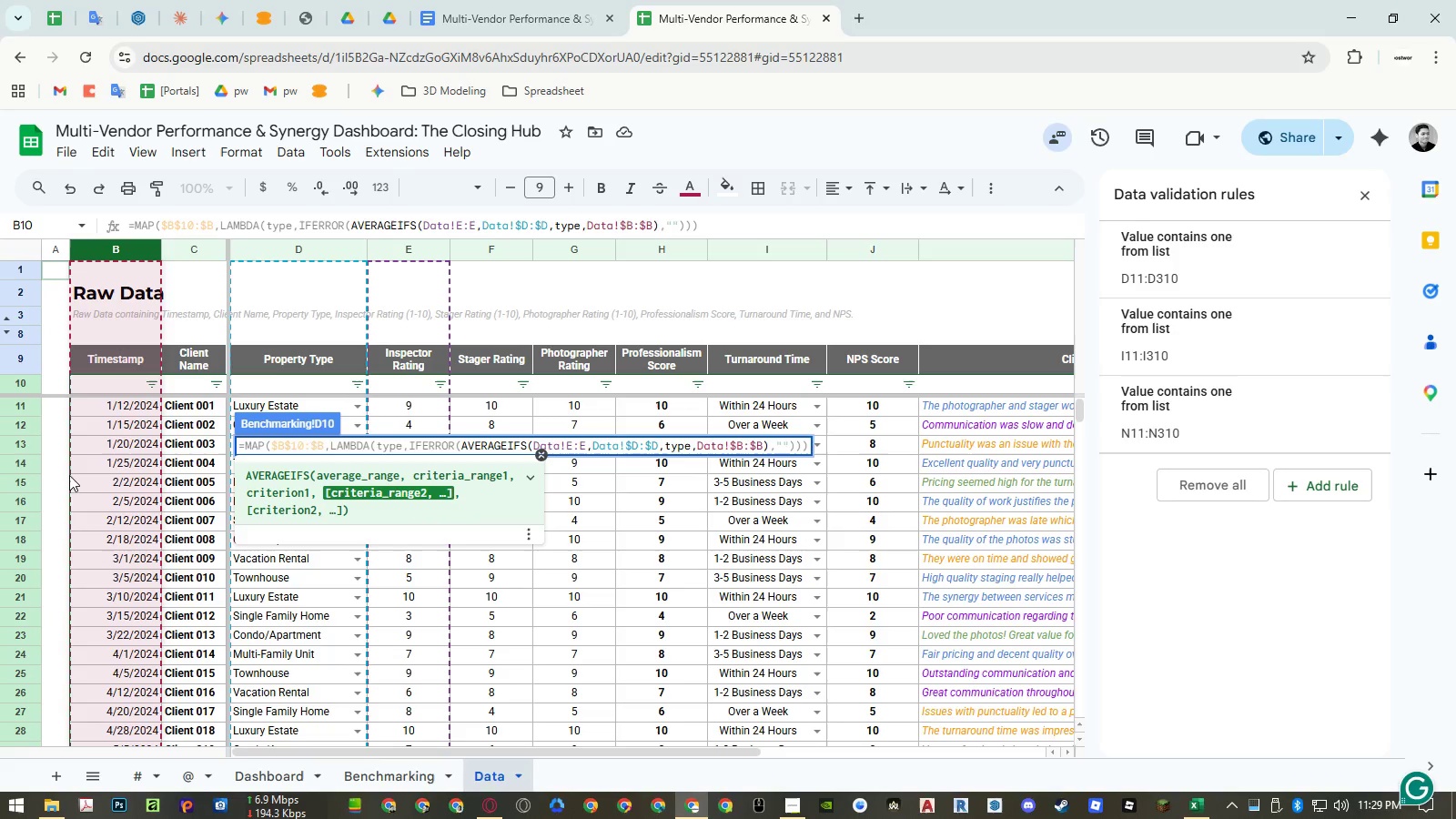 
key(Shift+Period)
 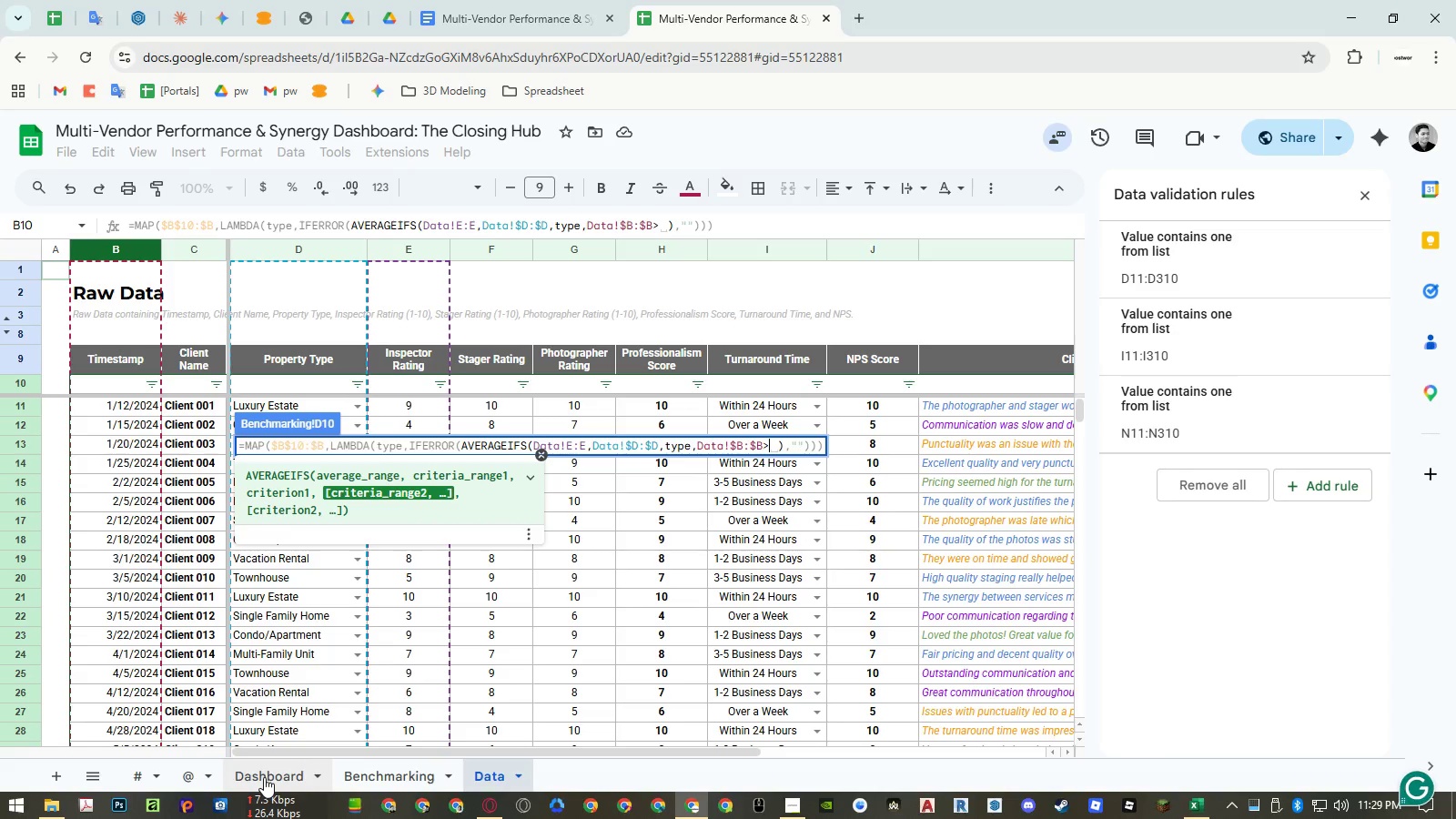 
left_click([383, 776])
 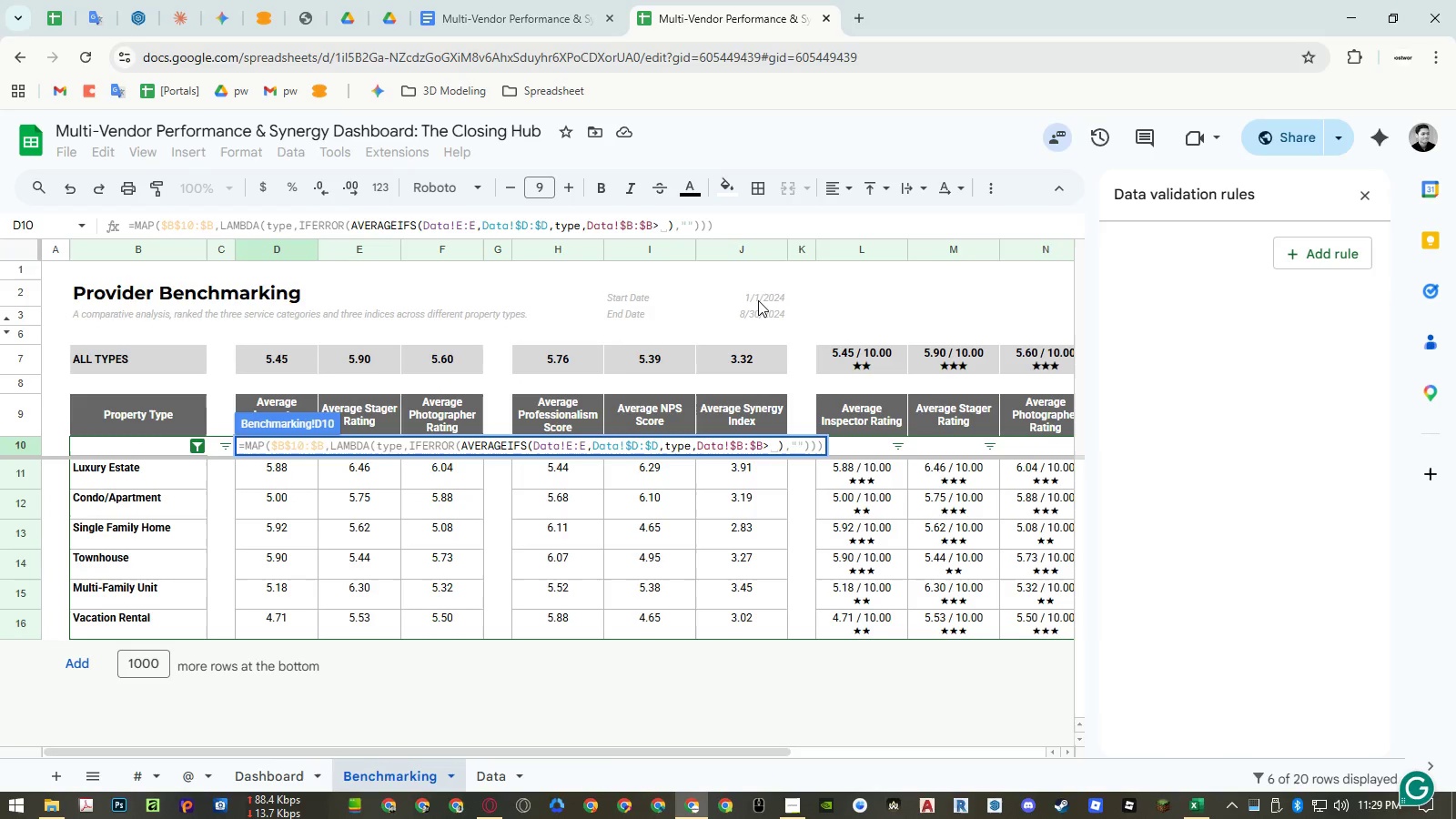 
left_click([758, 300])
 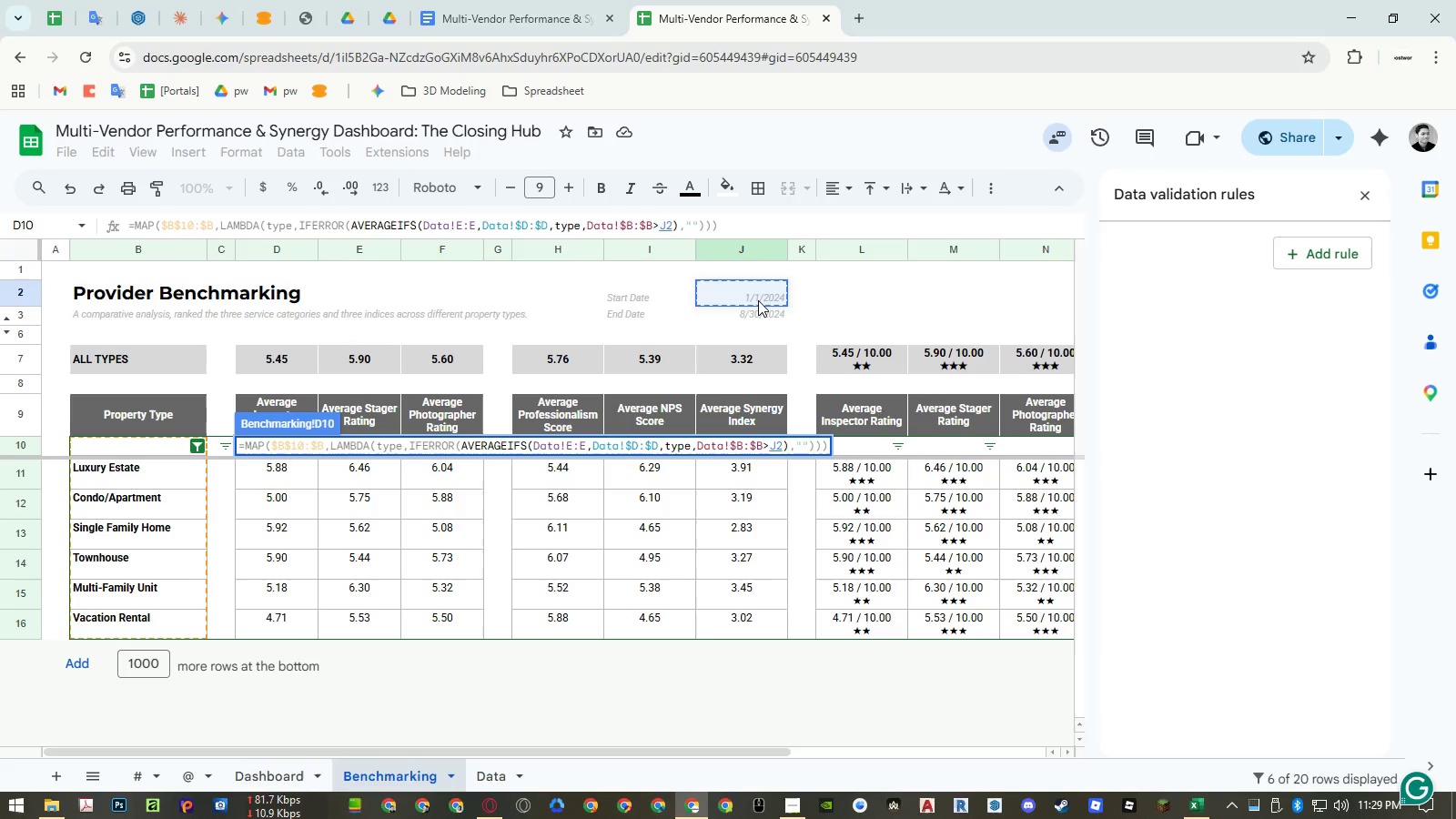 
wait(8.38)
 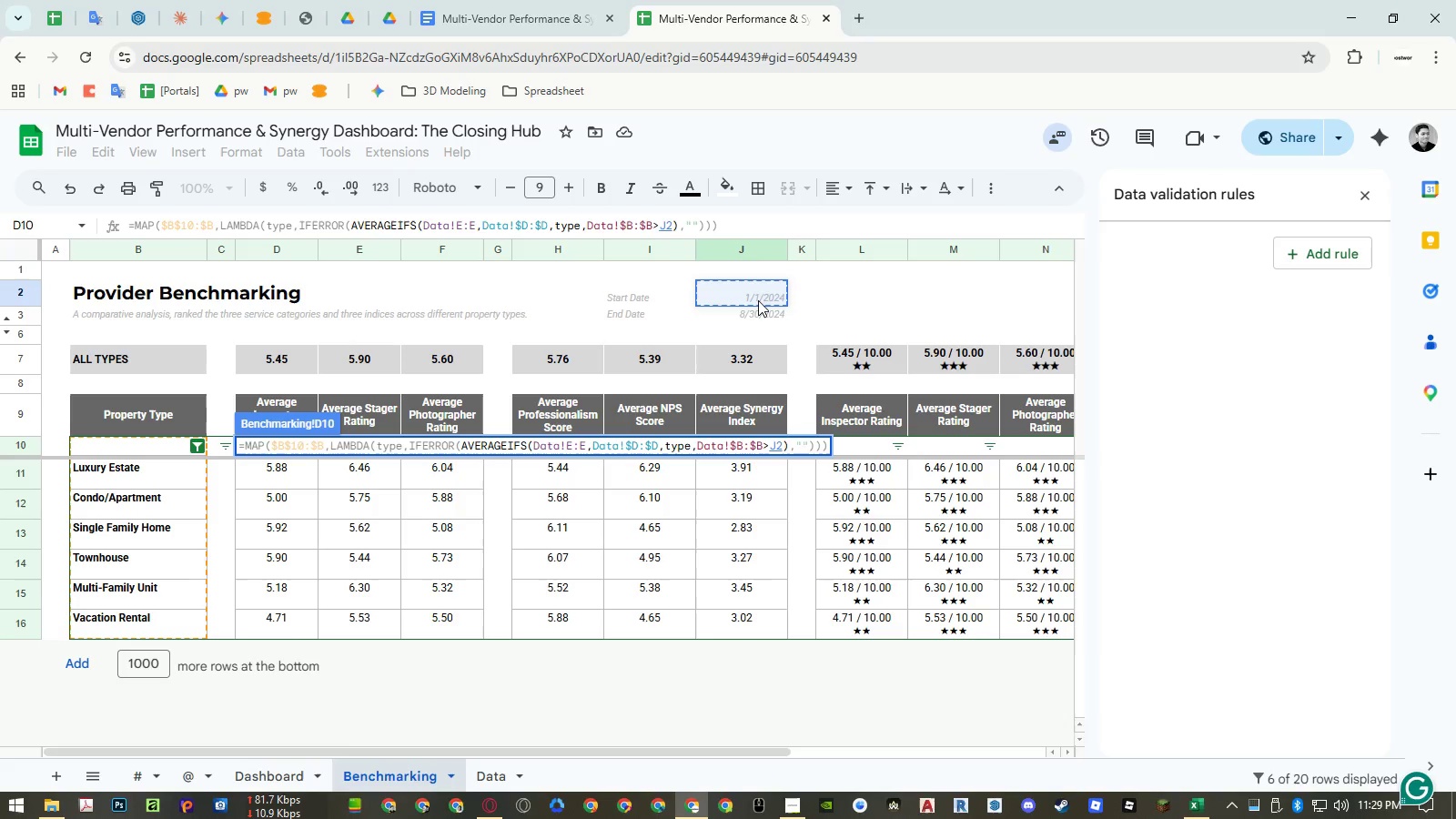 
left_click([737, 444])
 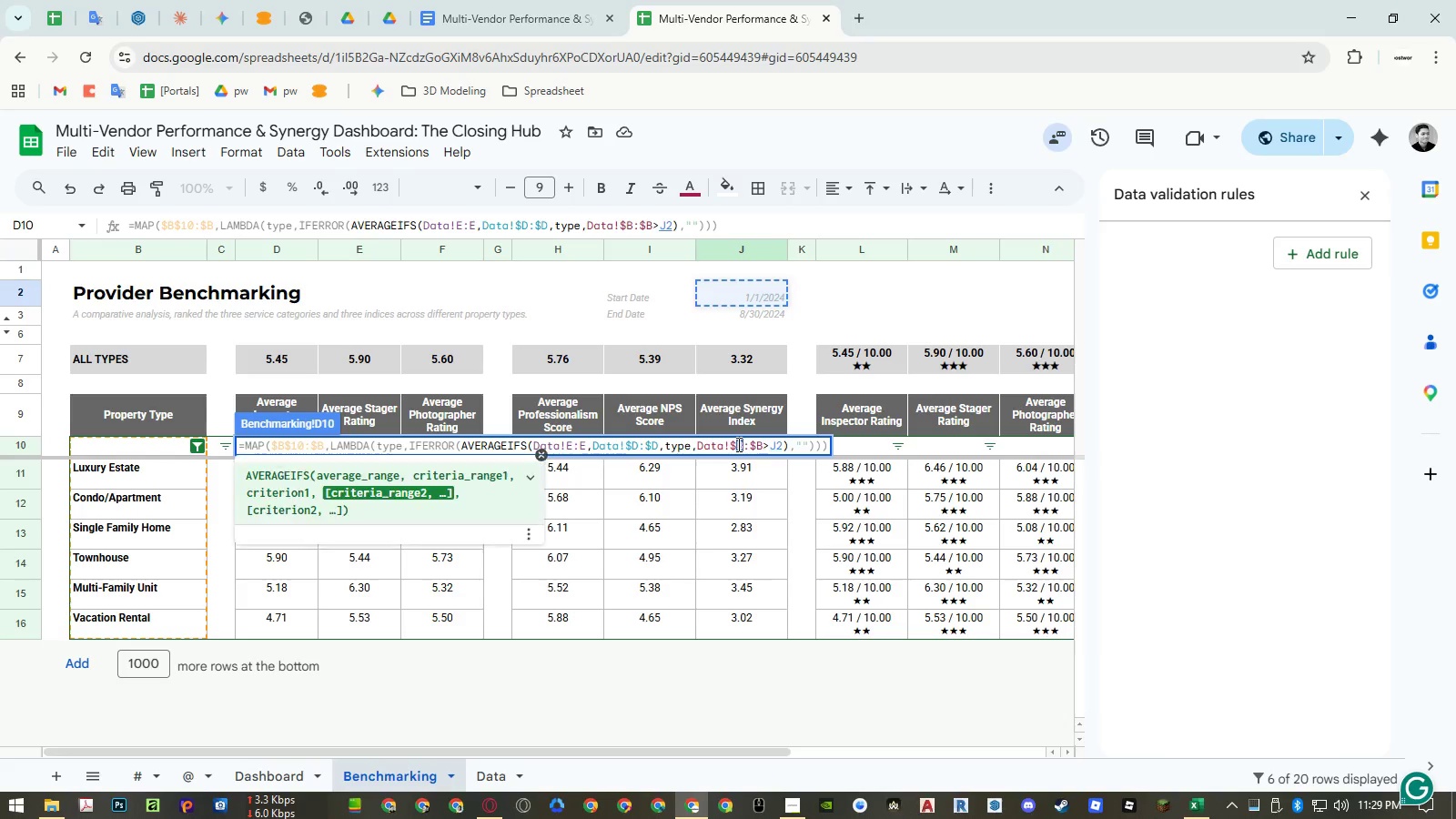 
left_click_drag(start_coordinate=[737, 444], to_coordinate=[751, 444])
 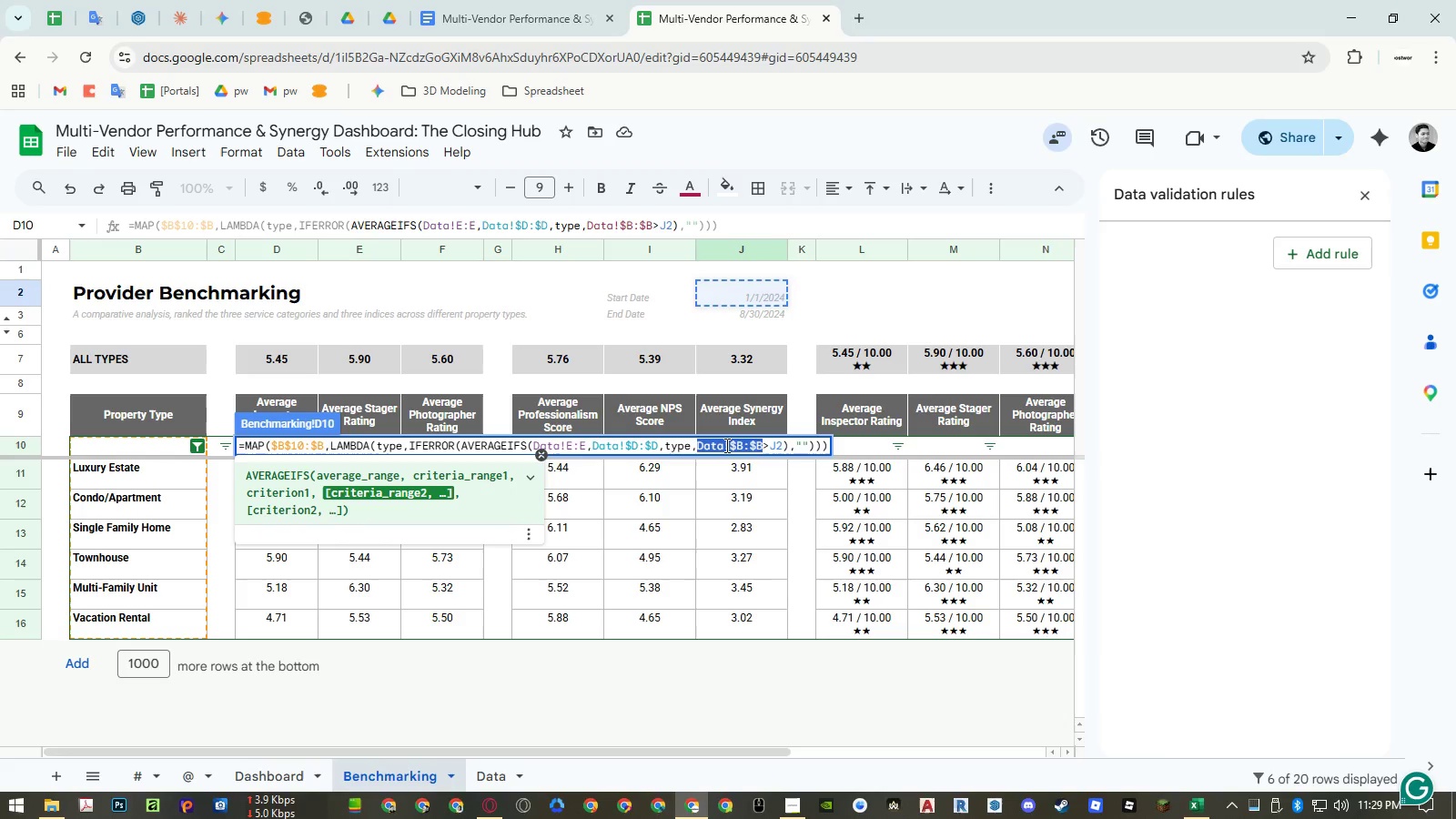 
left_click([725, 445])
 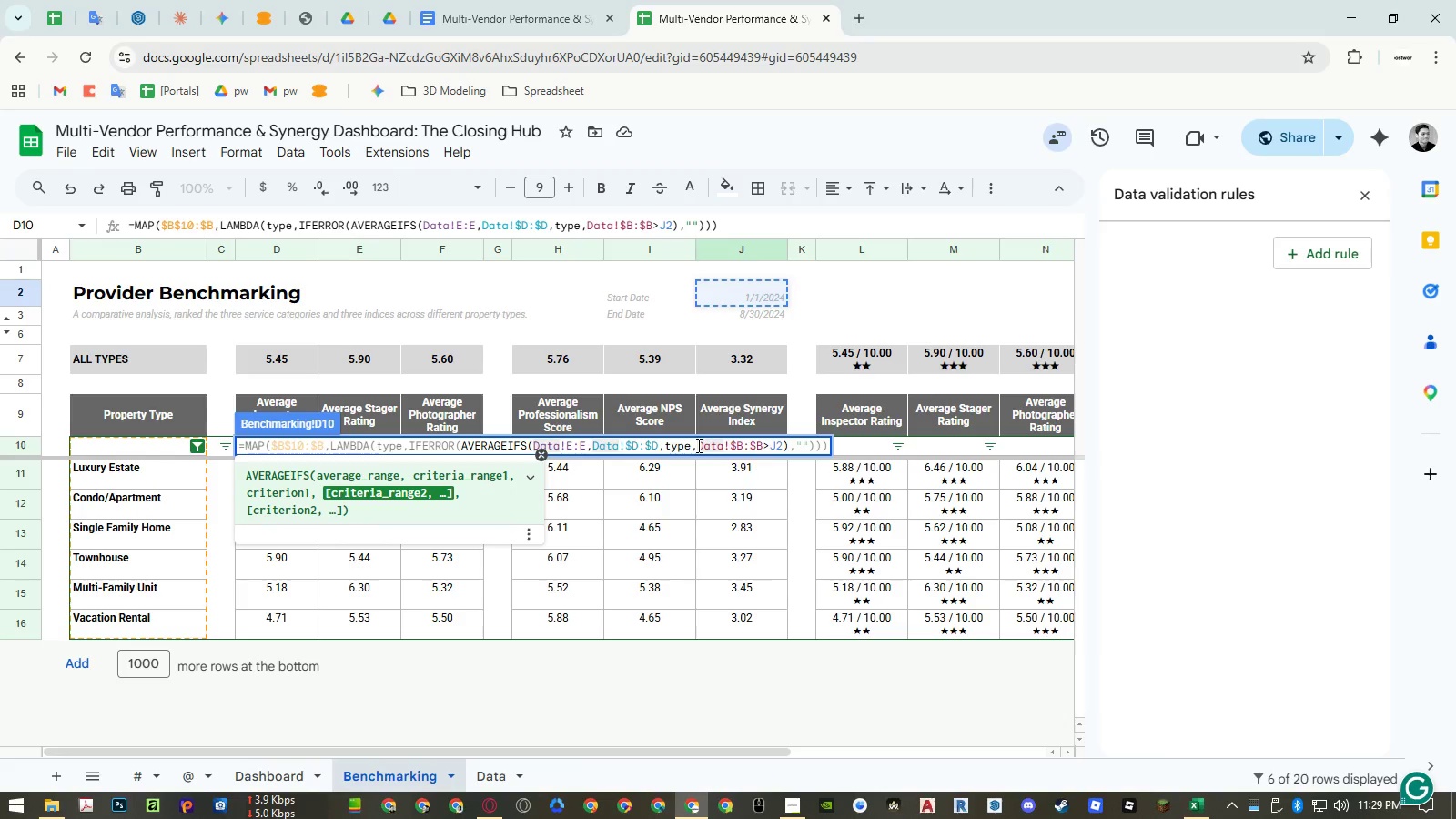 
left_click_drag(start_coordinate=[697, 445], to_coordinate=[784, 443])
 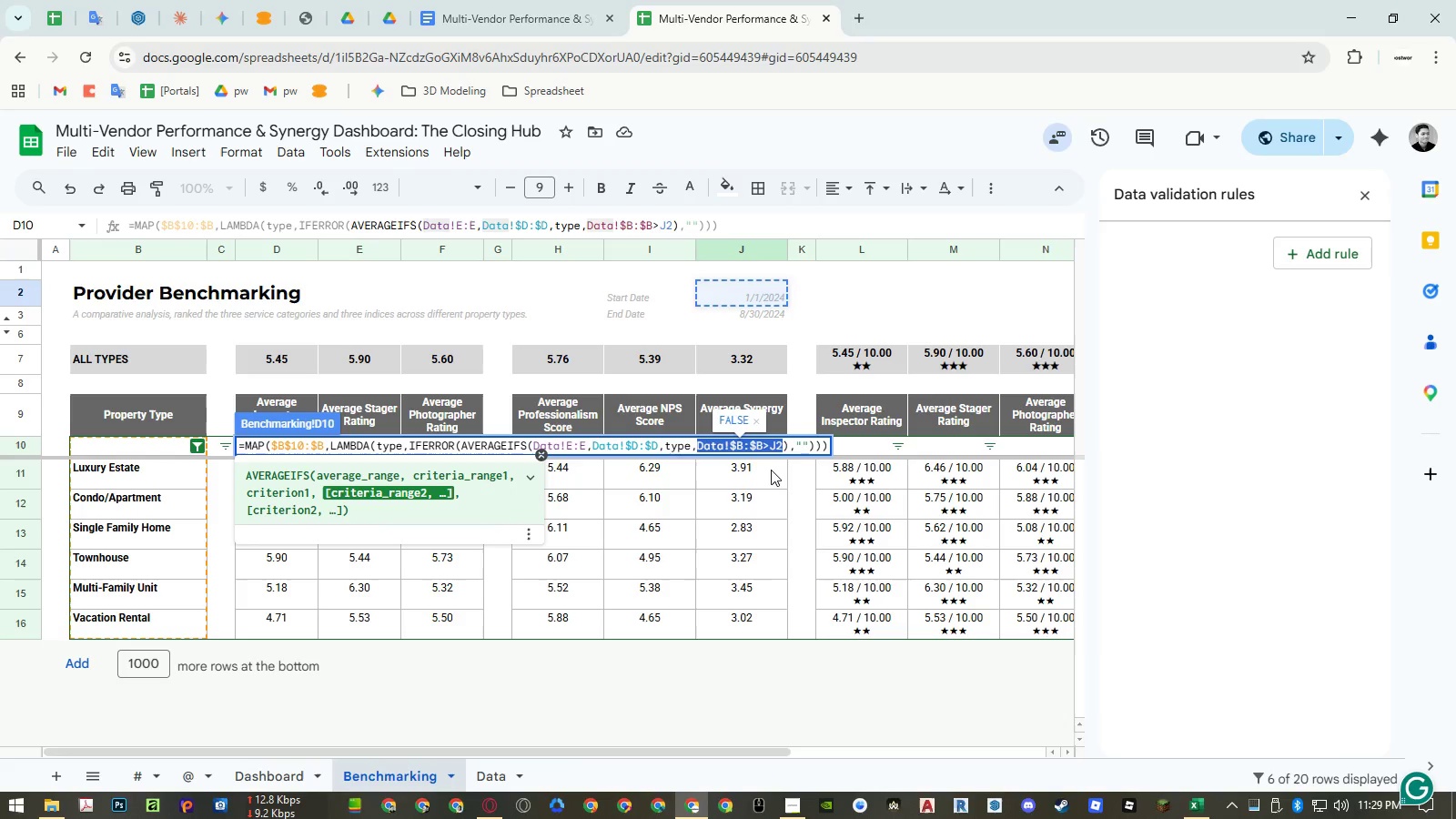 
key(Control+ControlLeft)
 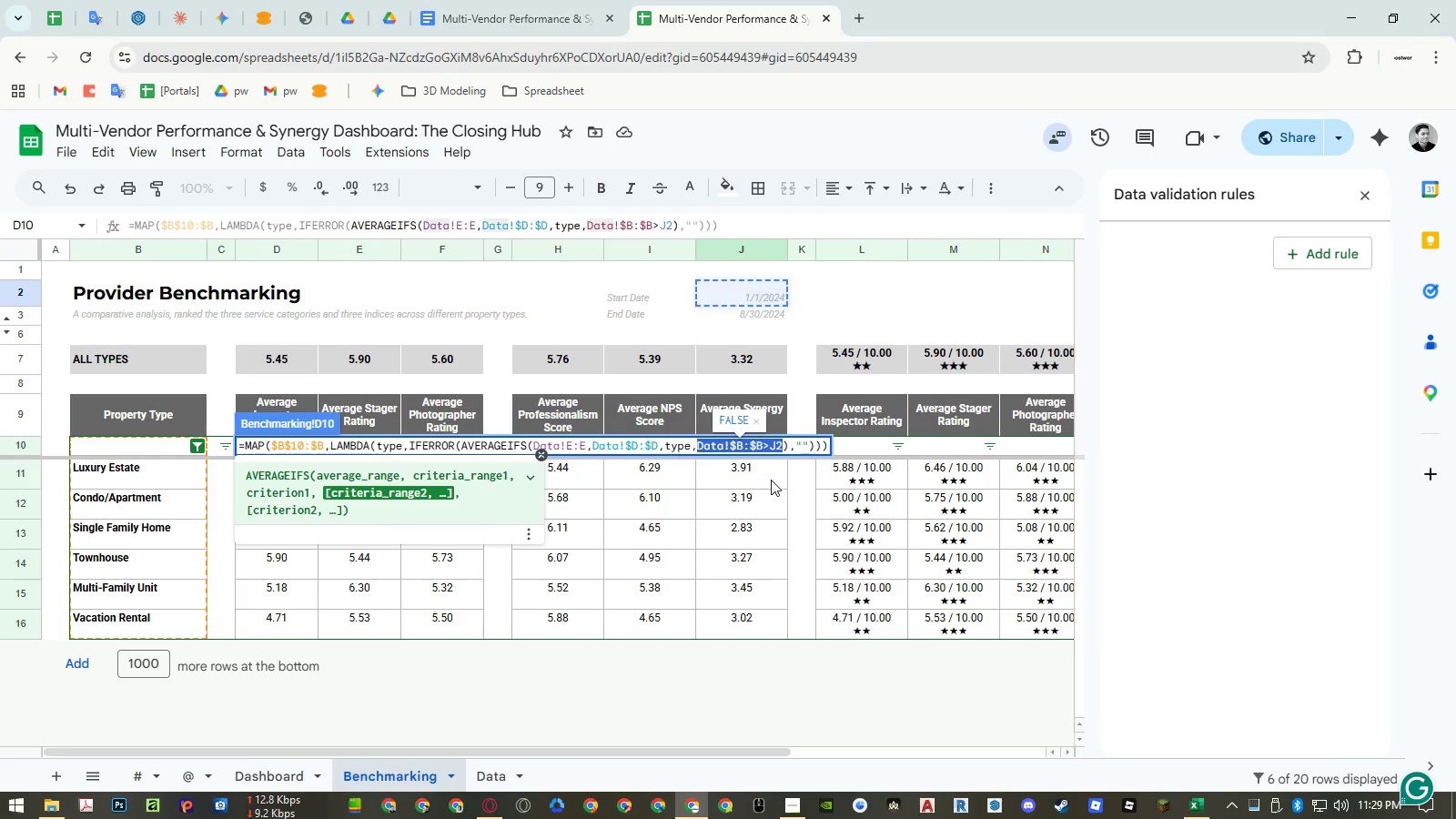 
key(Control+C)
 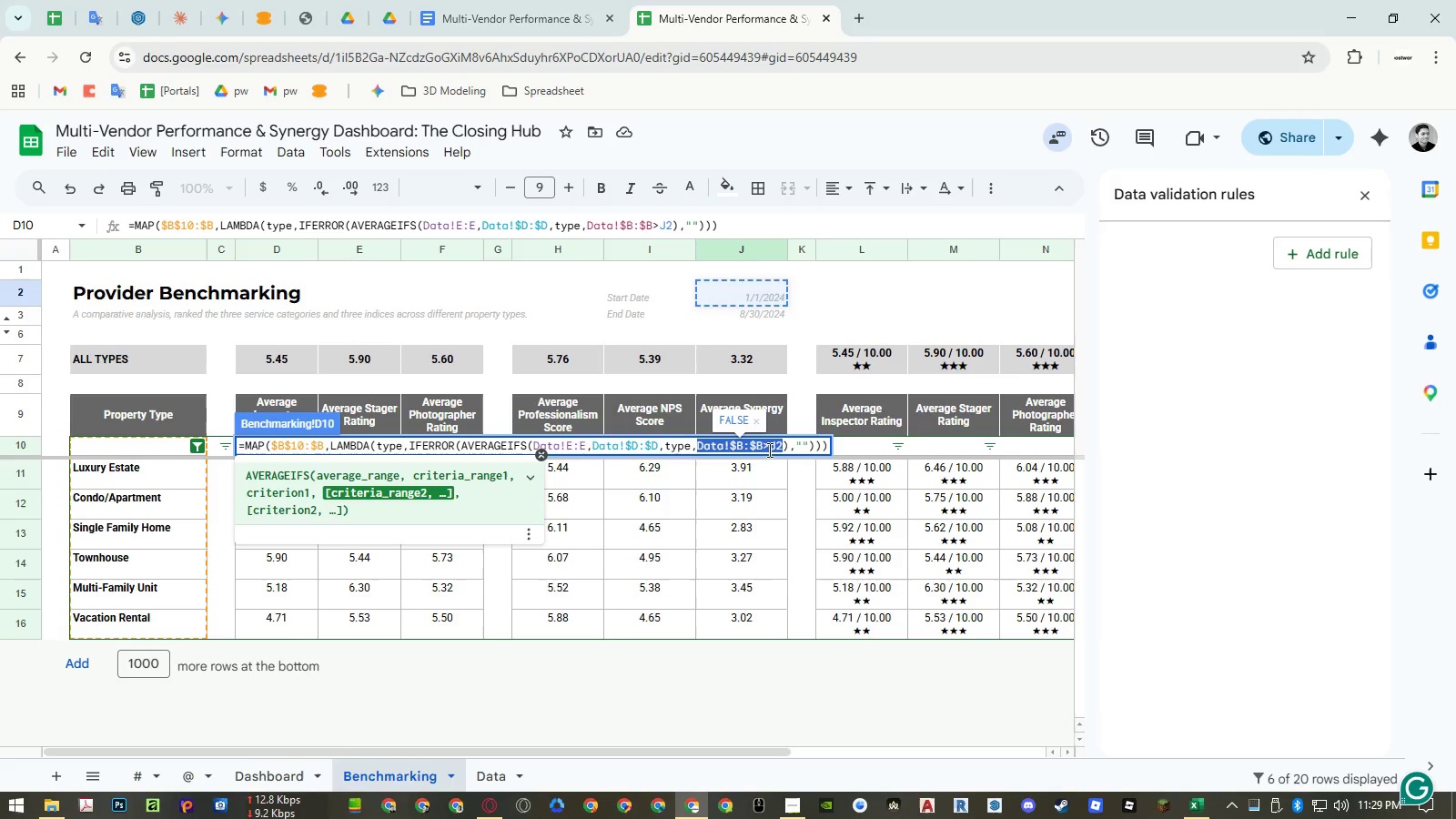 
left_click([768, 450])
 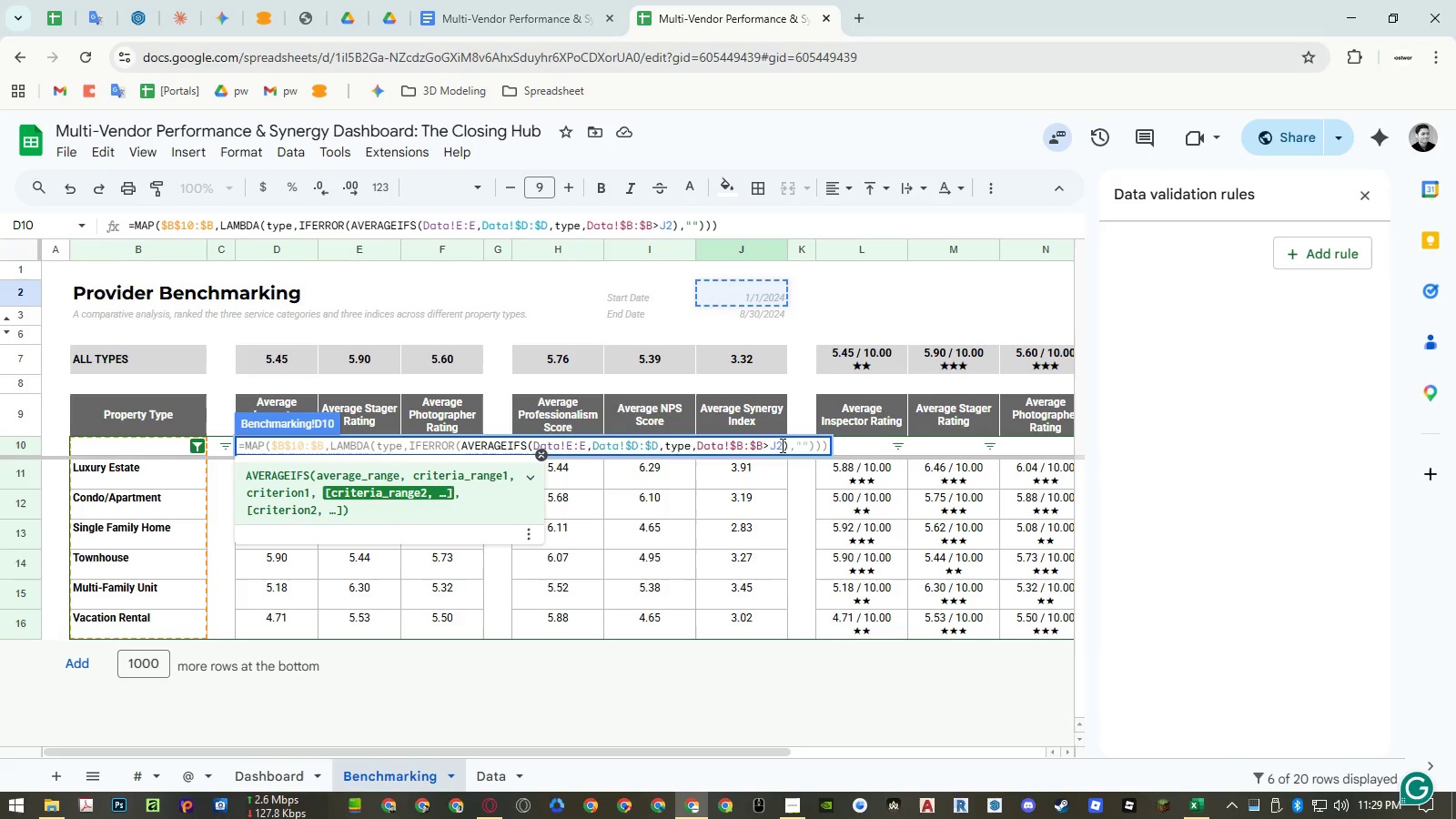 
left_click_drag(start_coordinate=[781, 445], to_coordinate=[763, 447])
 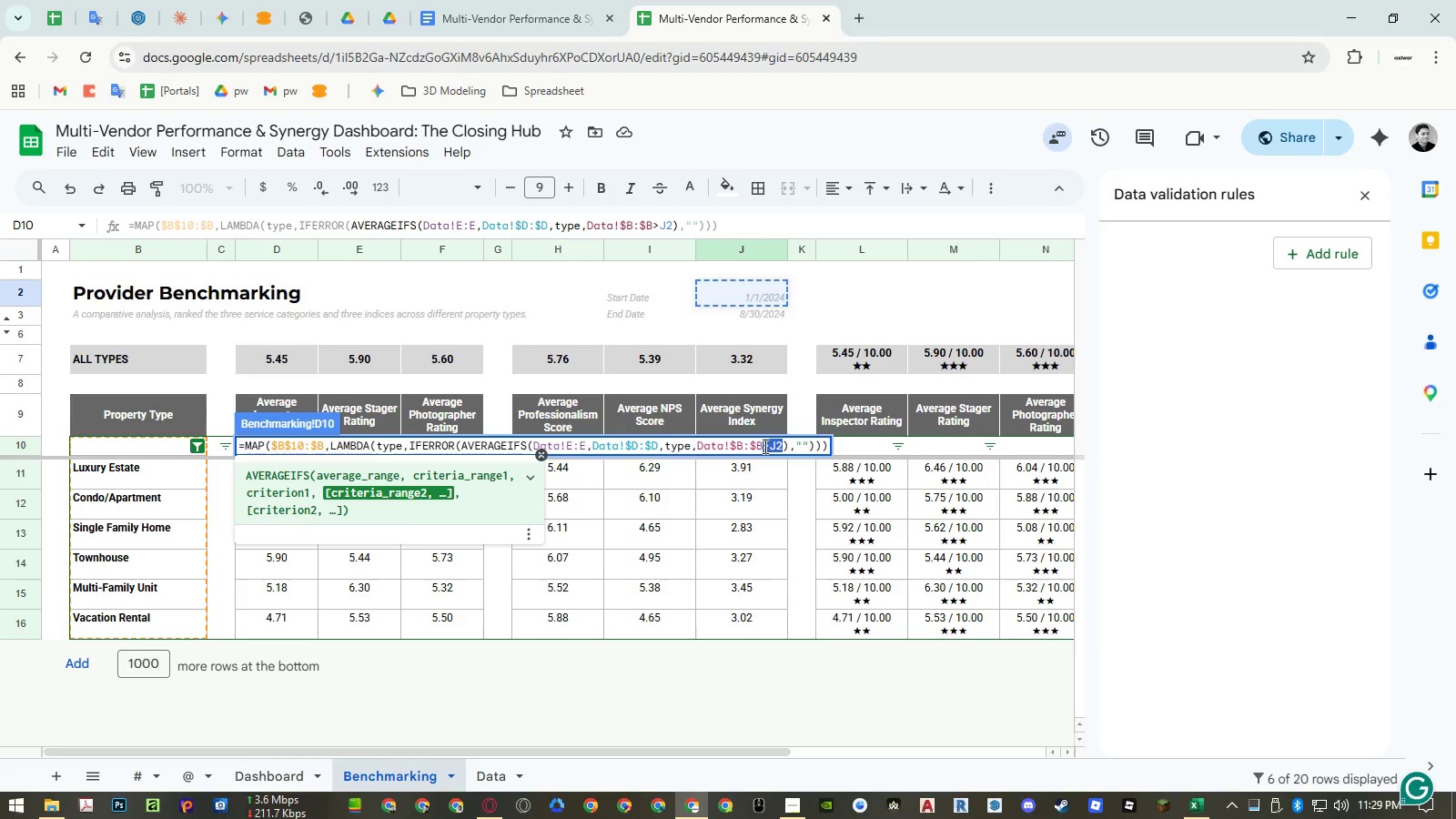 
wait(26.64)
 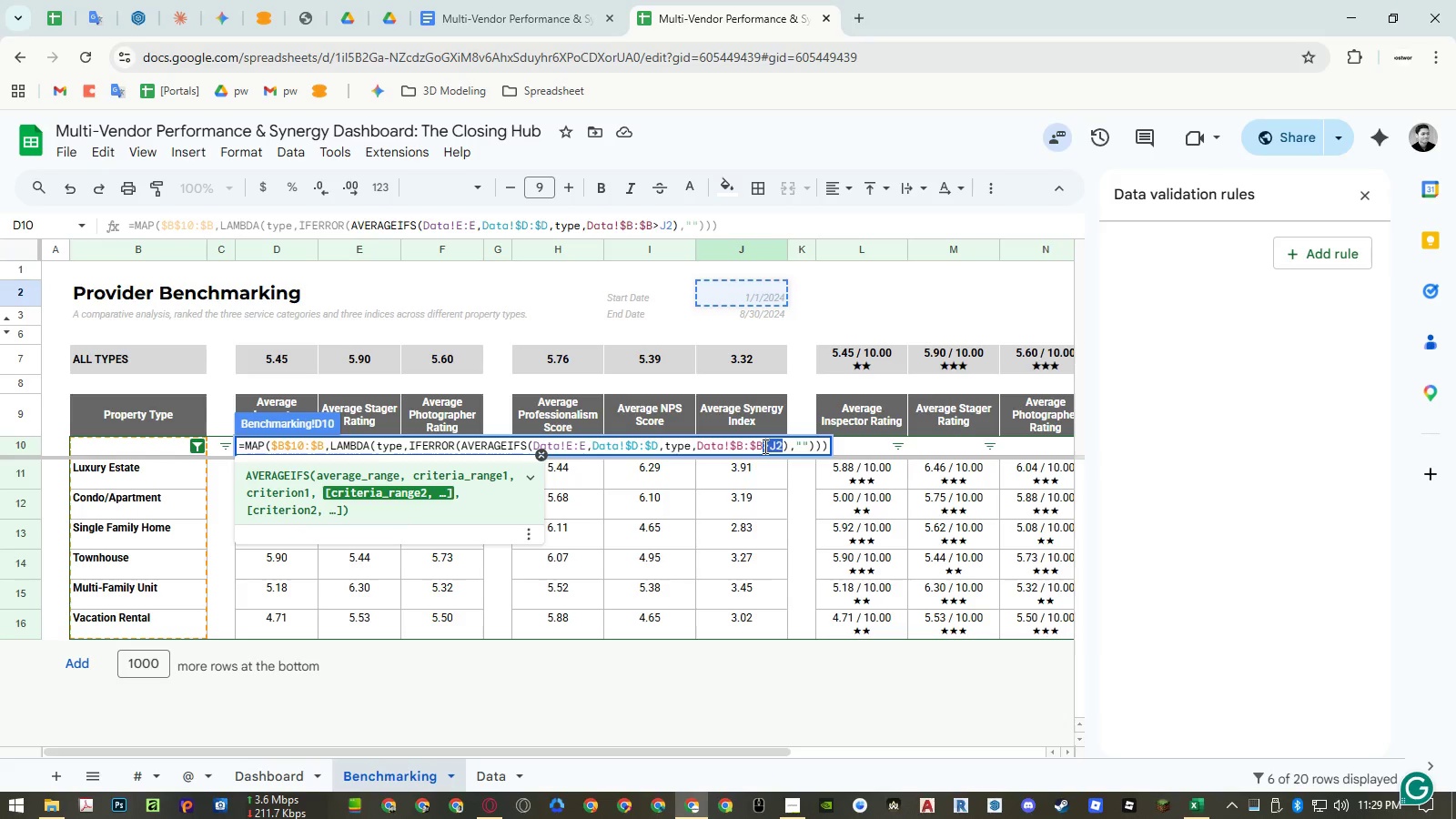 
key(Backspace)
 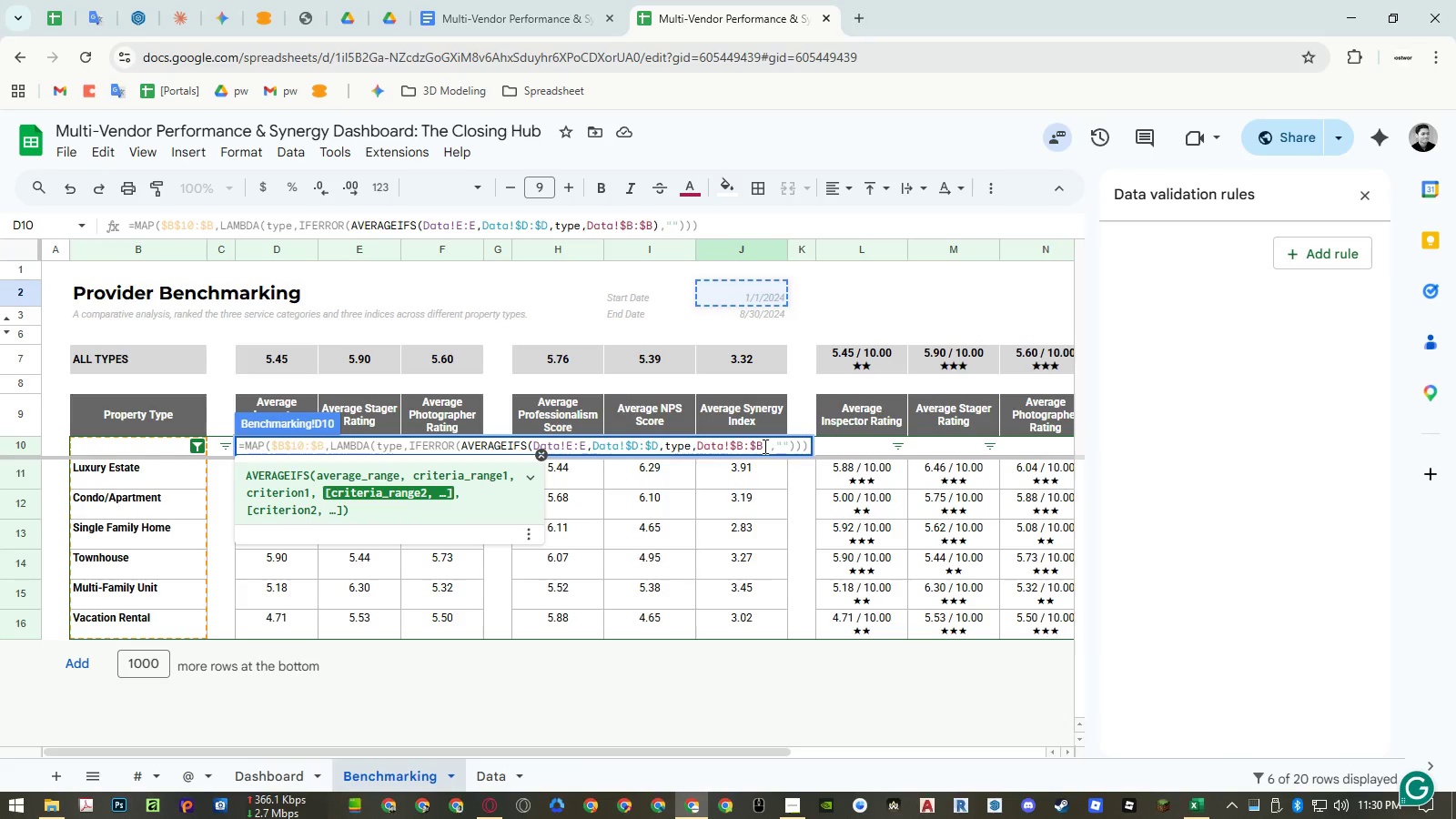 
key(Comma)
 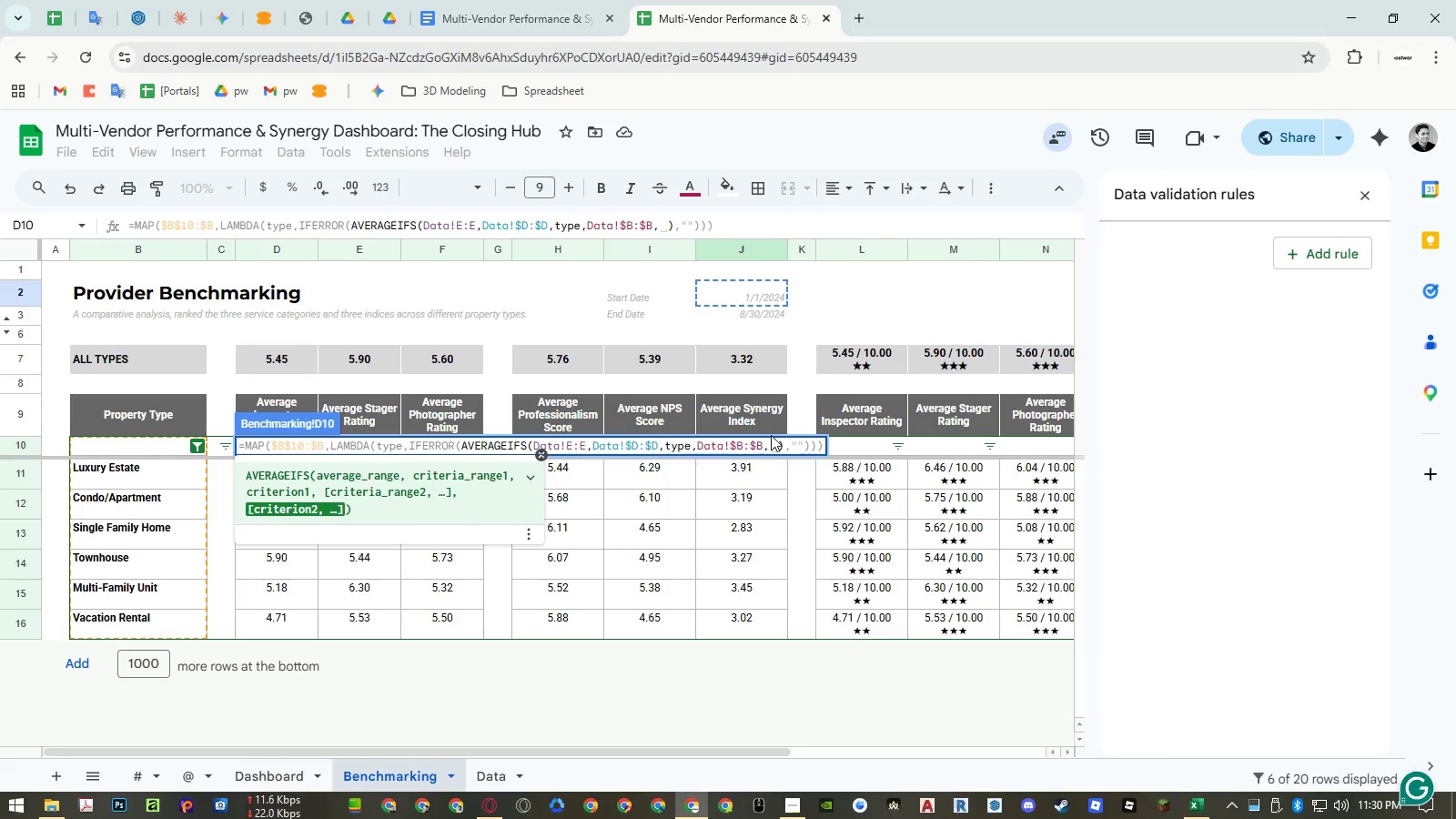 
key(Shift+Period)
 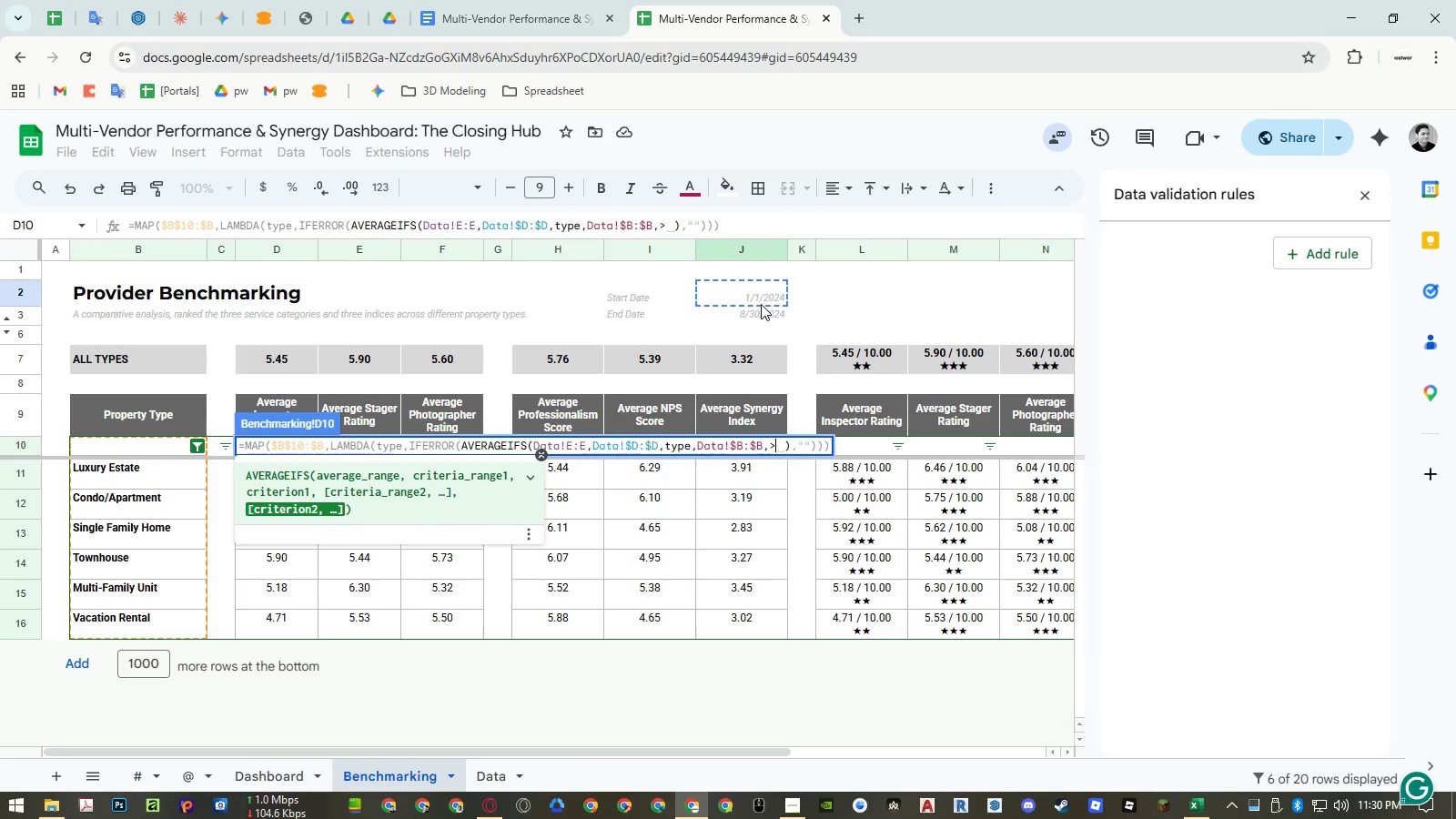 
left_click([760, 299])
 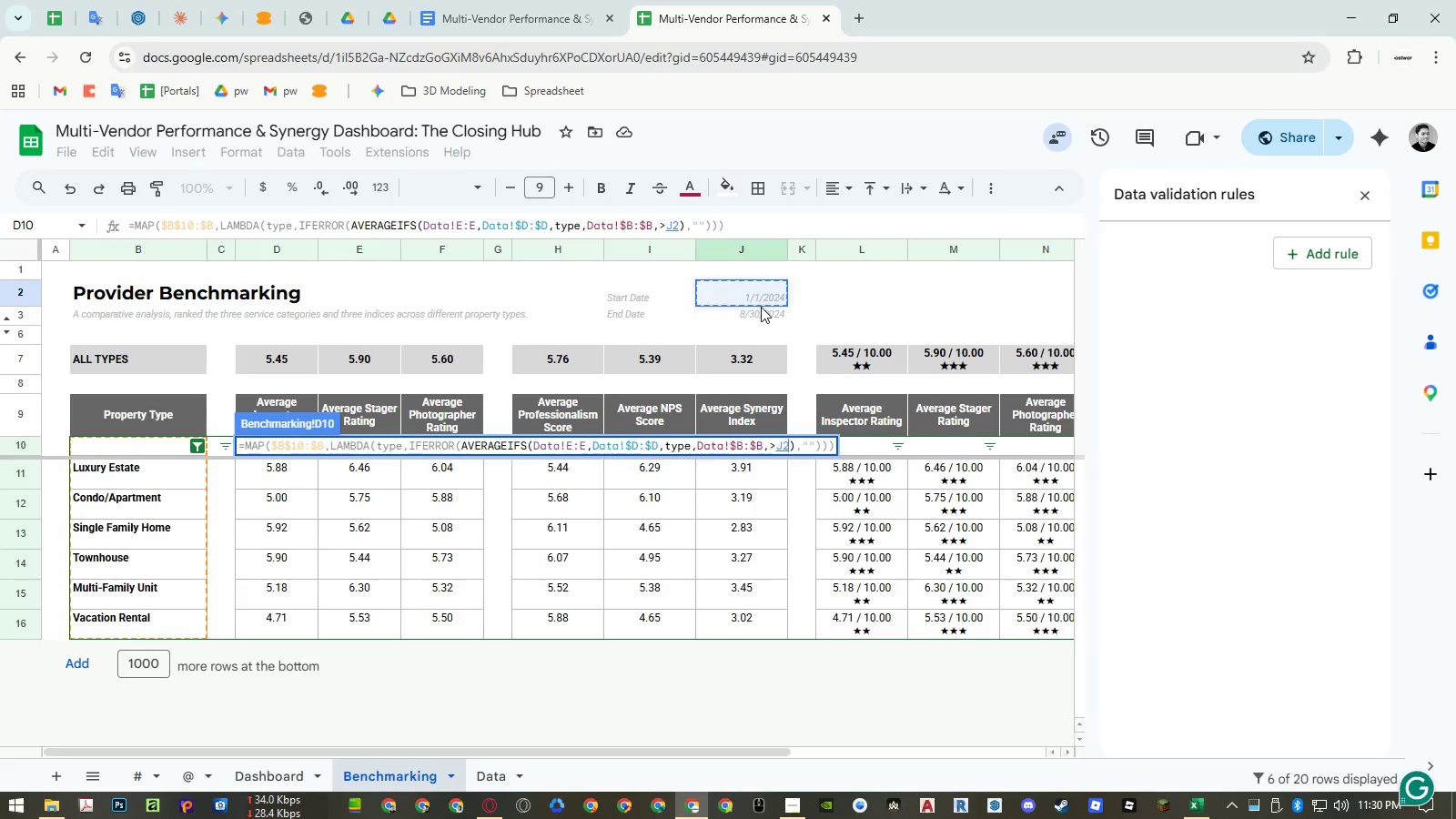 
key(Enter)
 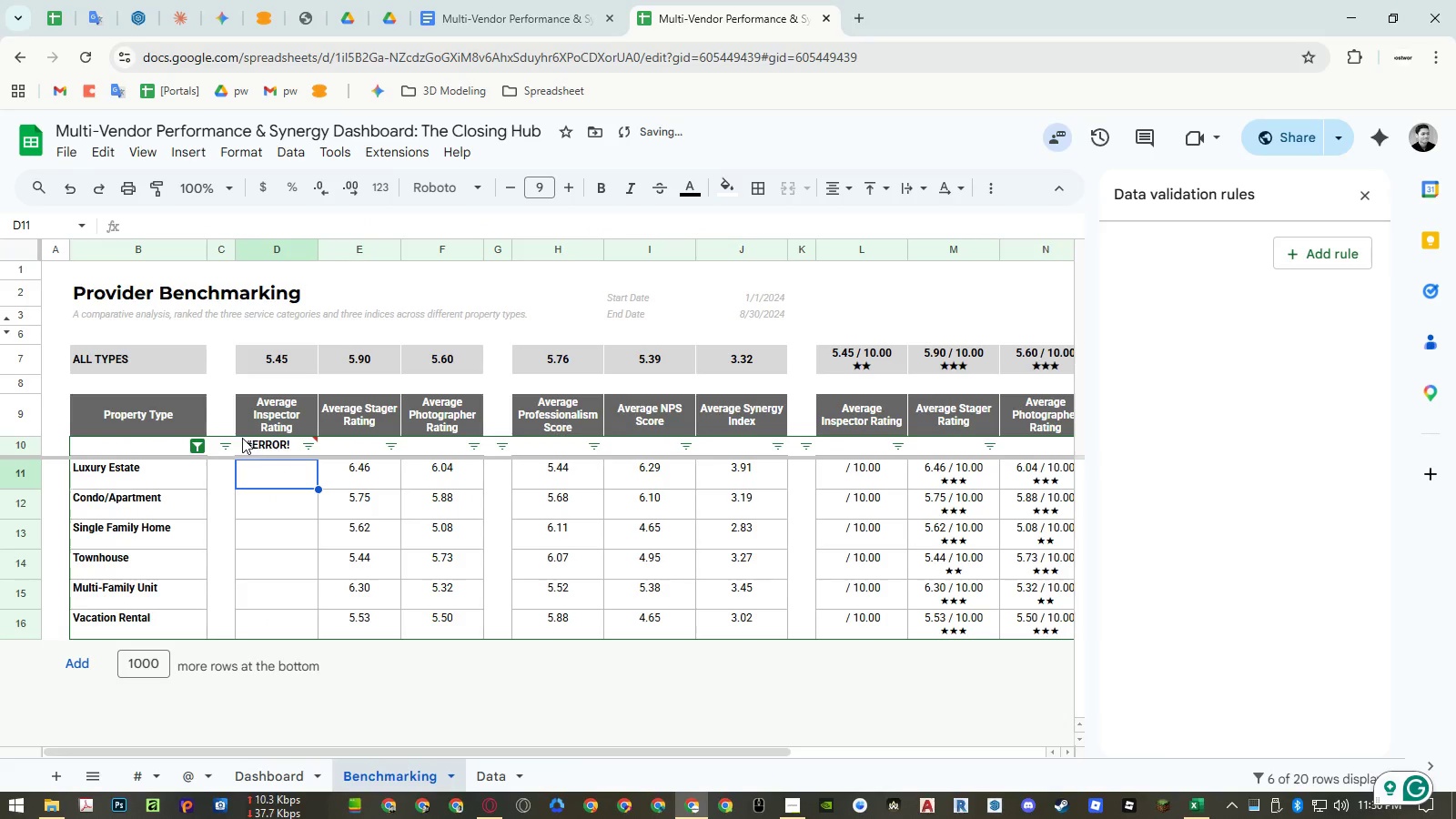 
double_click([262, 449])
 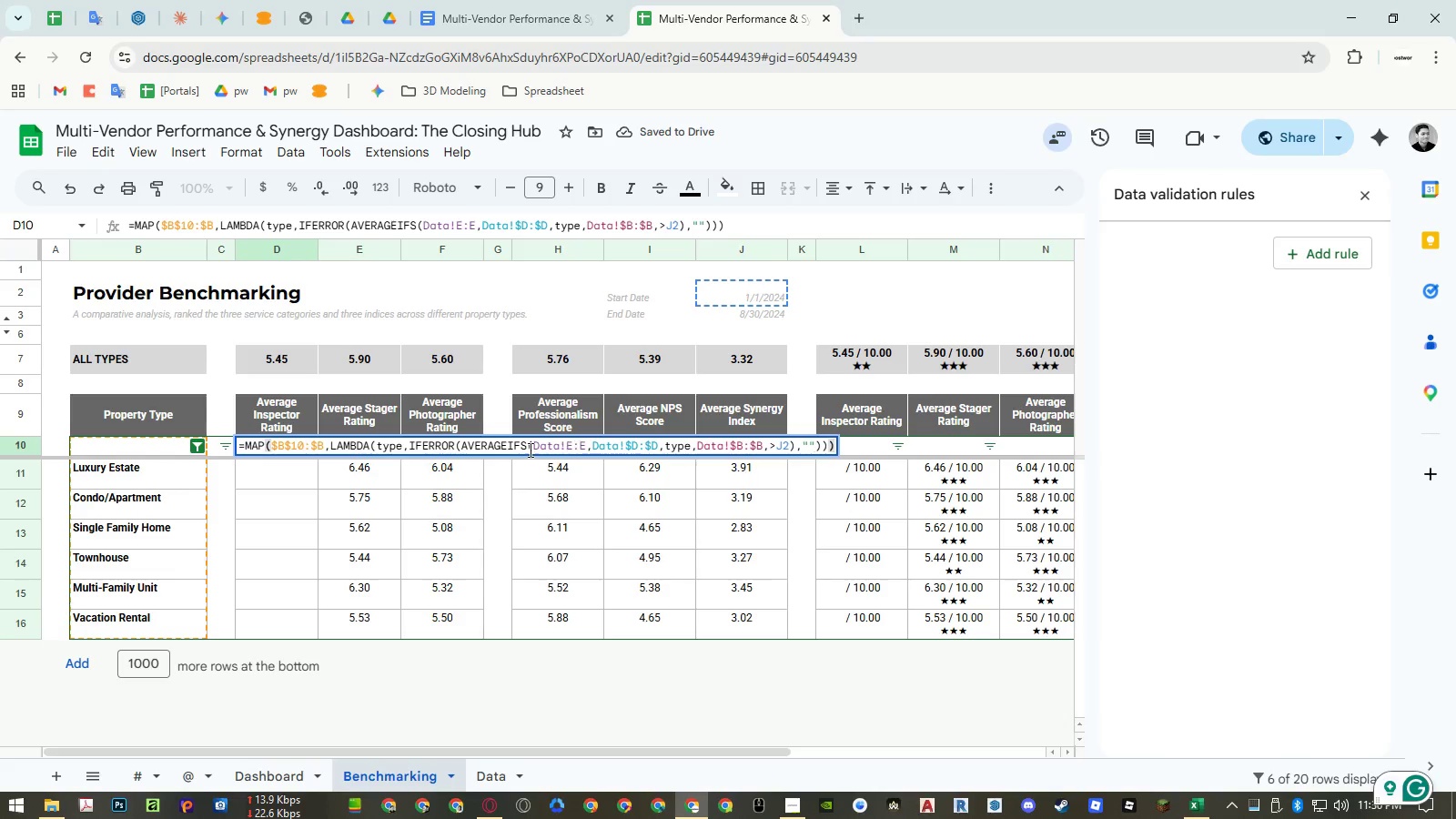 
left_click([511, 450])
 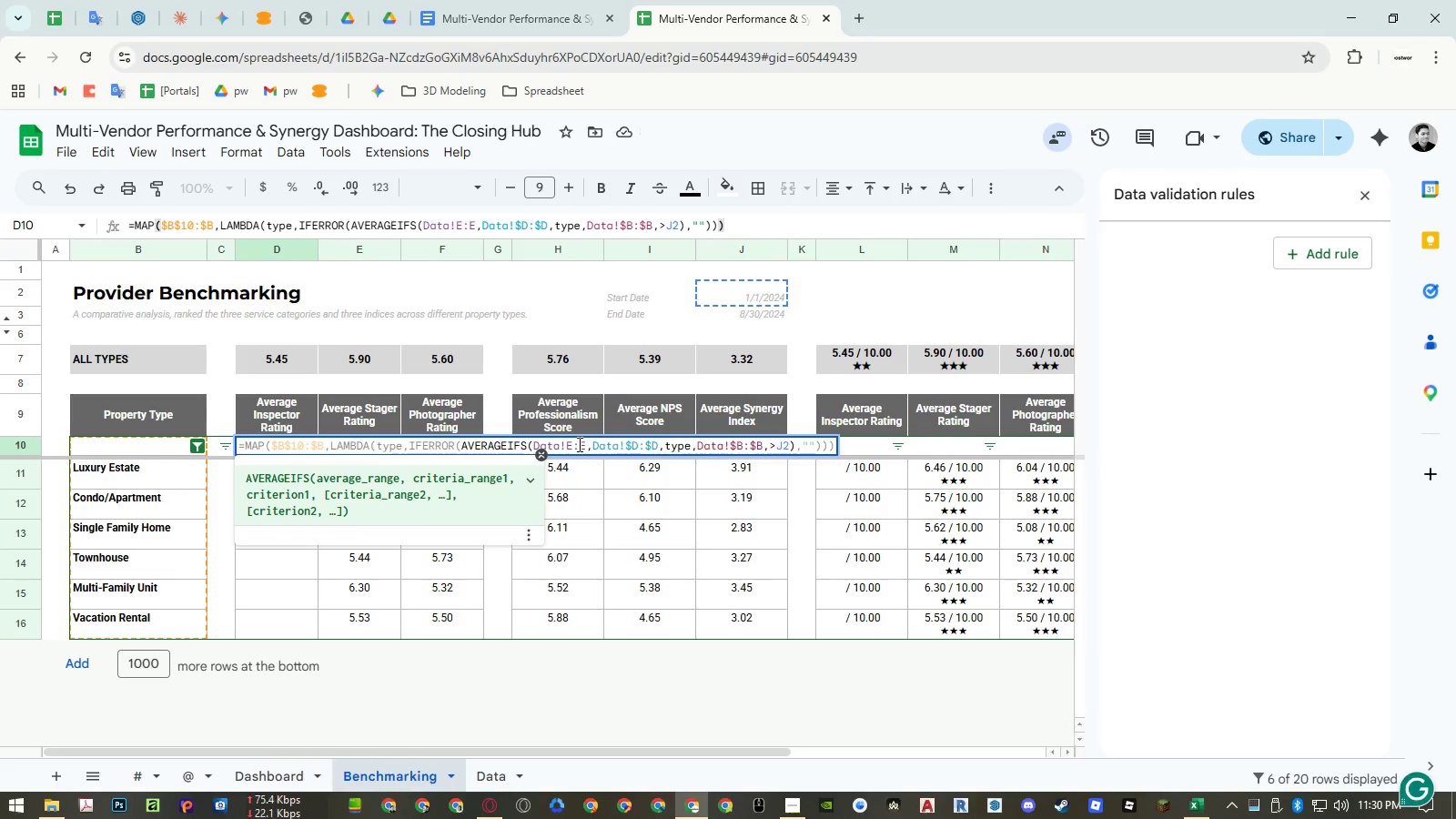 
left_click([578, 444])
 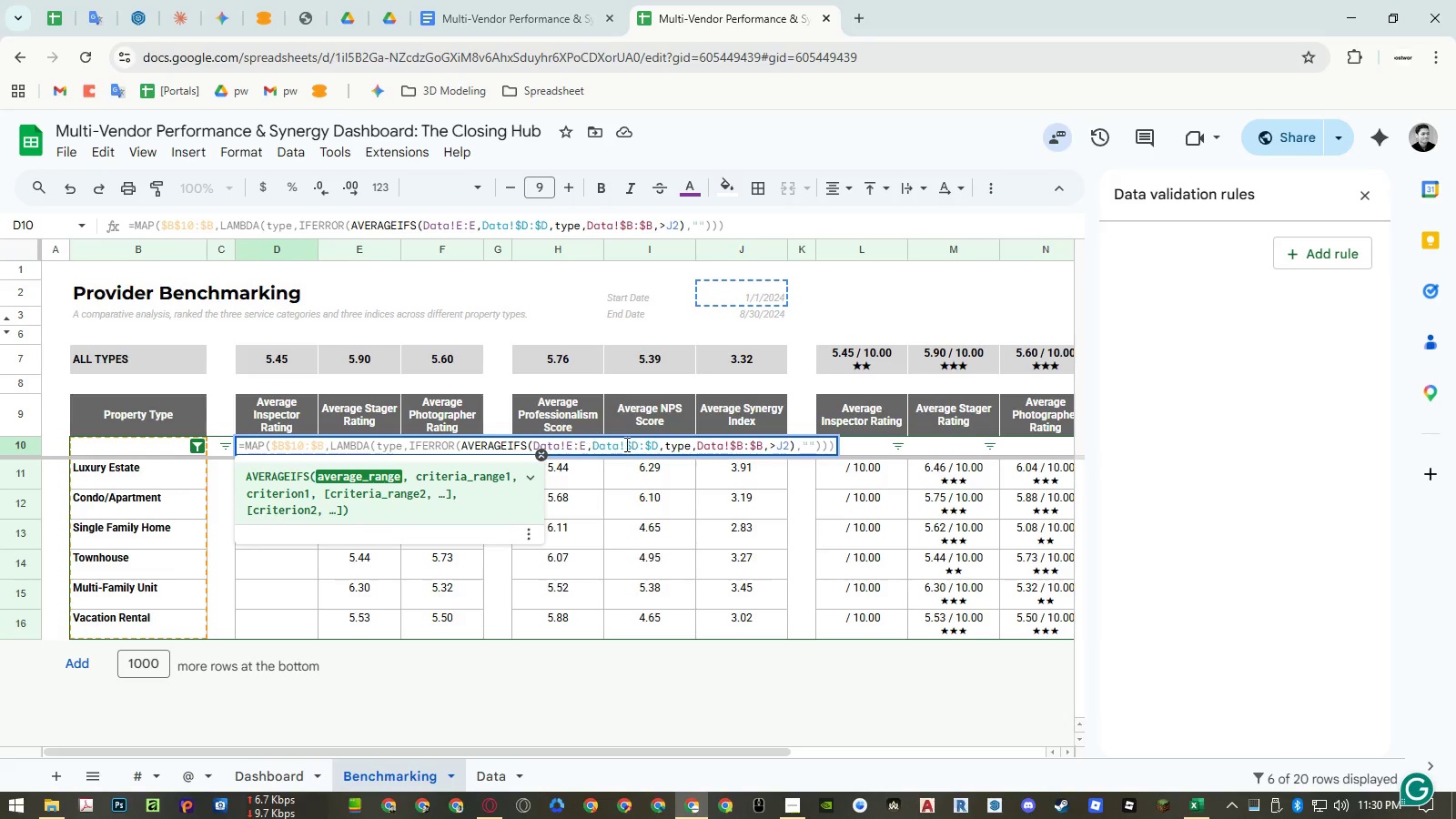 
left_click([642, 446])
 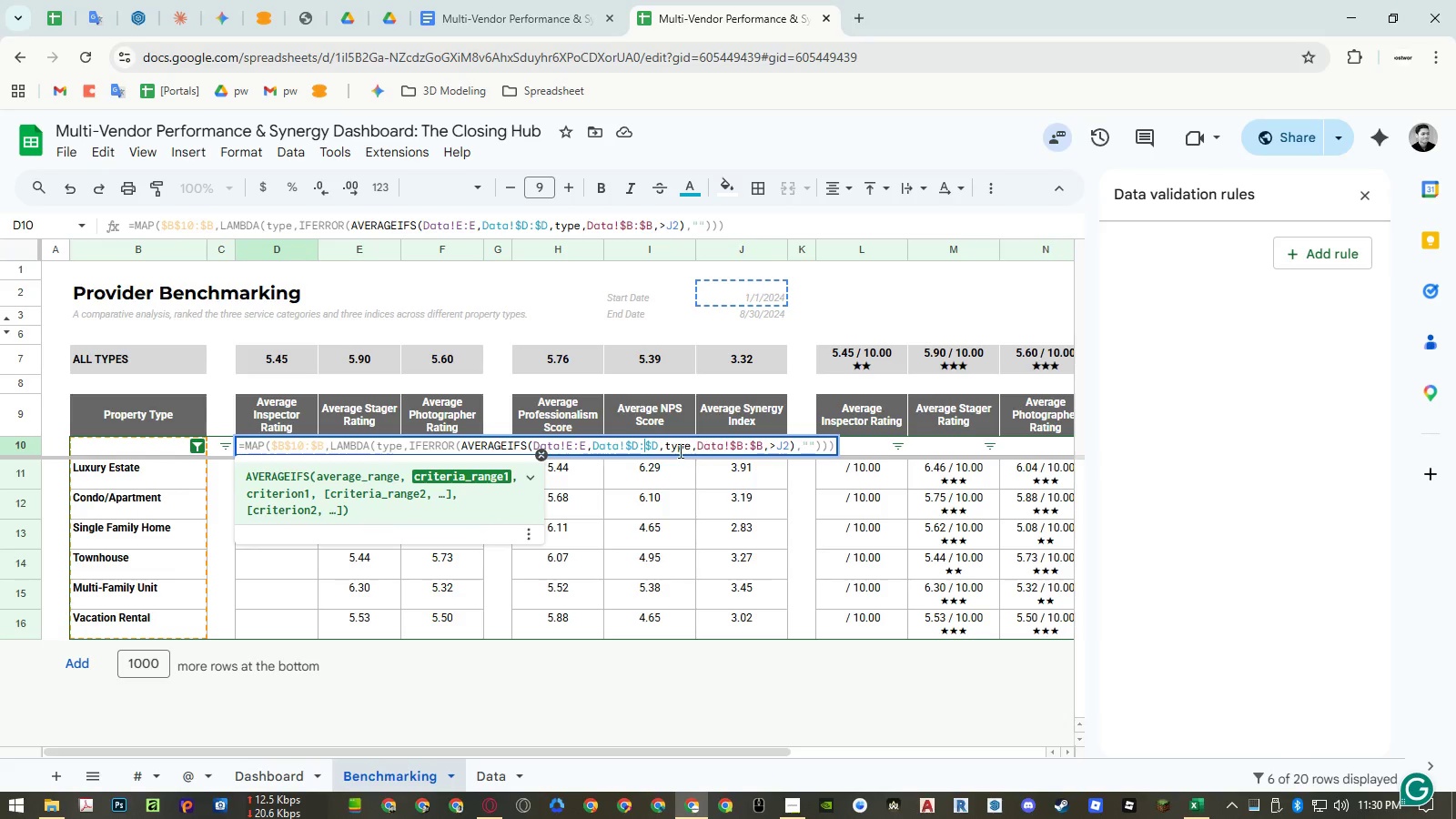 
left_click([675, 450])
 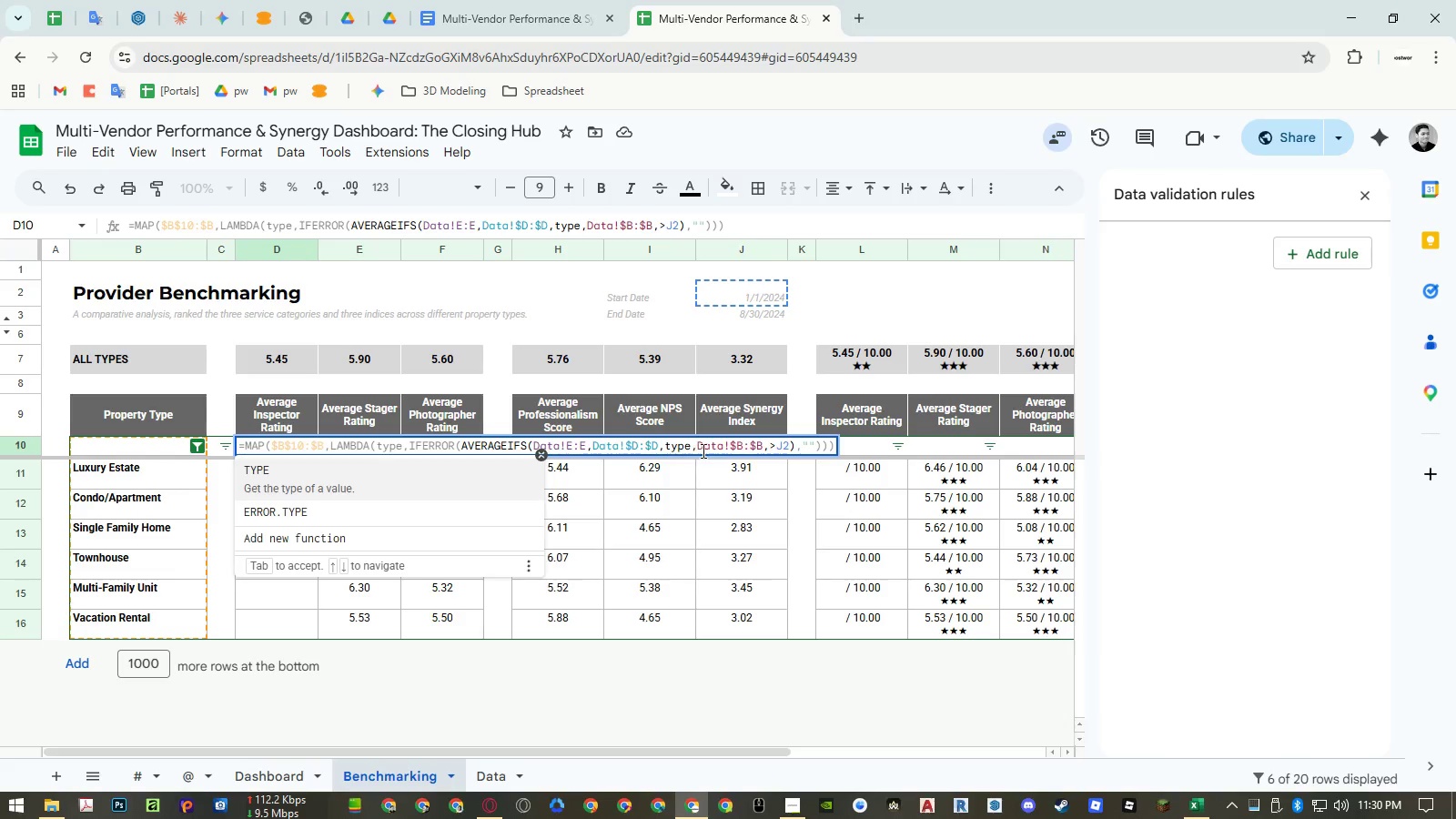 
left_click([705, 450])
 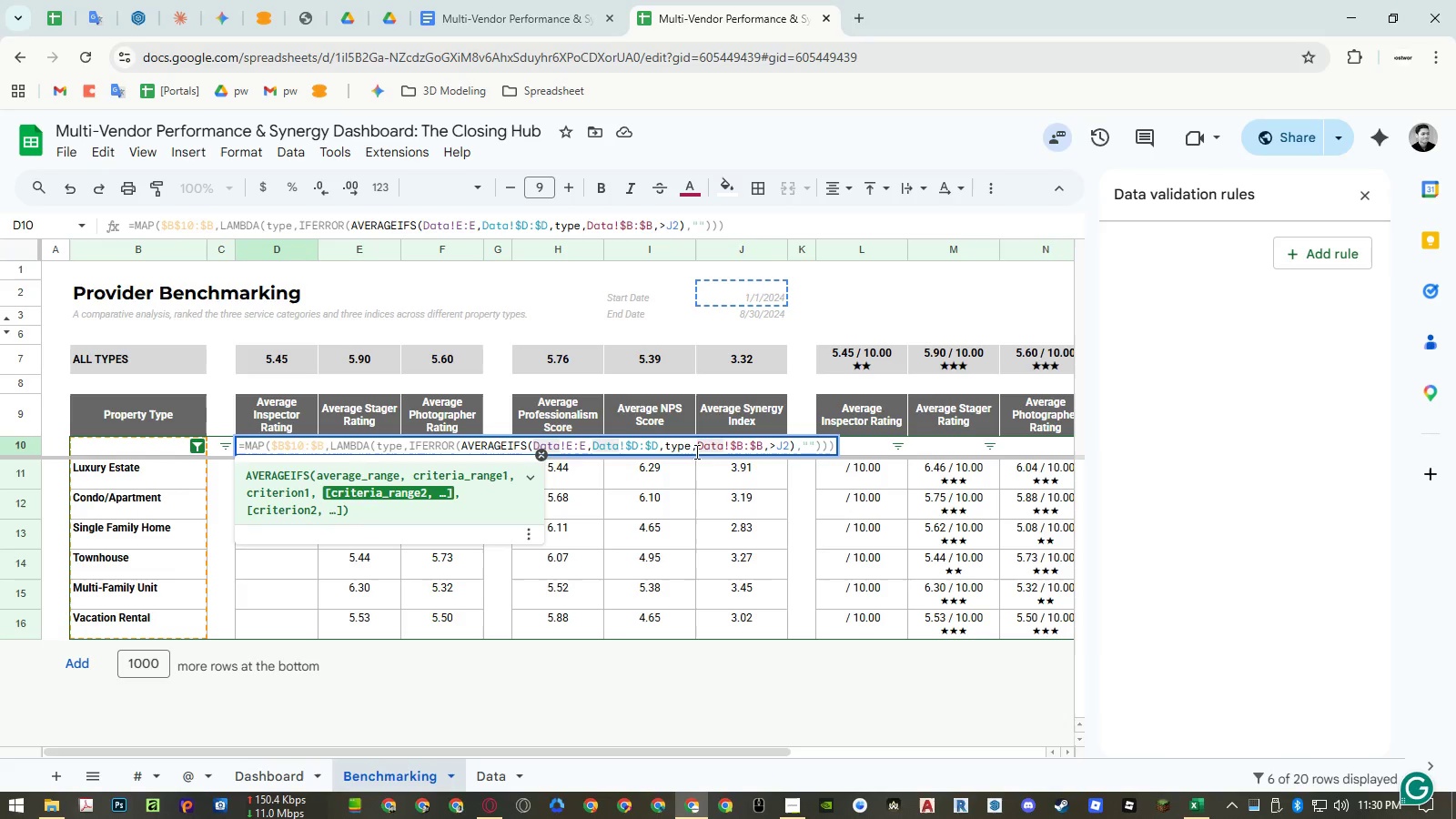 
left_click([618, 449])
 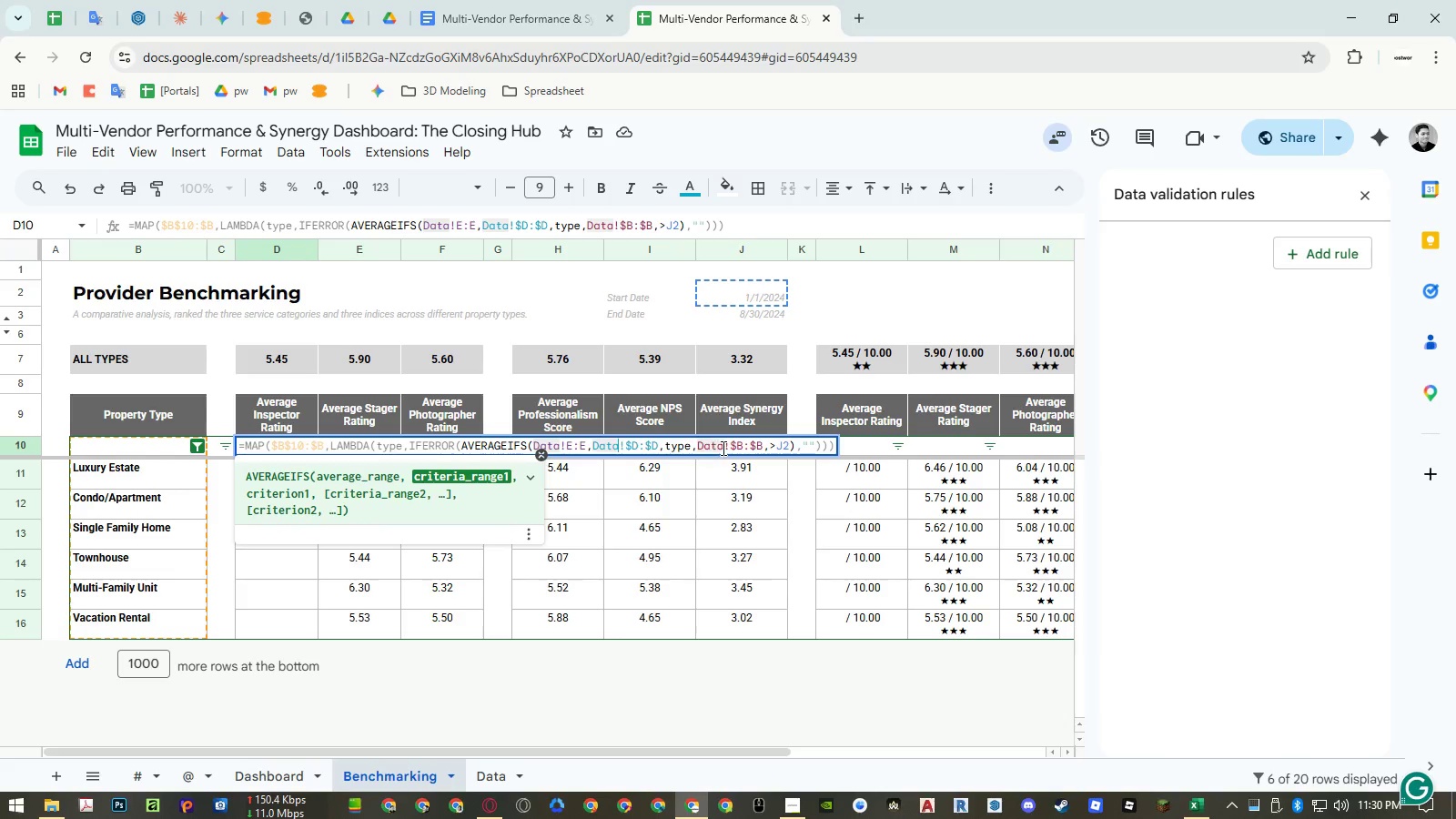 
left_click([732, 448])
 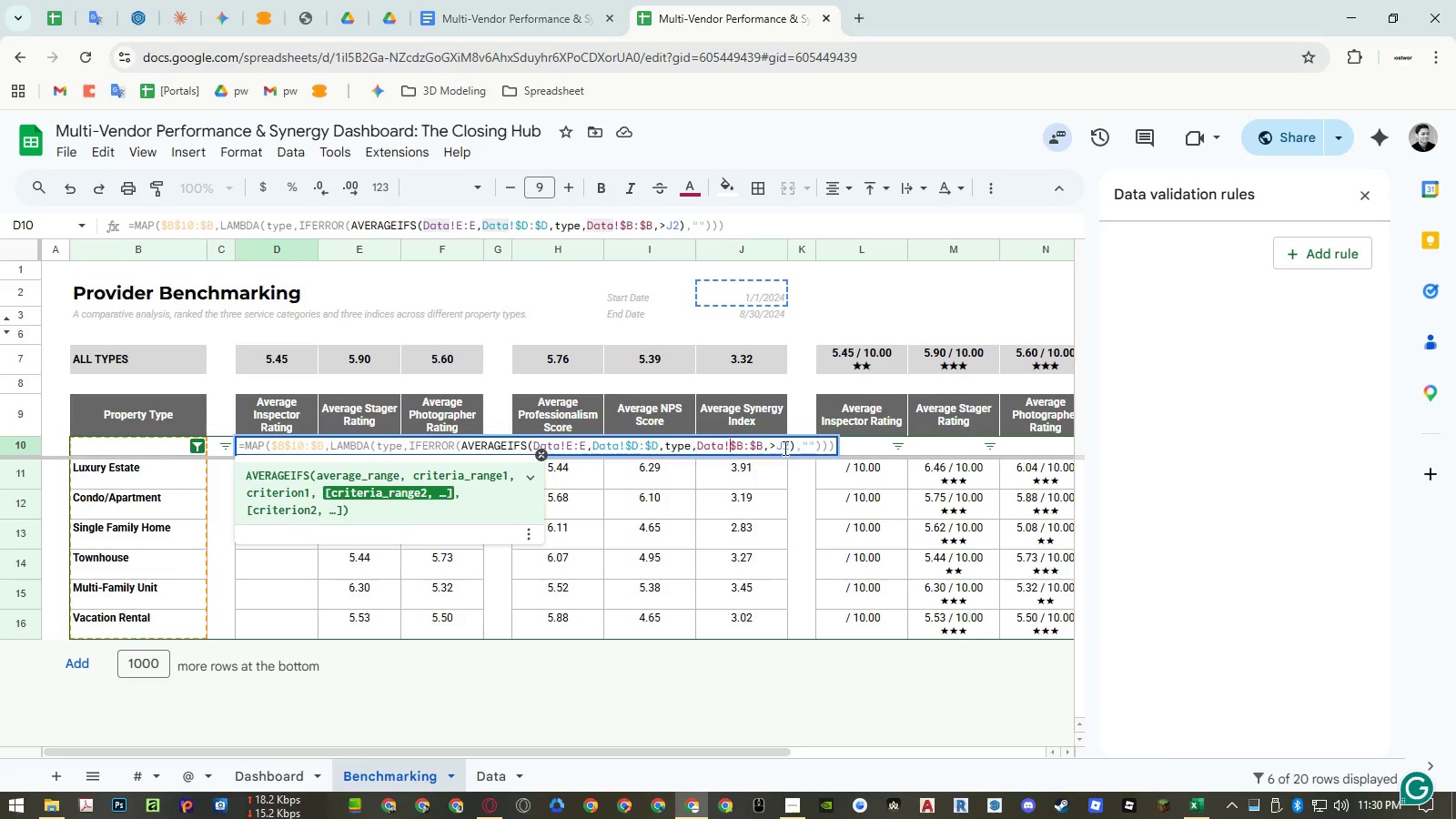 
left_click([777, 446])
 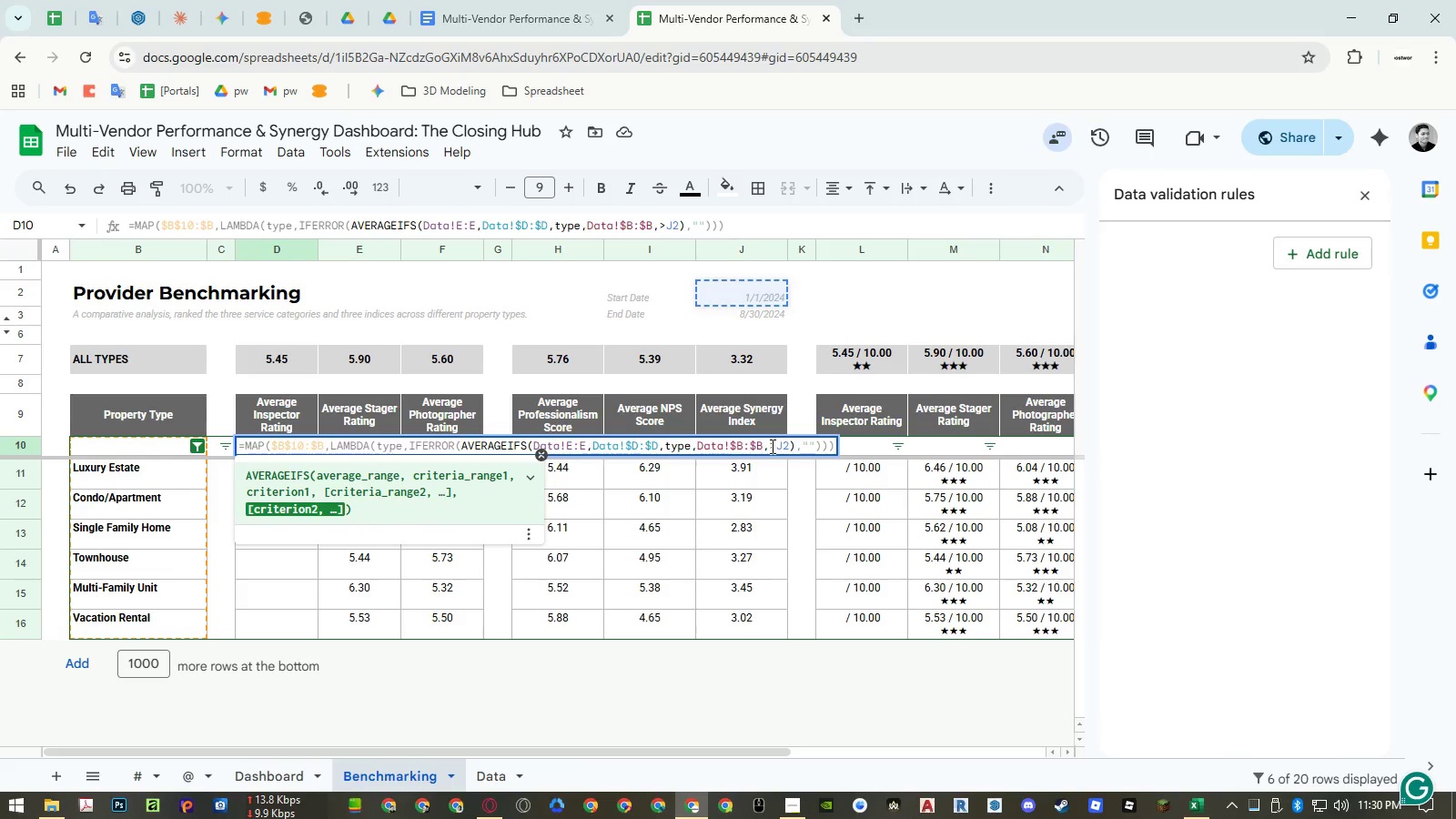 
double_click([738, 441])
 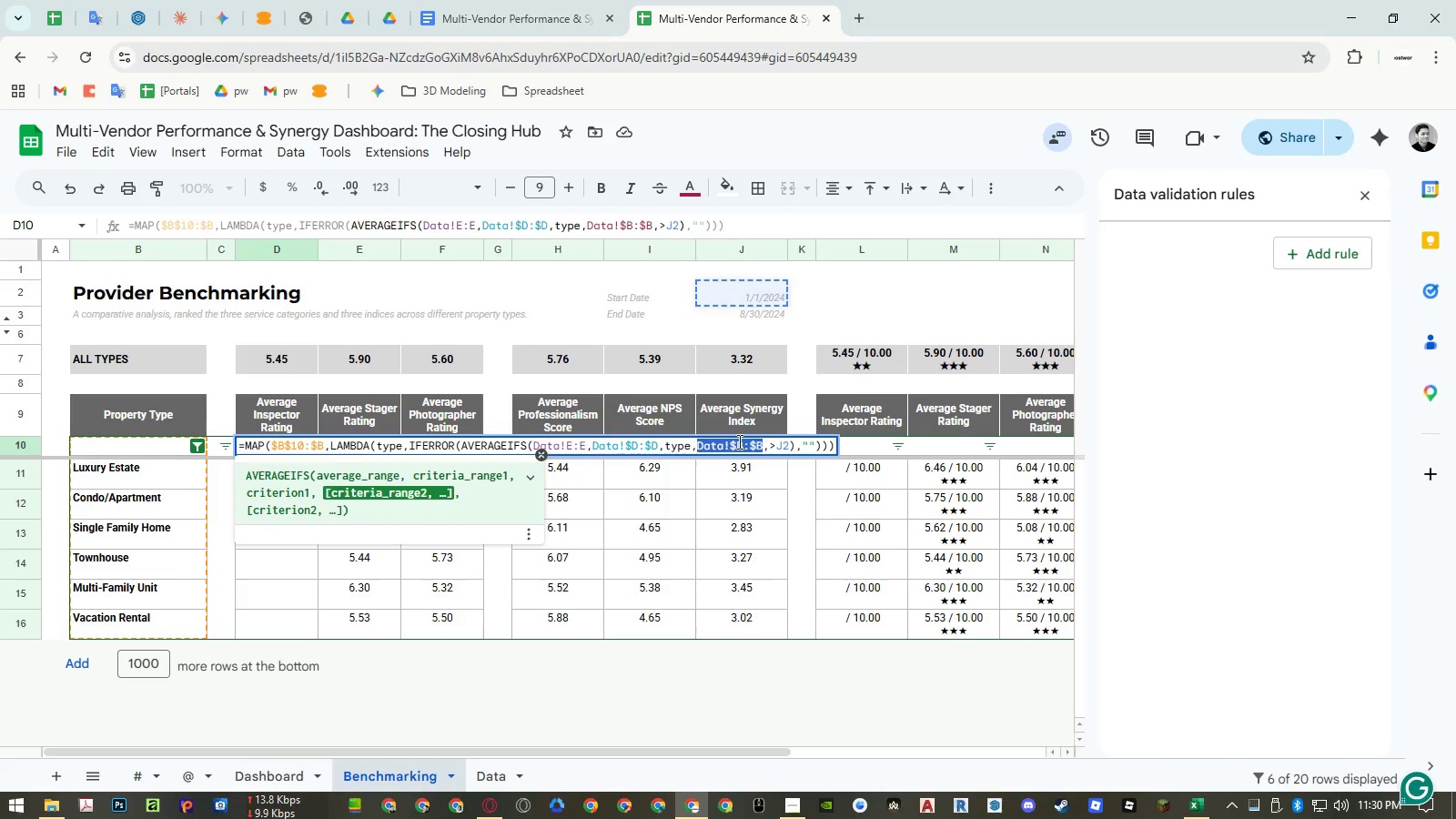 
key(Control+ControlLeft)
 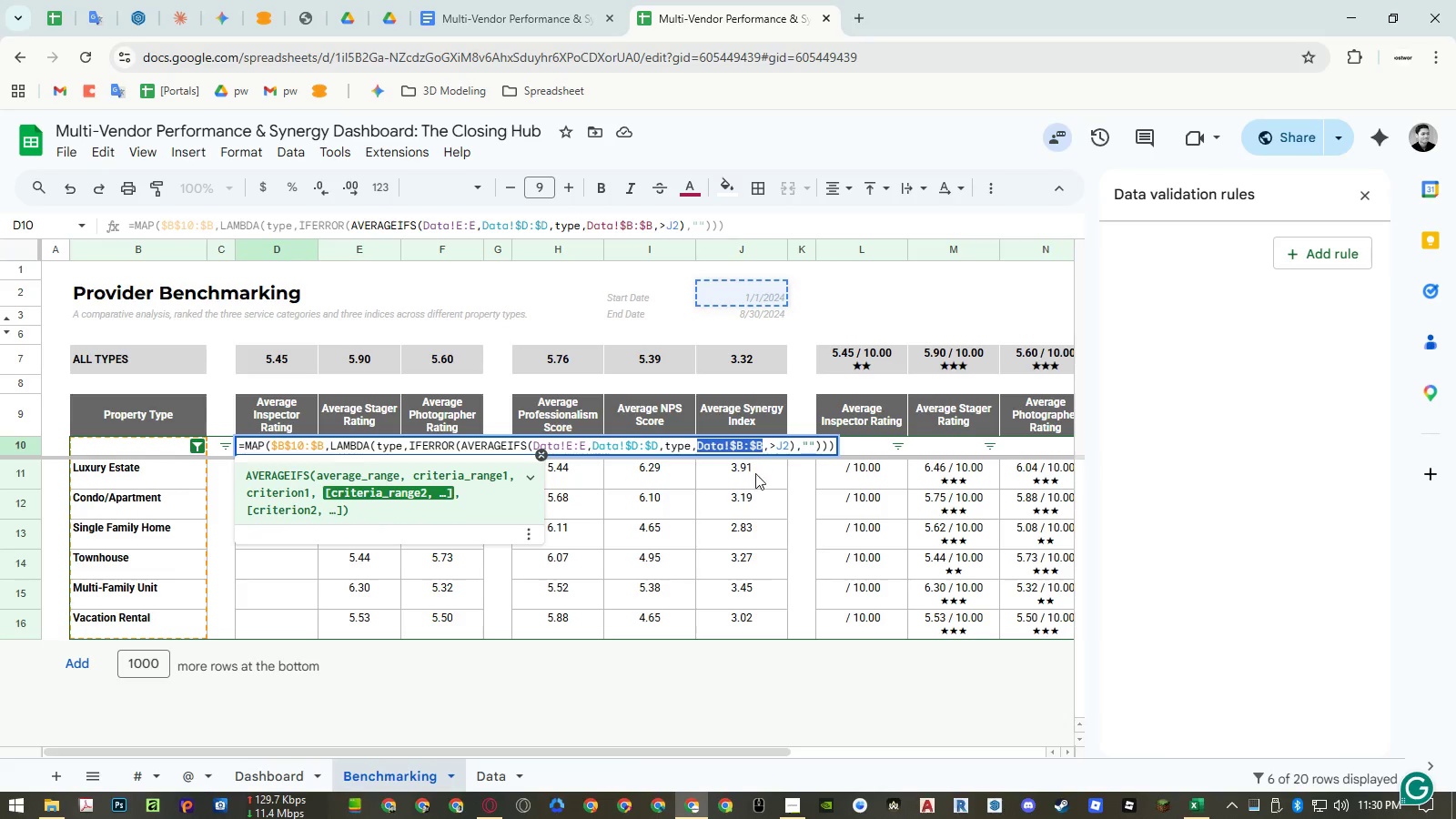 
key(Control+C)
 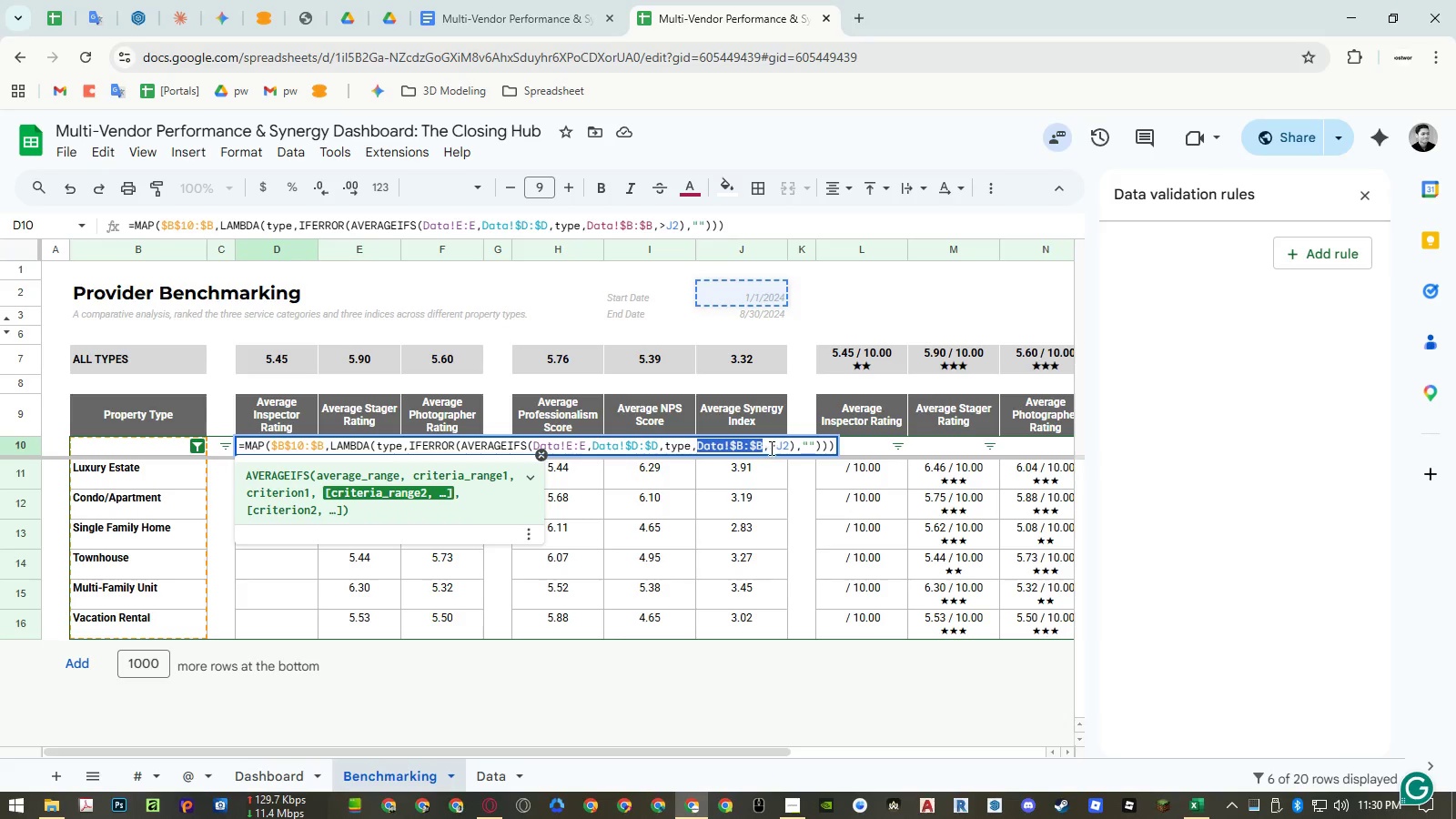 
left_click([770, 447])
 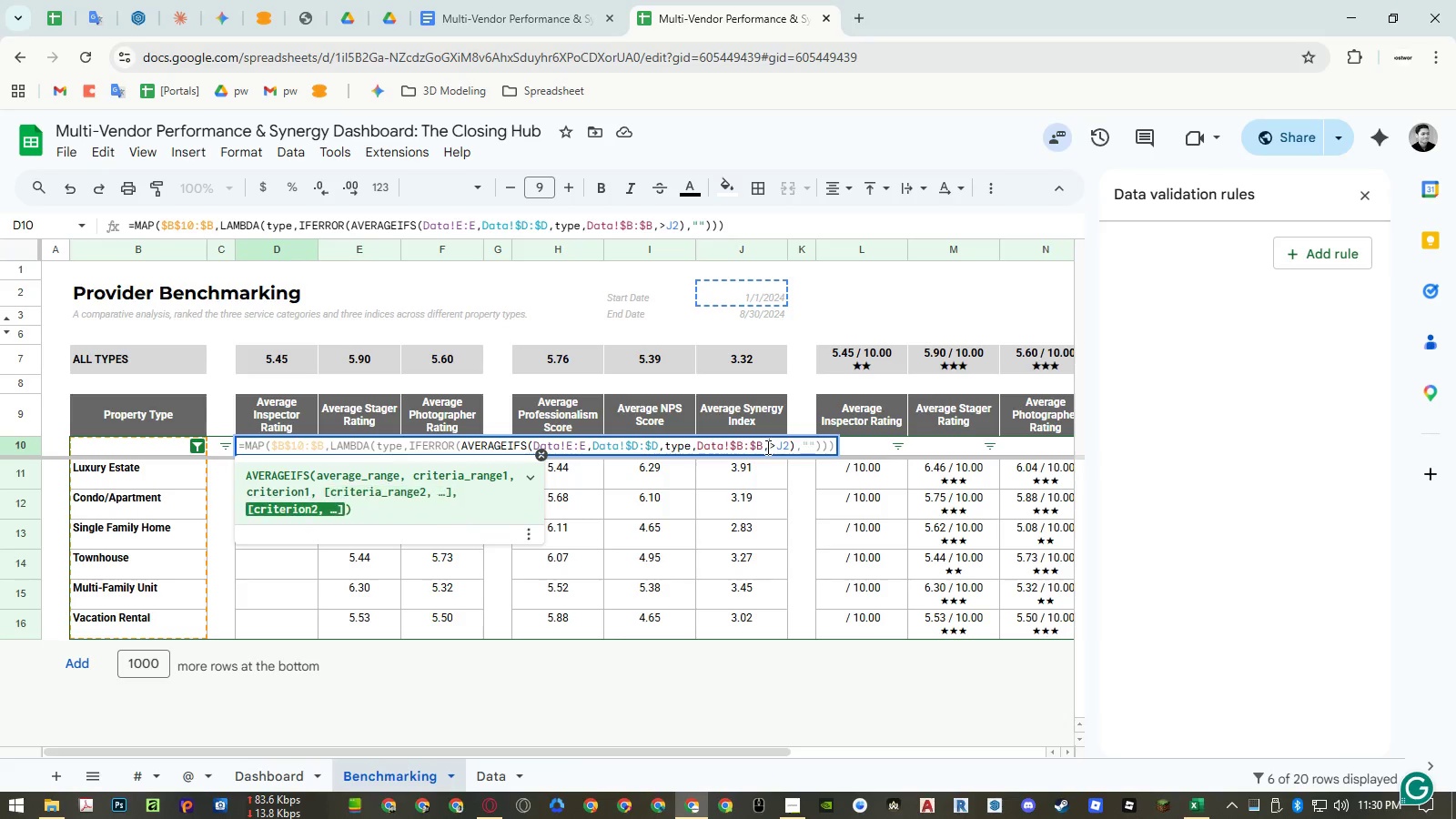 
key(Control+ControlLeft)
 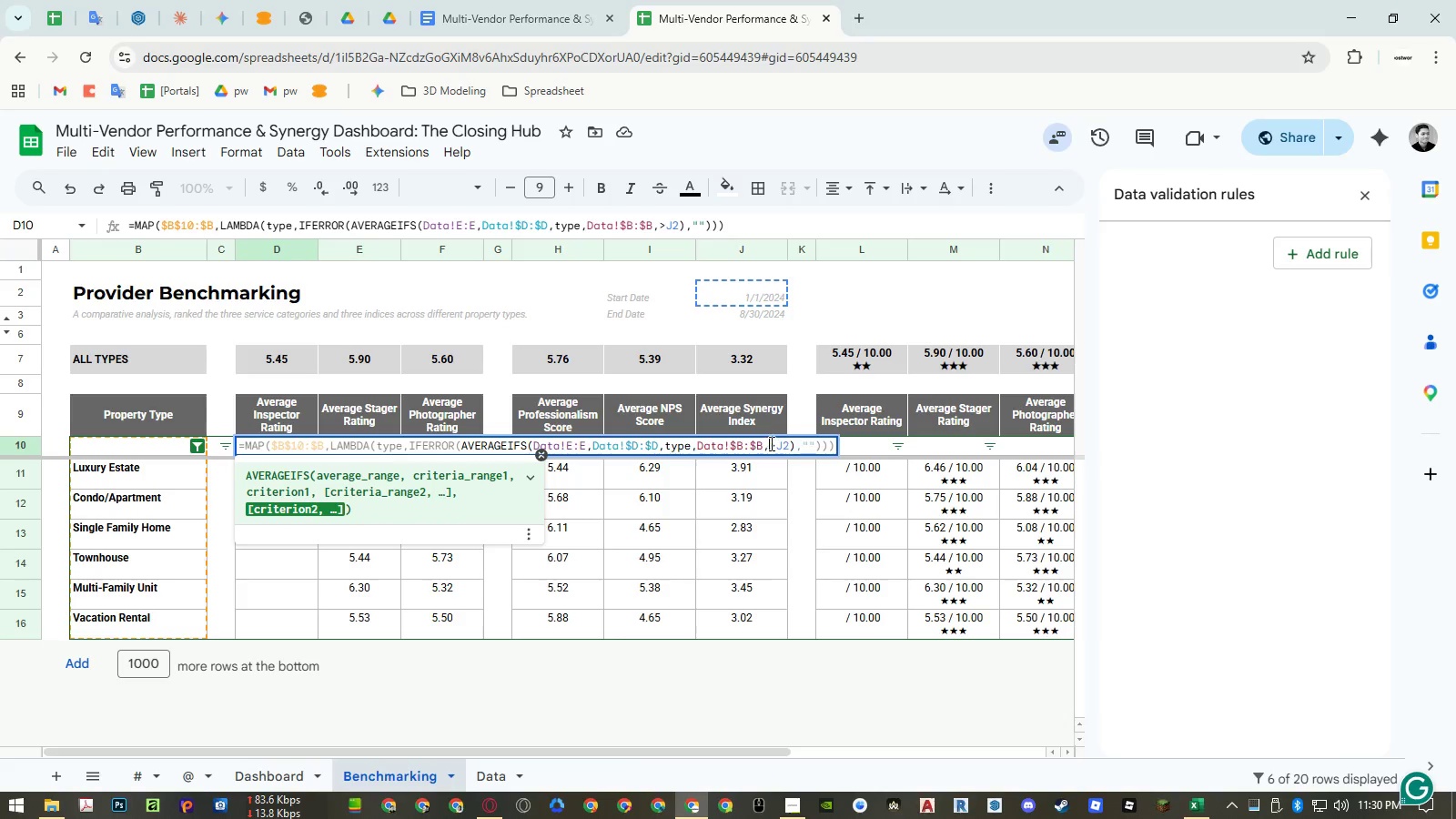 
key(Control+V)
 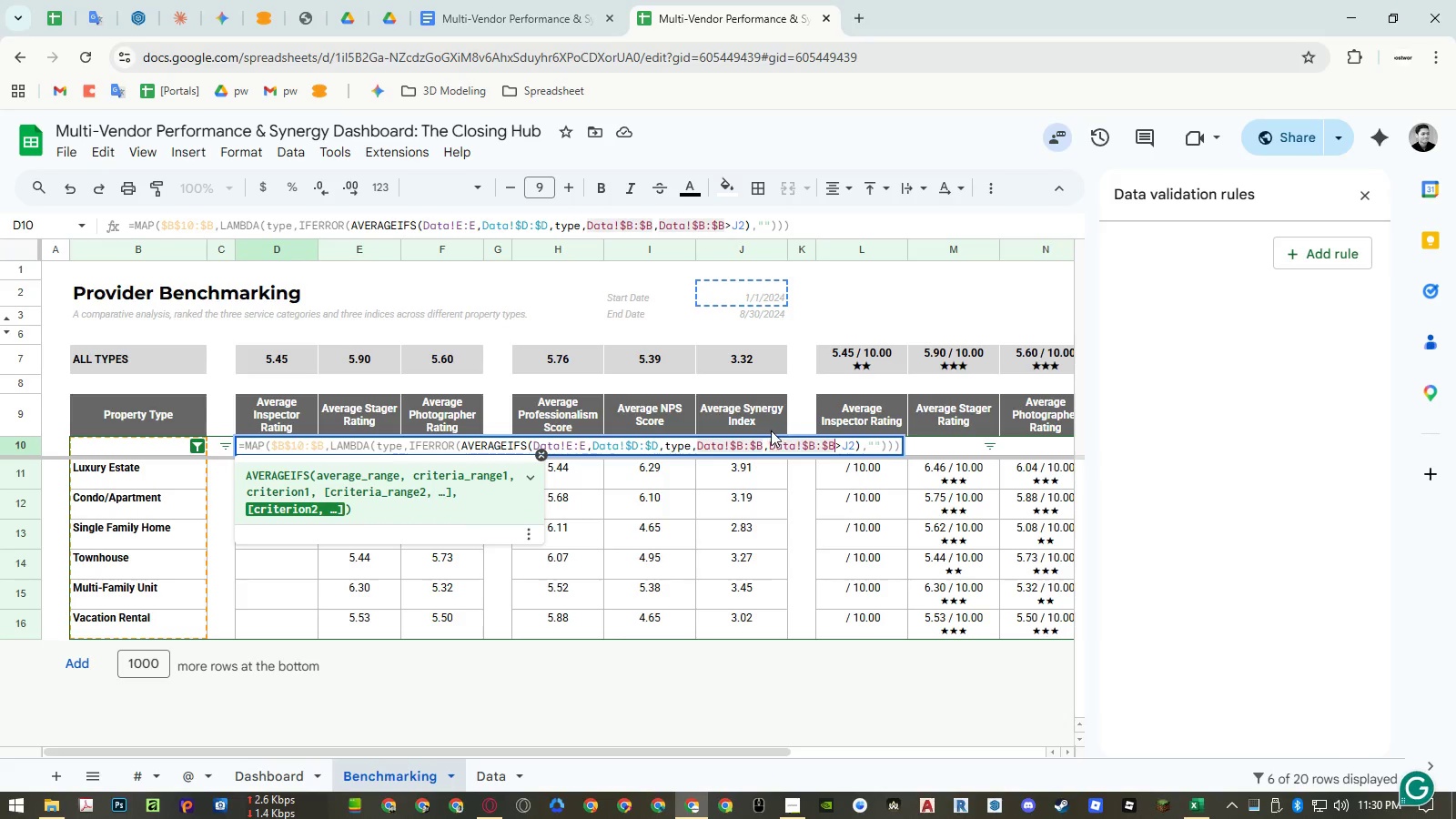 
key(Enter)
 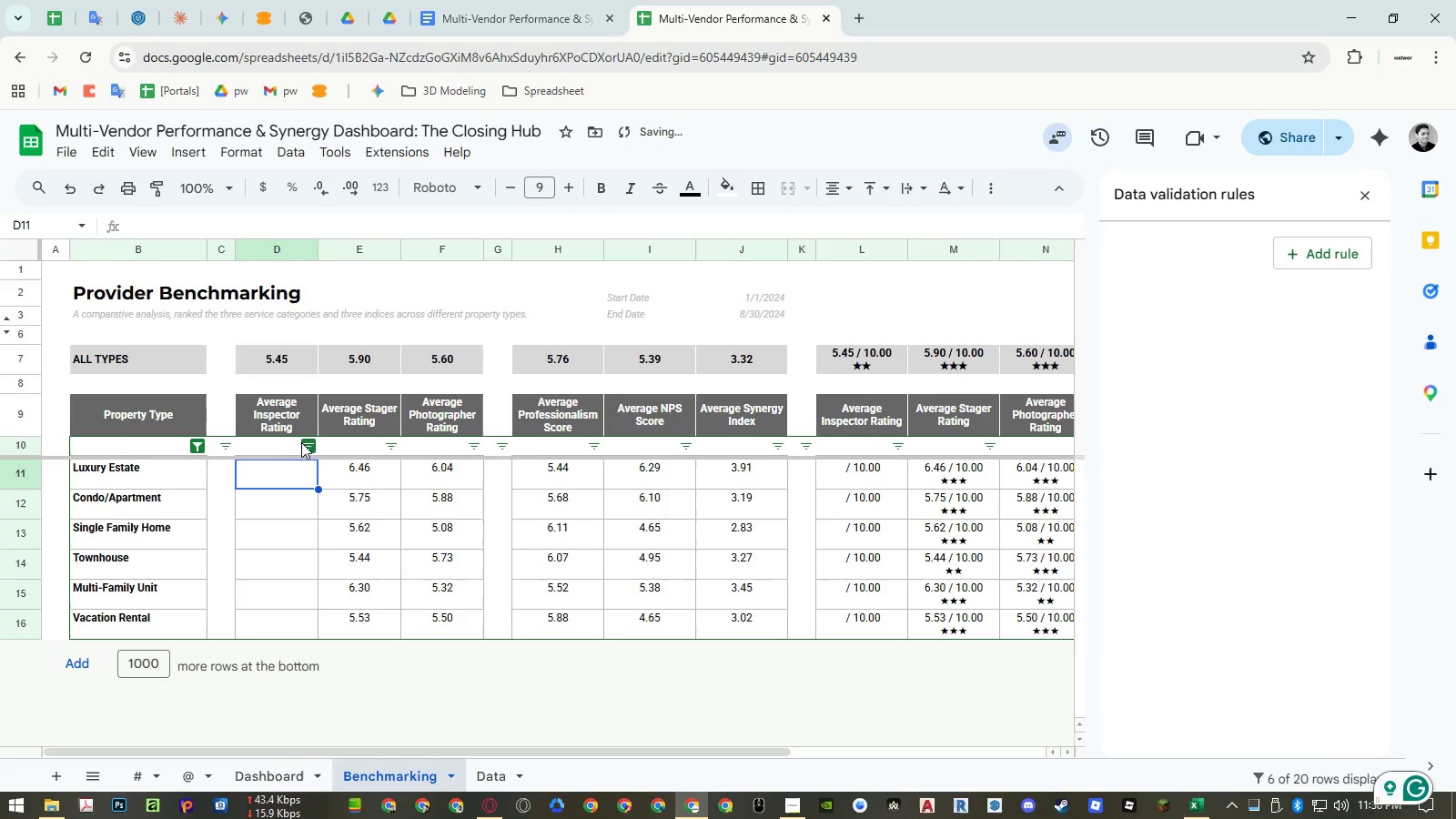 
left_click([283, 441])
 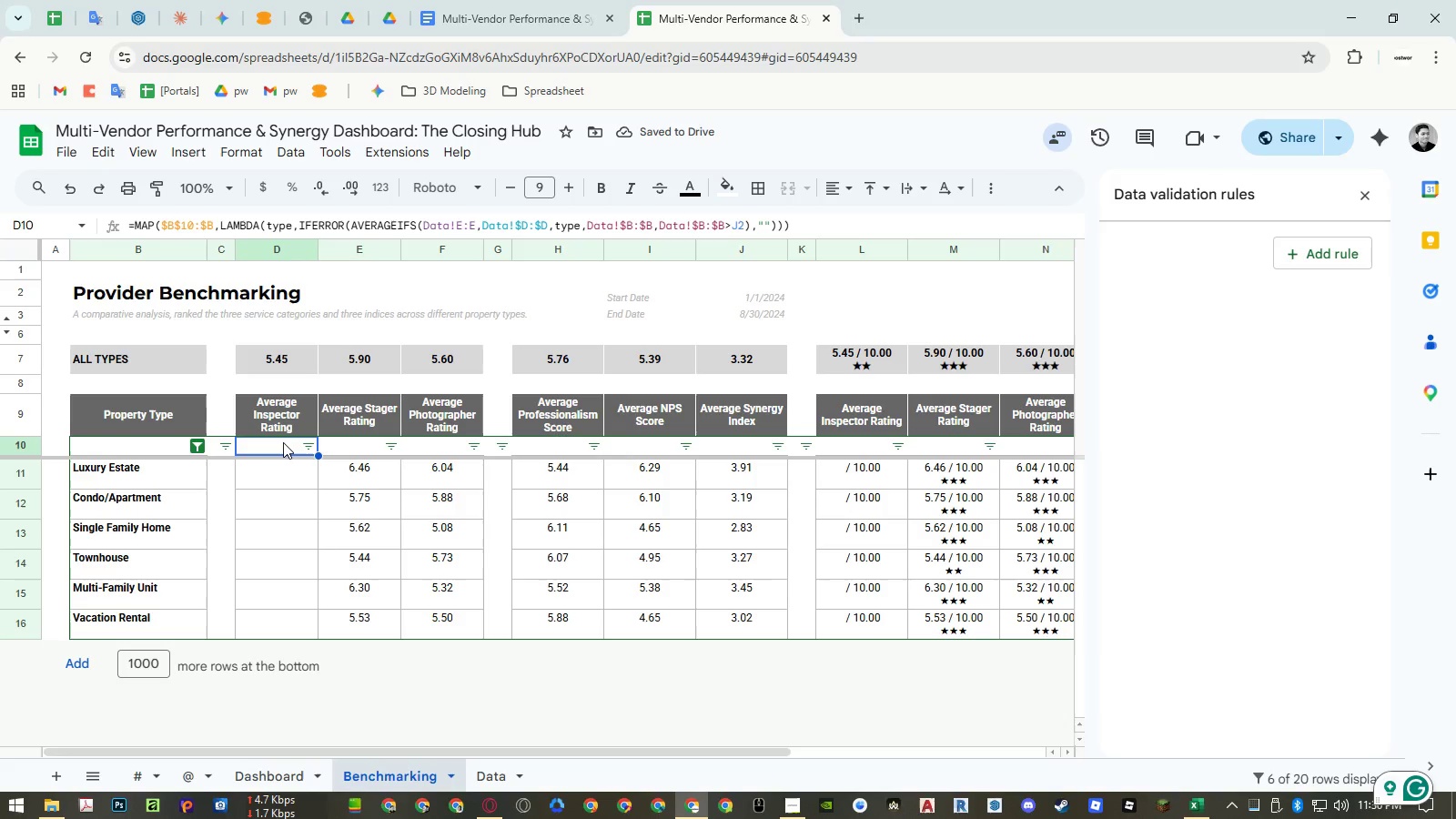 
left_click([514, 774])
 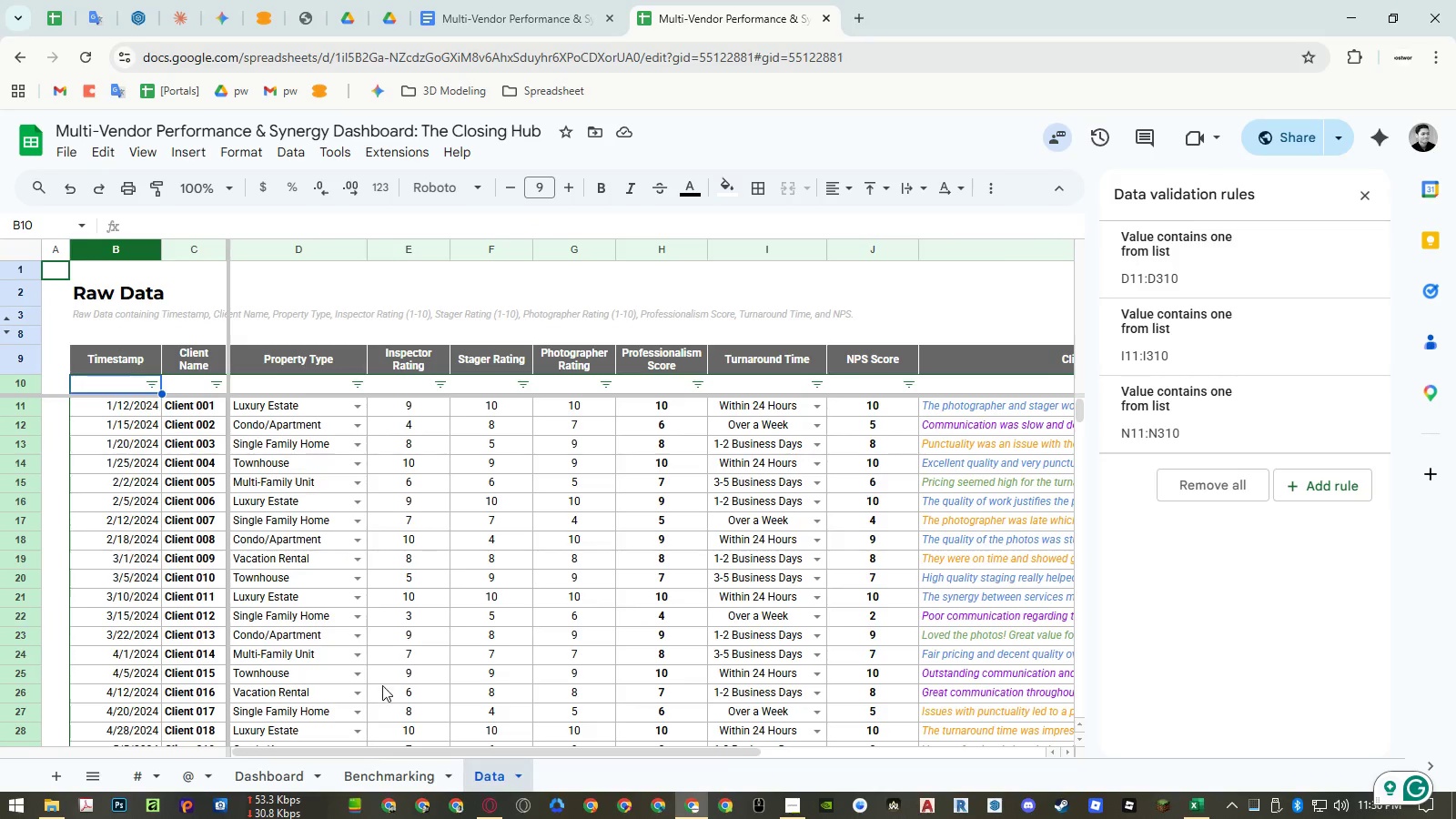 
wait(6.66)
 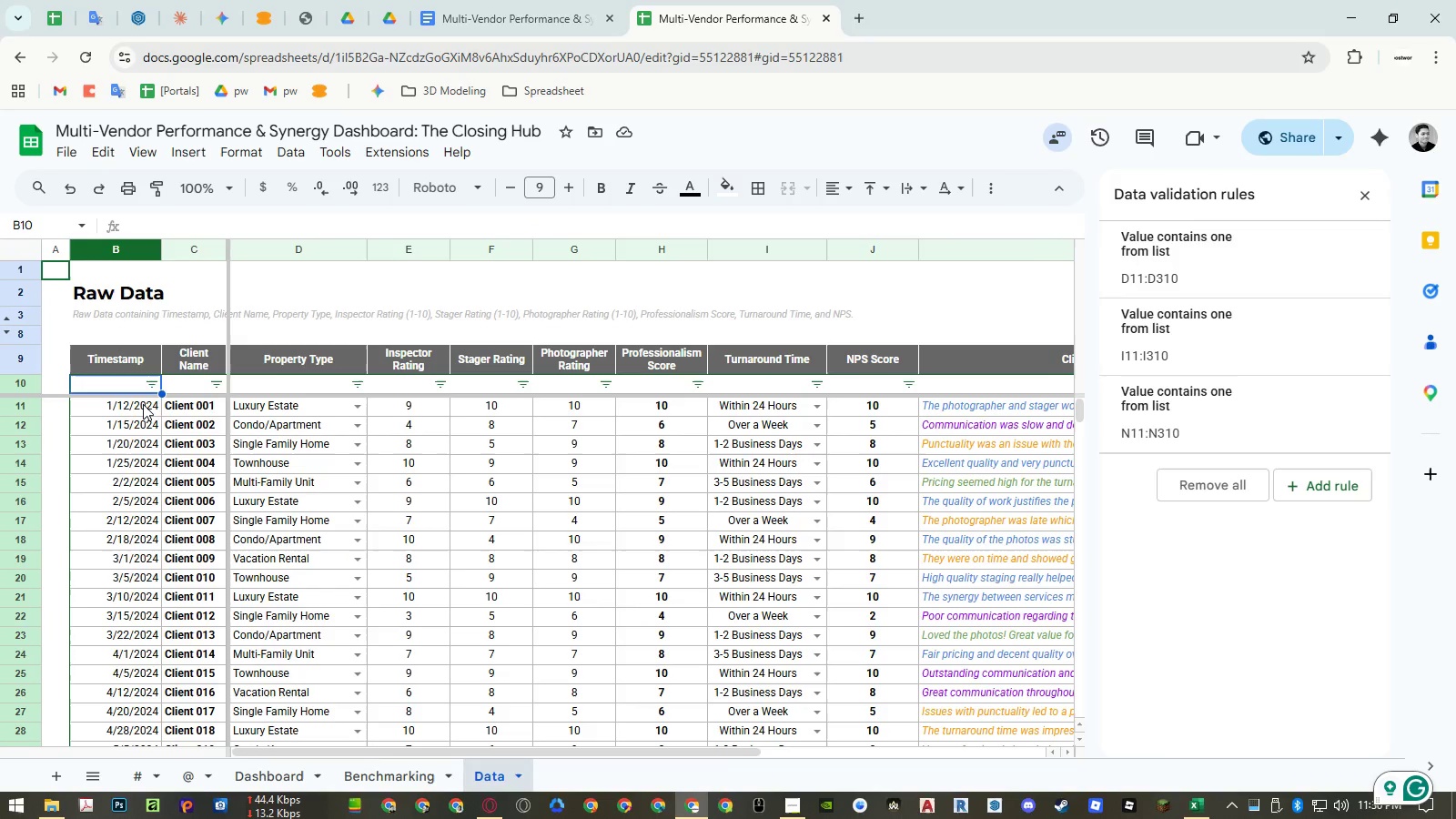 
left_click([838, 299])
 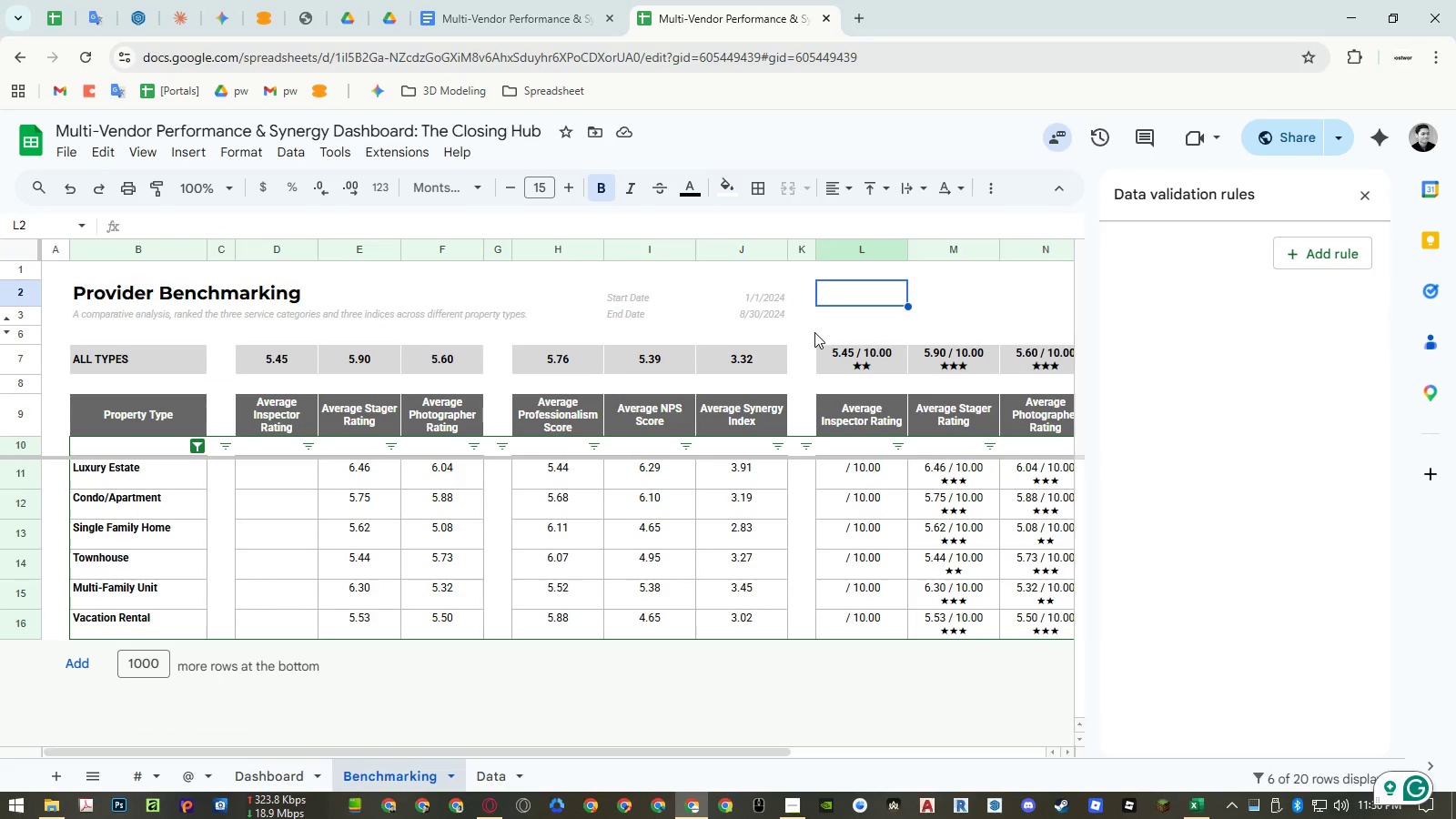 
key(Equal)
 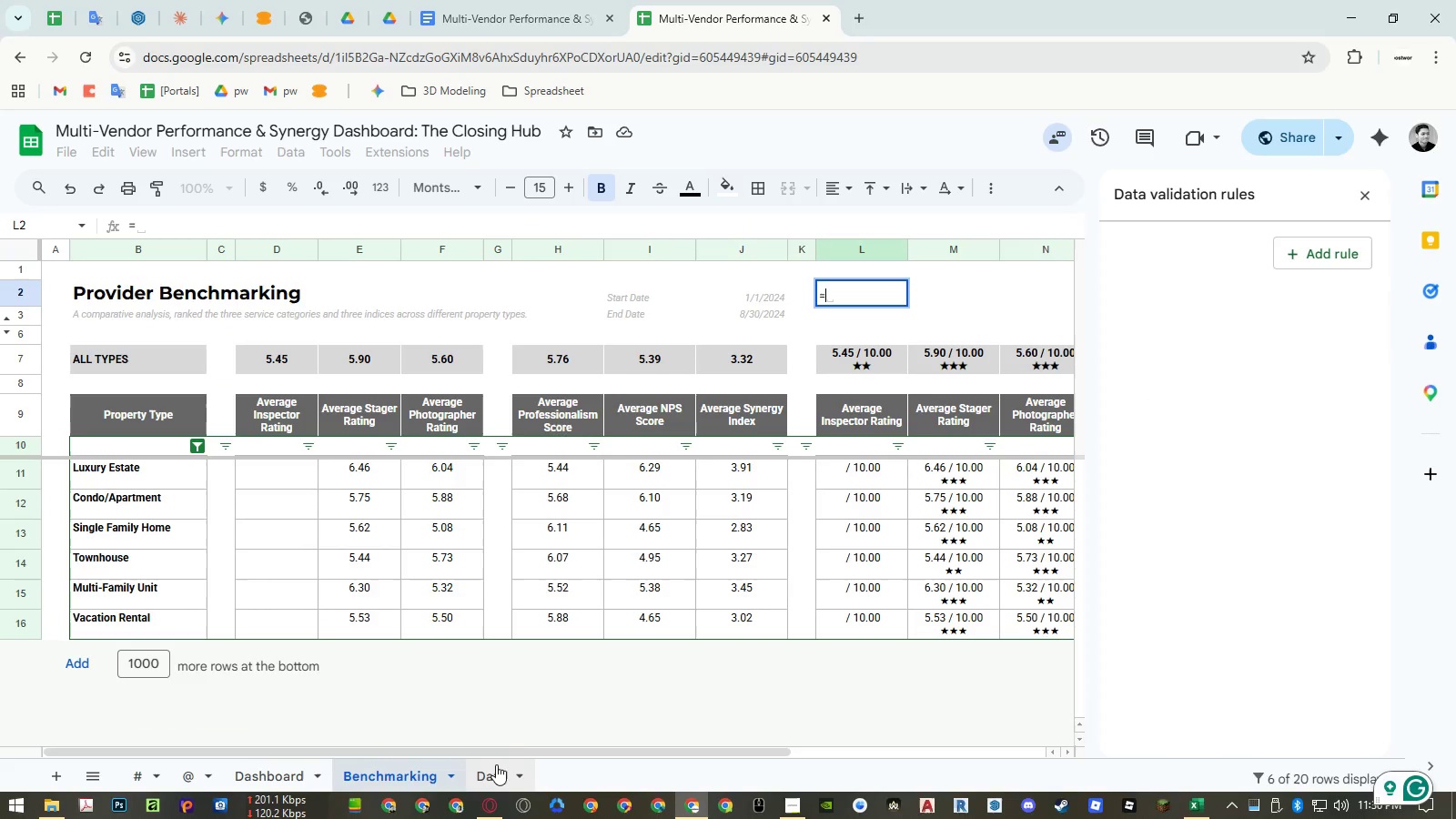 
key(Escape)
 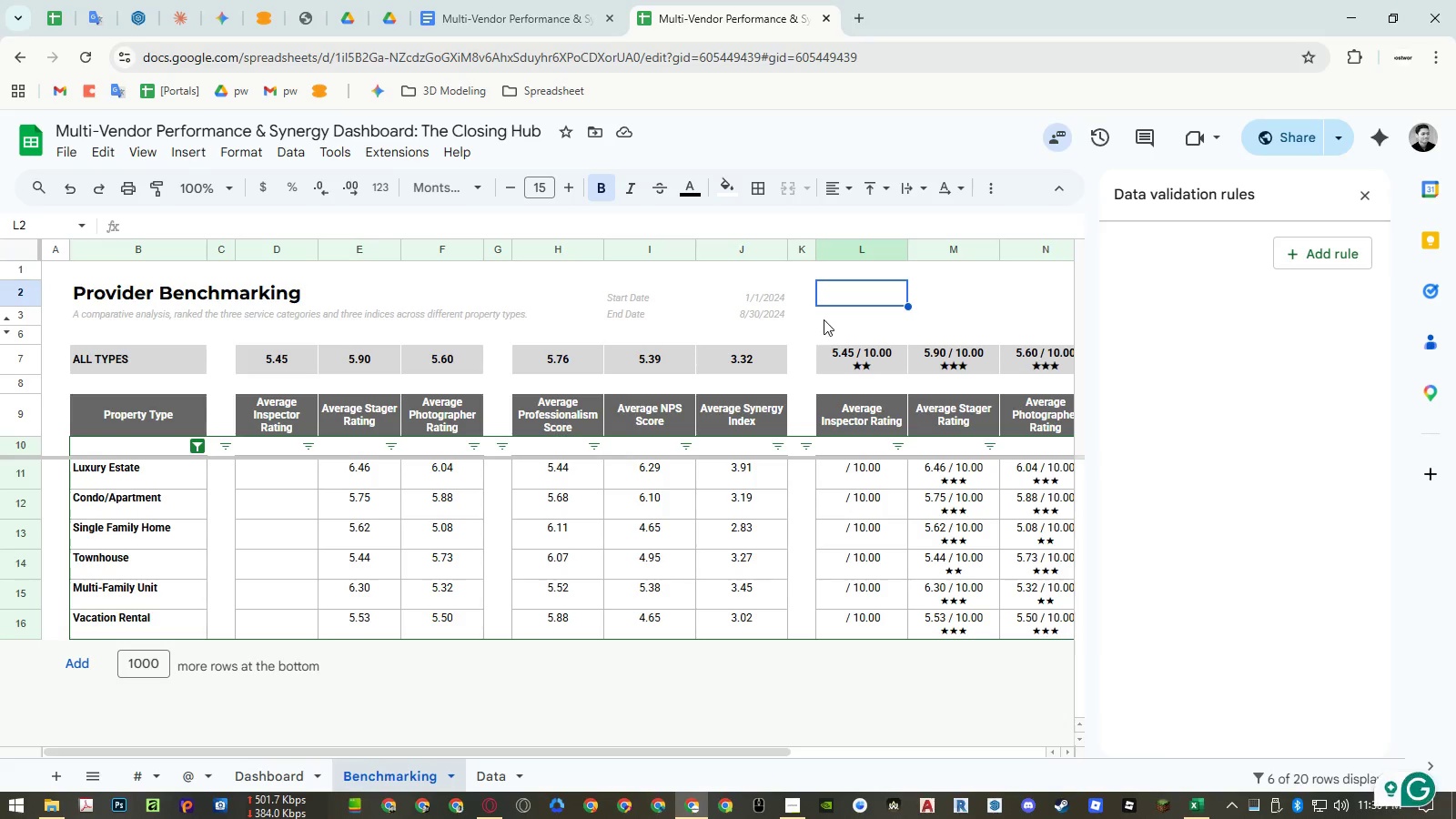 
left_click([824, 319])
 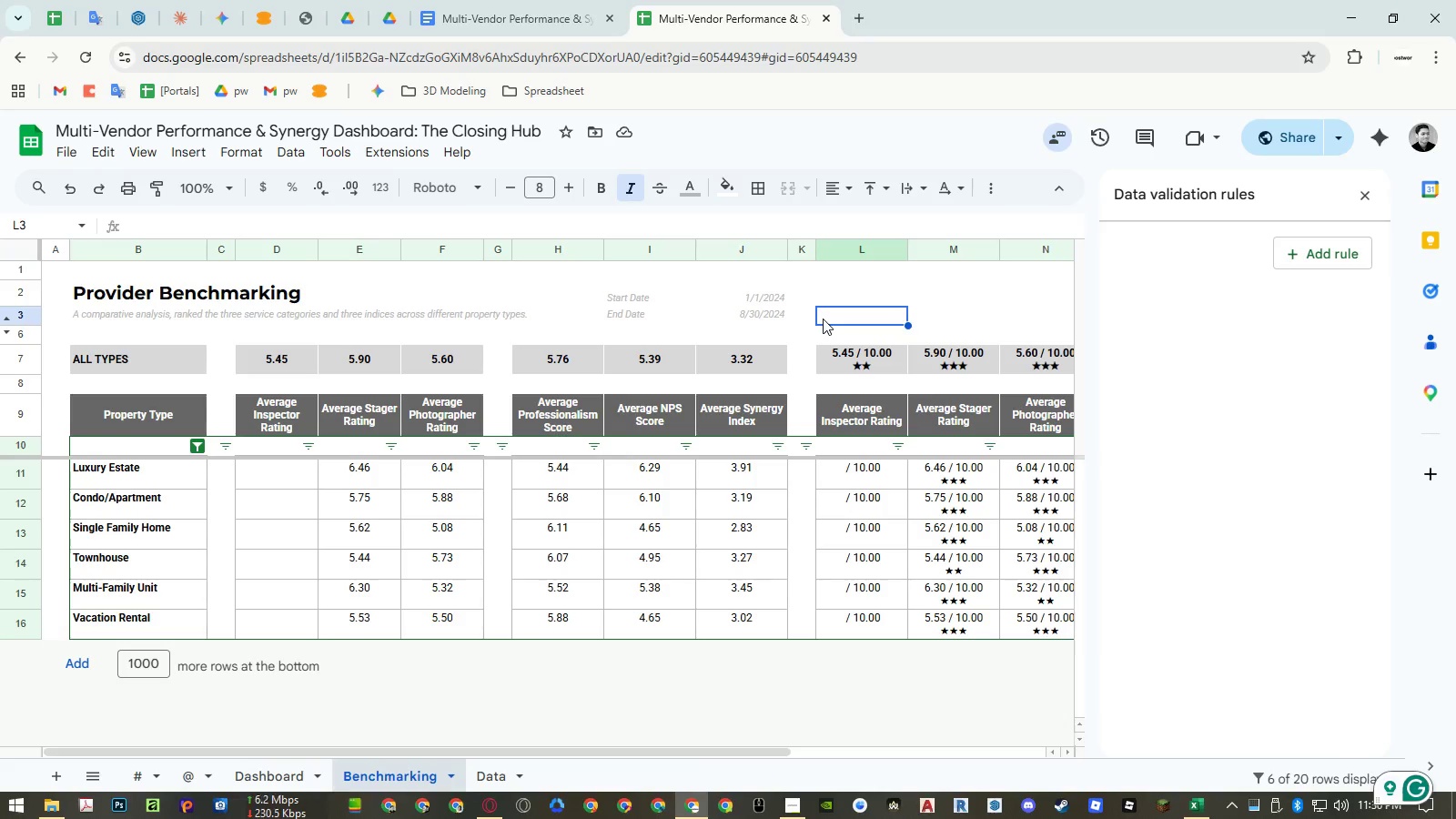 
key(Equal)
 